 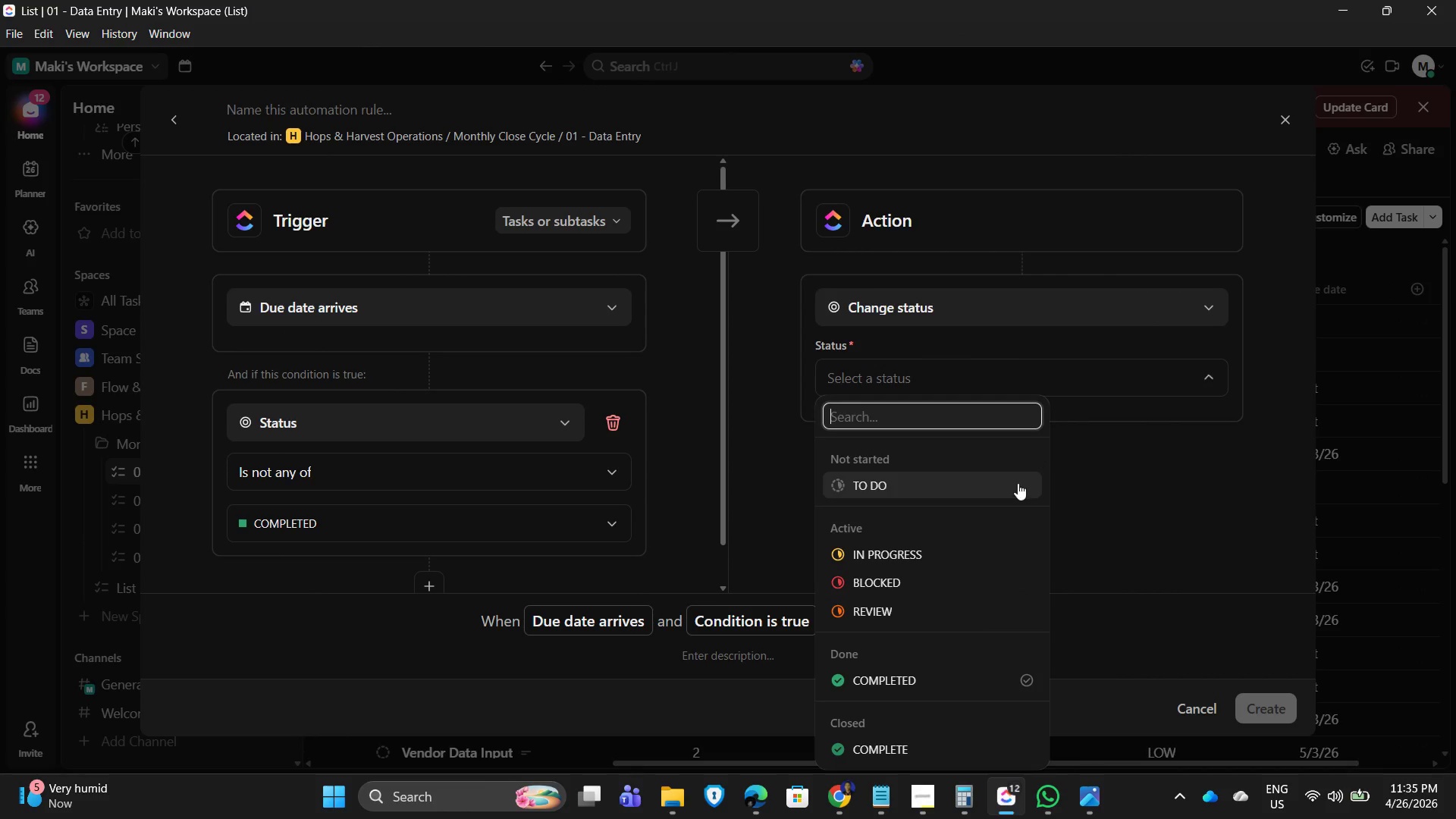 
left_click([917, 582])
 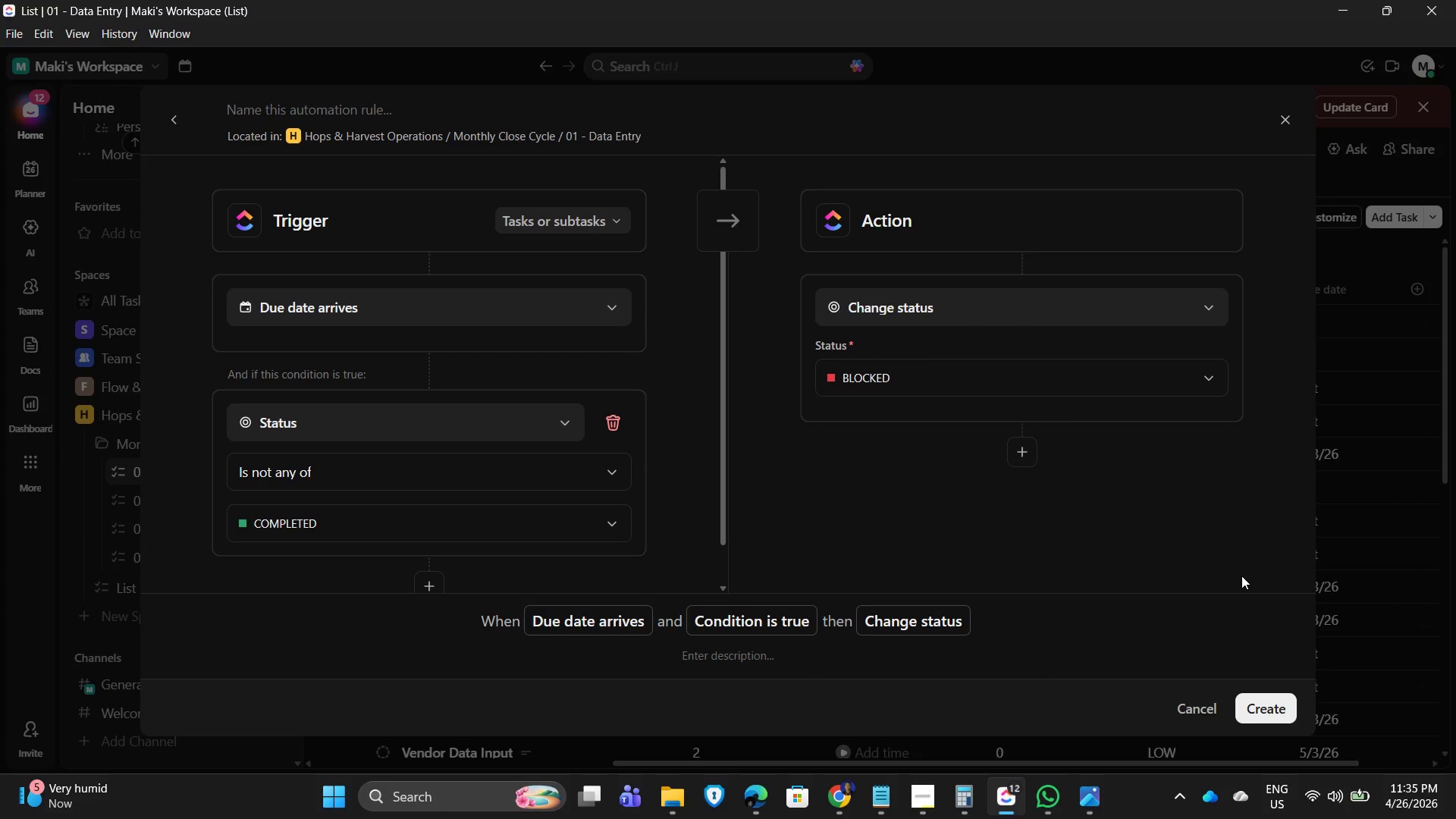 
wait(14.59)
 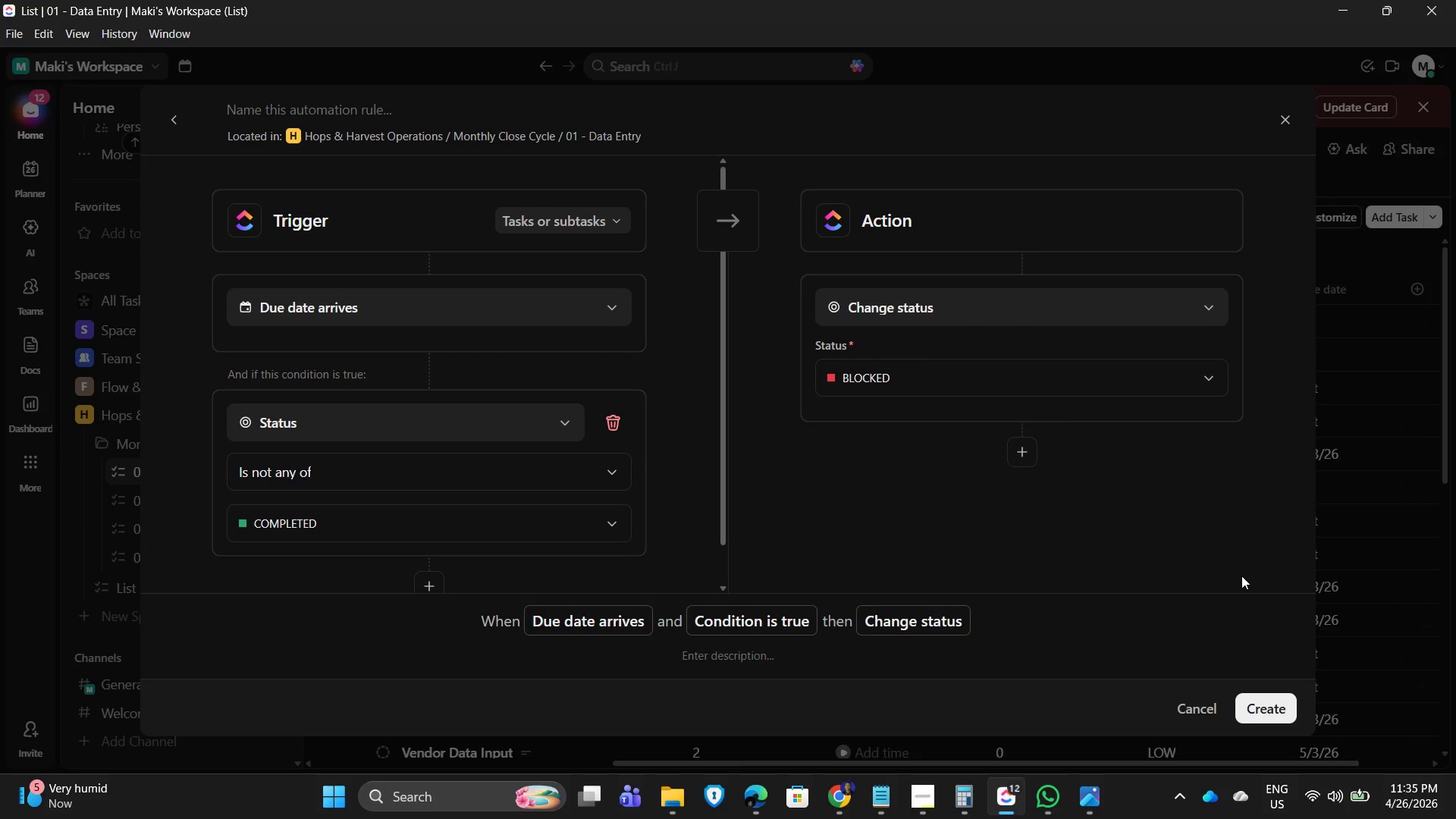 
left_click([1022, 454])
 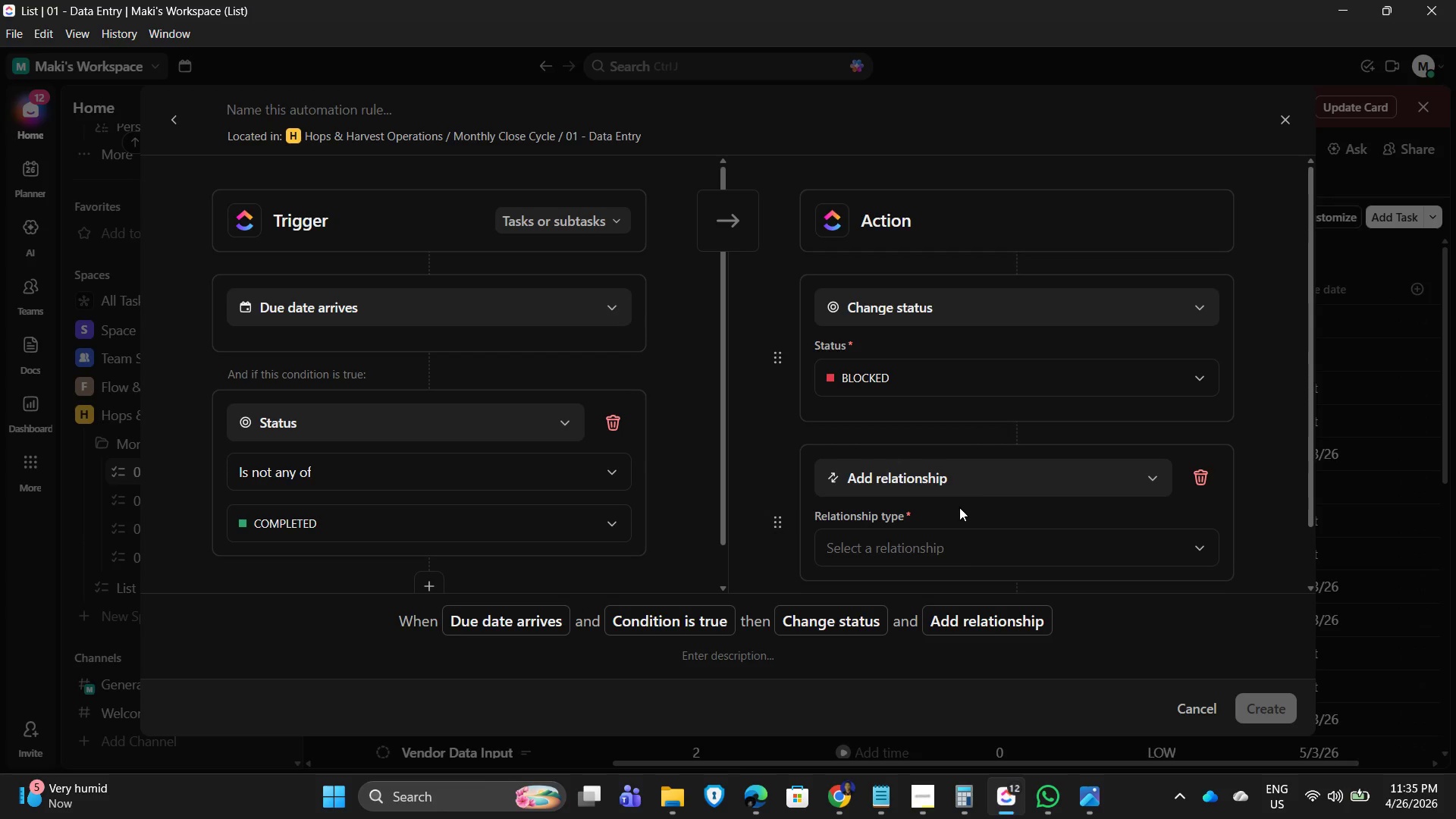 
left_click([1012, 475])
 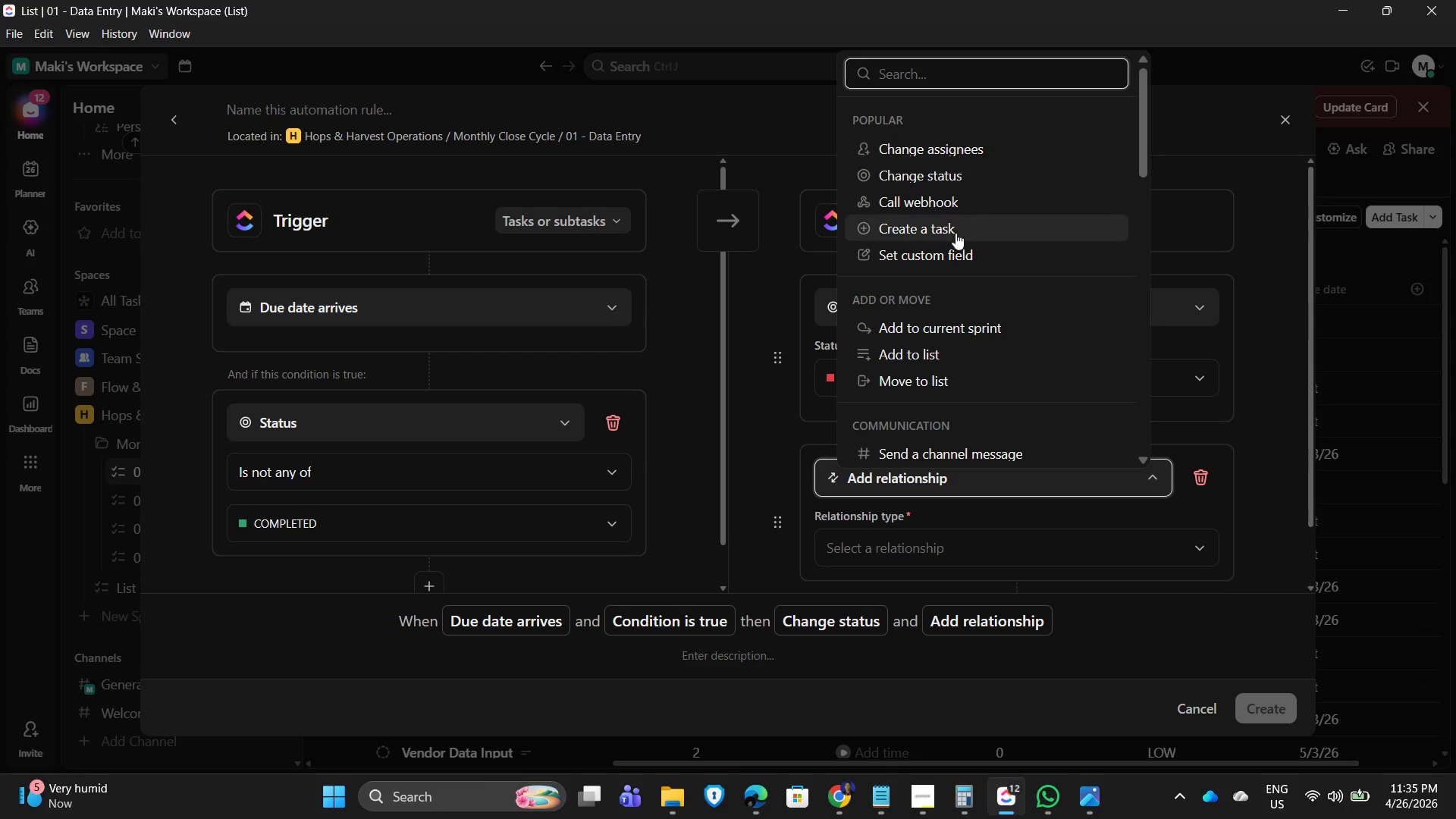 
scroll: coordinate [959, 387], scroll_direction: down, amount: 2.0
 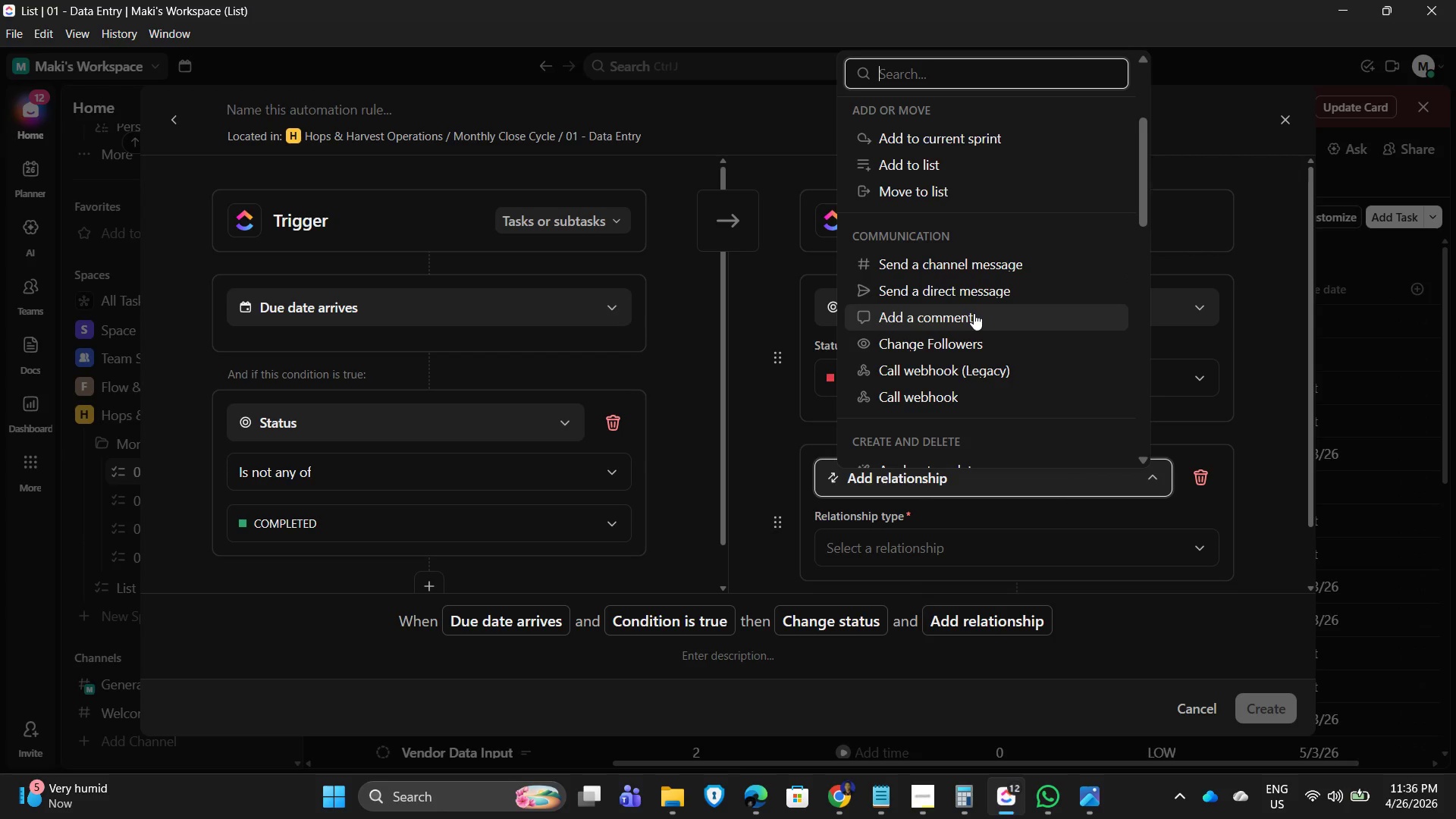 
wait(9.6)
 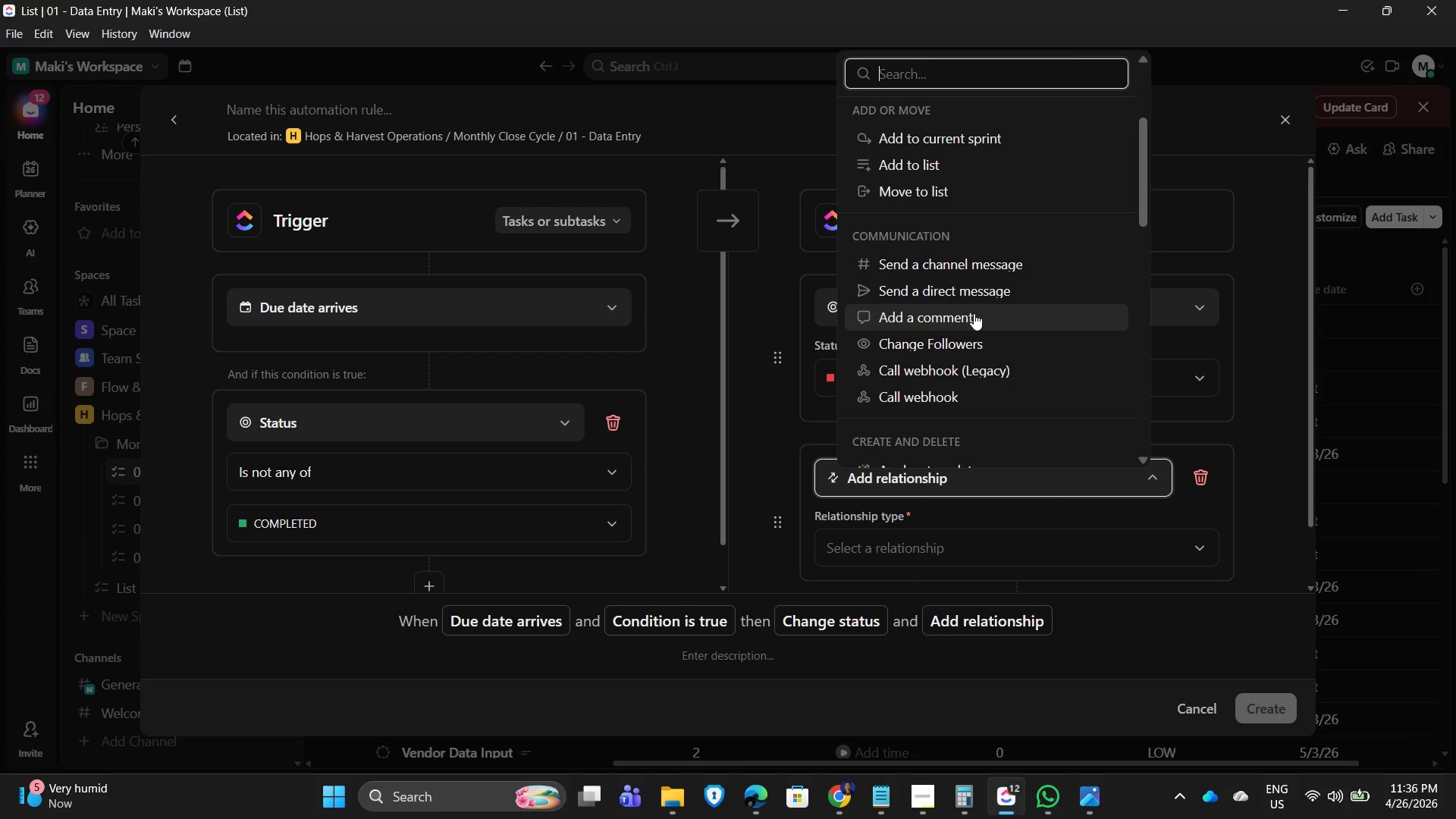 
scroll: coordinate [974, 325], scroll_direction: down, amount: 2.0
 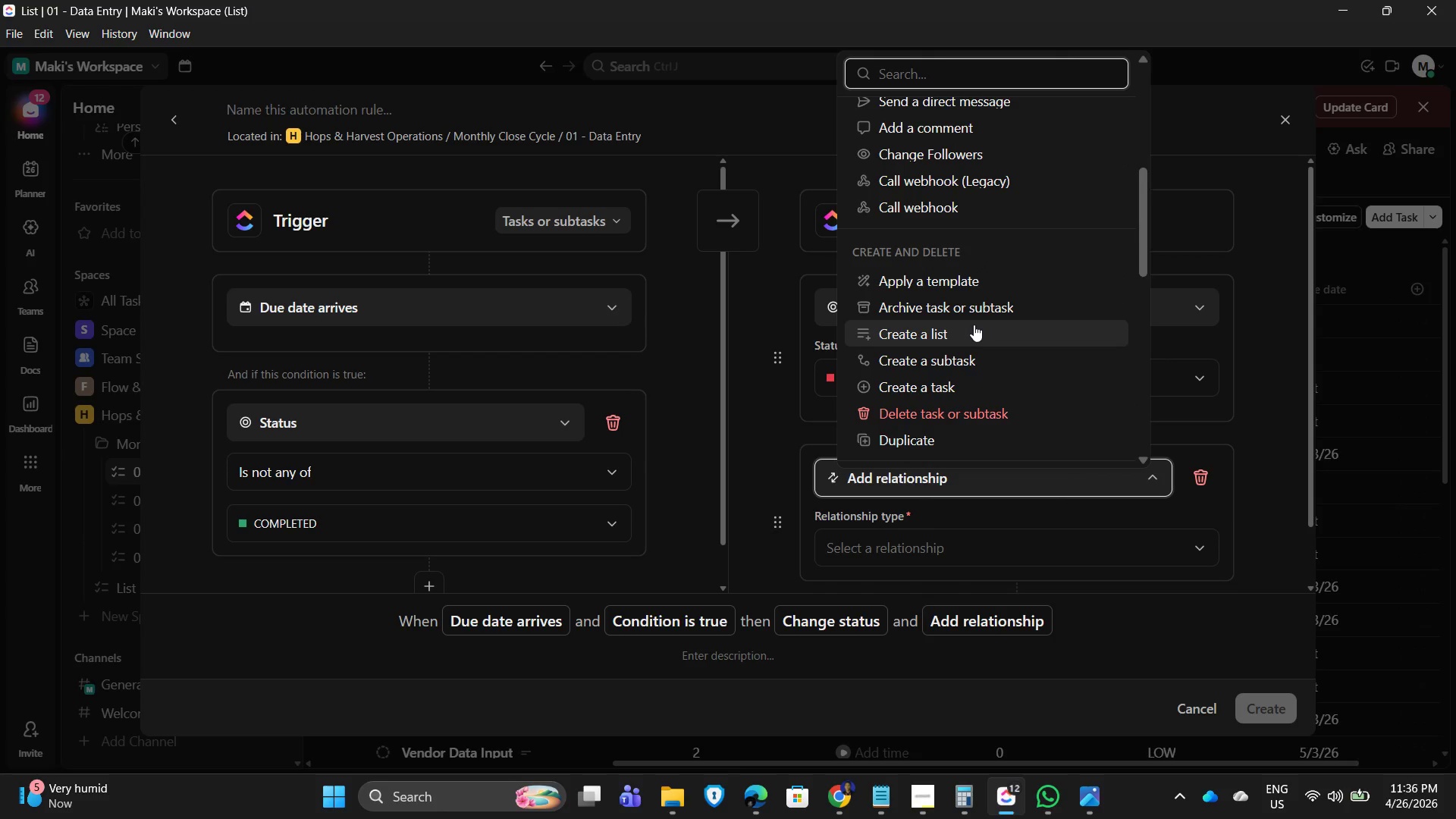 
scroll: coordinate [974, 325], scroll_direction: up, amount: 3.0
 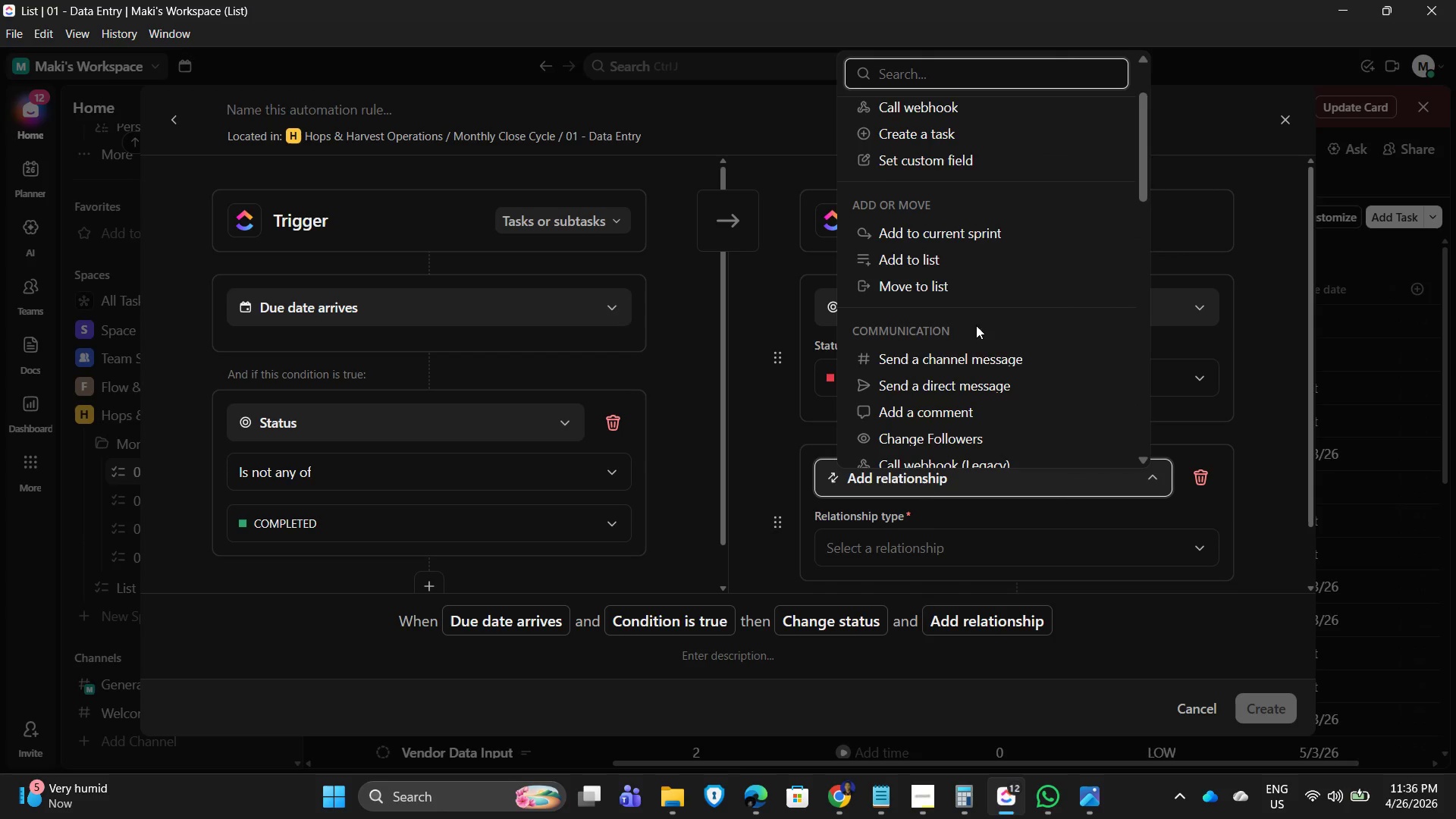 
scroll: coordinate [997, 367], scroll_direction: down, amount: 1.0
 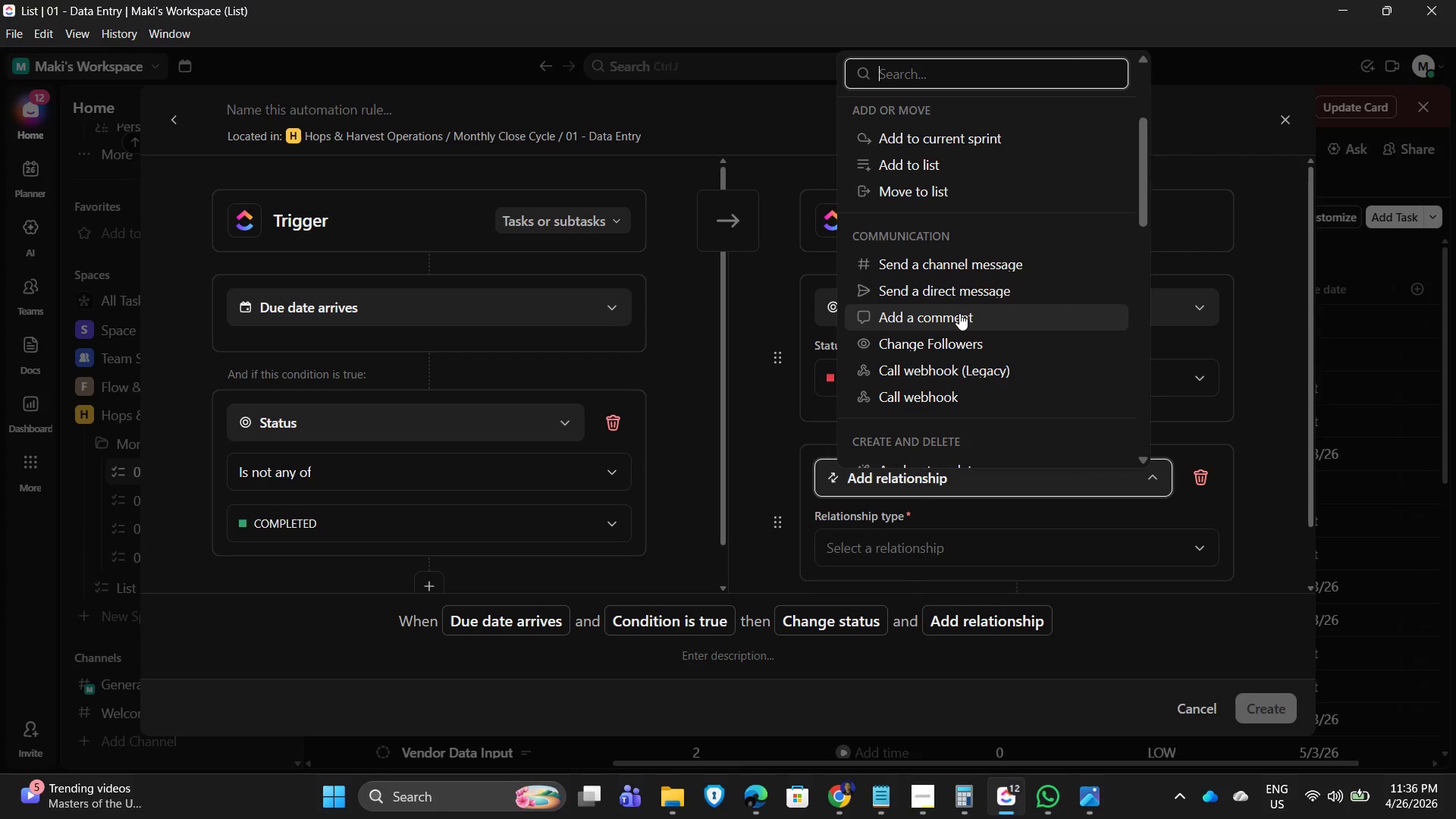 
wait(10.33)
 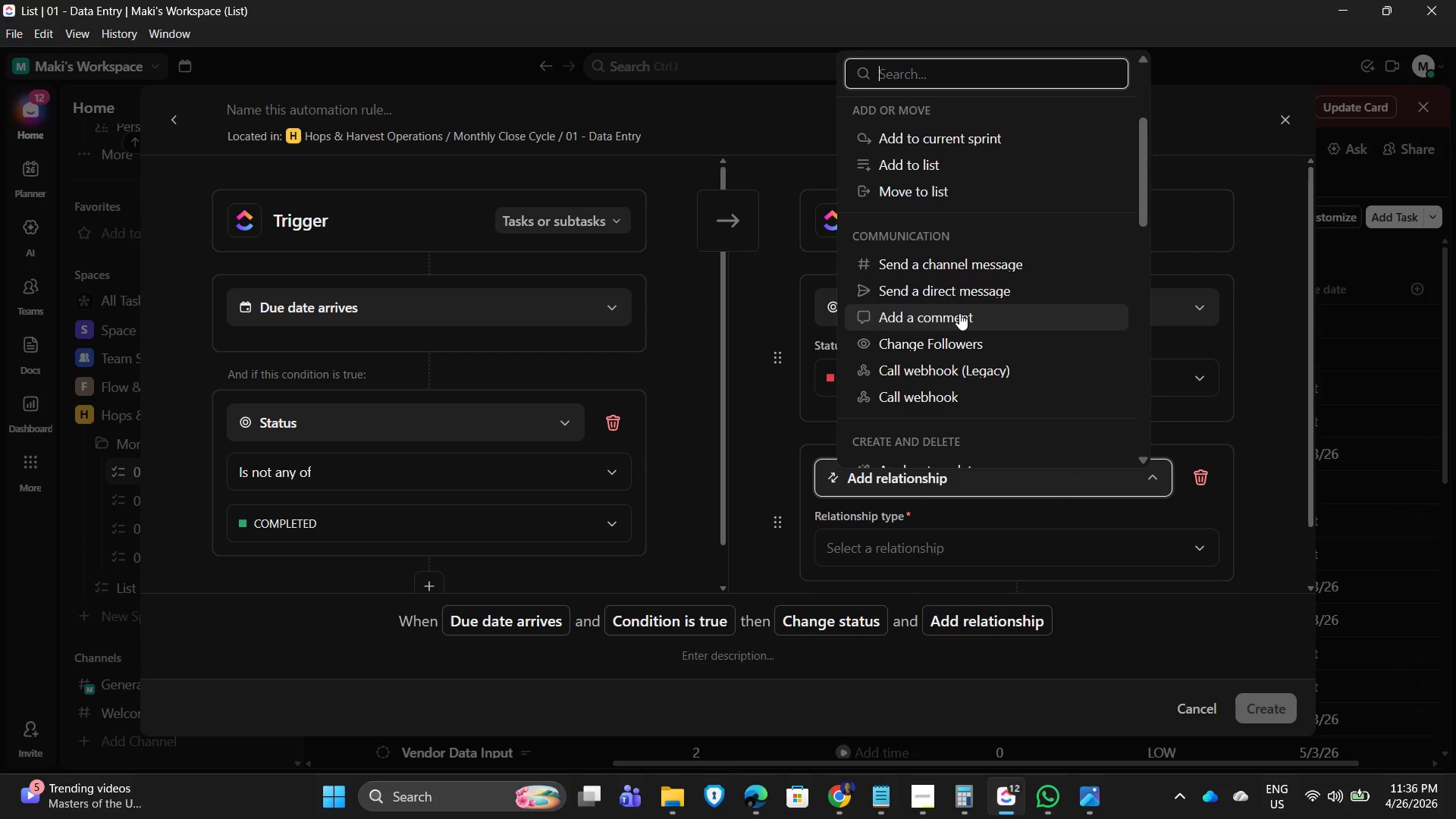 
left_click([958, 317])
 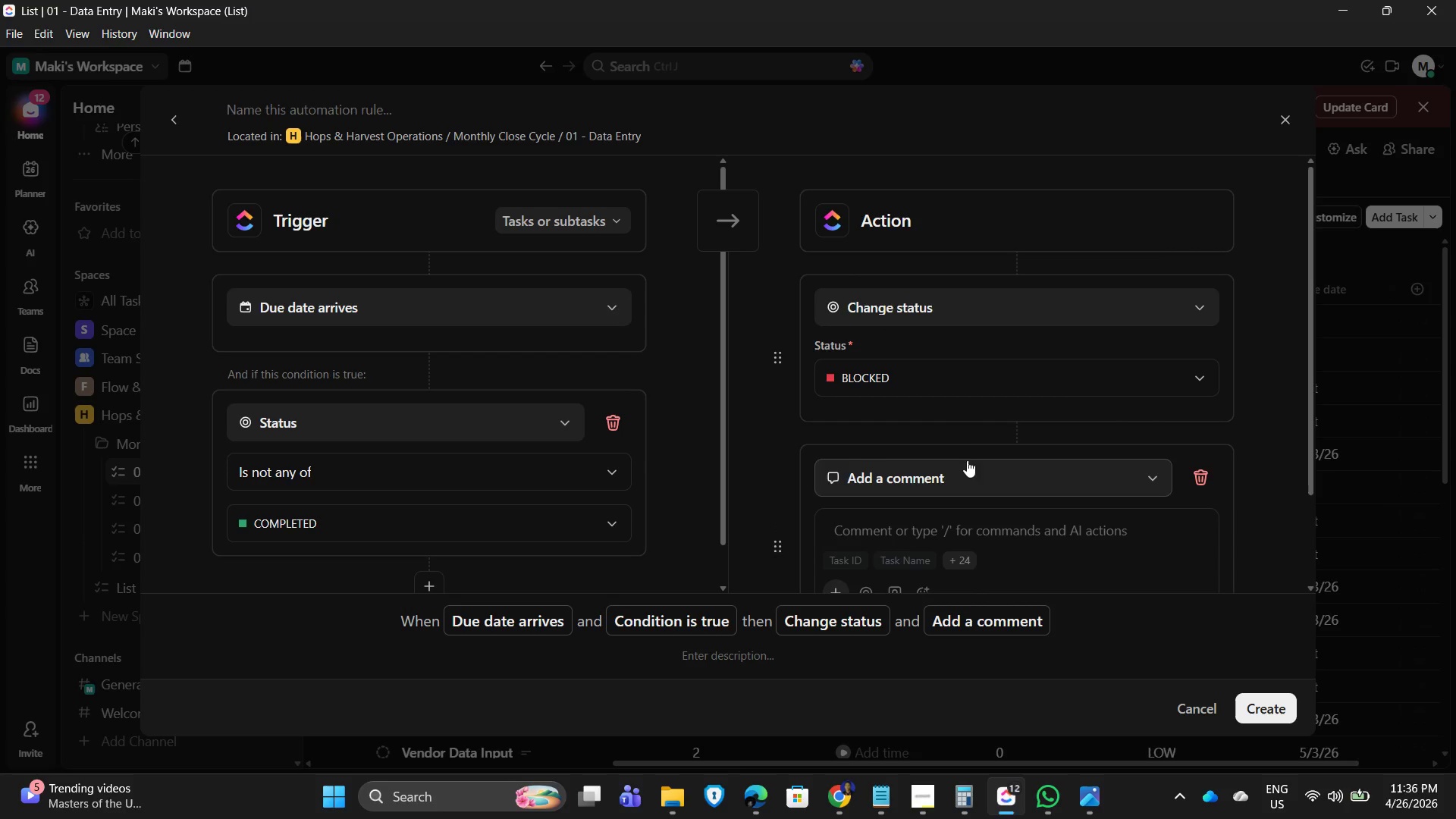 
scroll: coordinate [965, 463], scroll_direction: down, amount: 2.0
 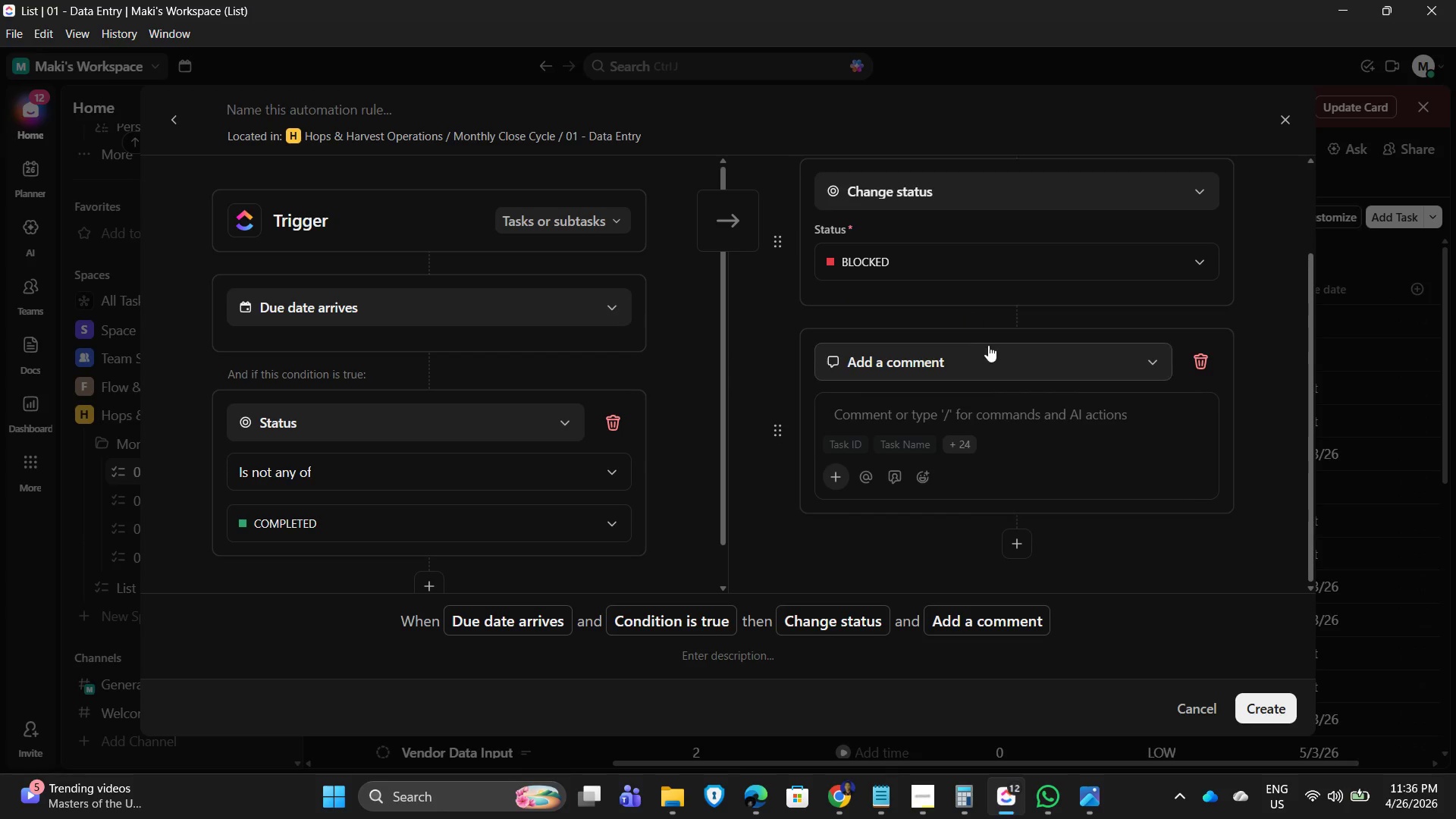 
left_click([987, 365])
 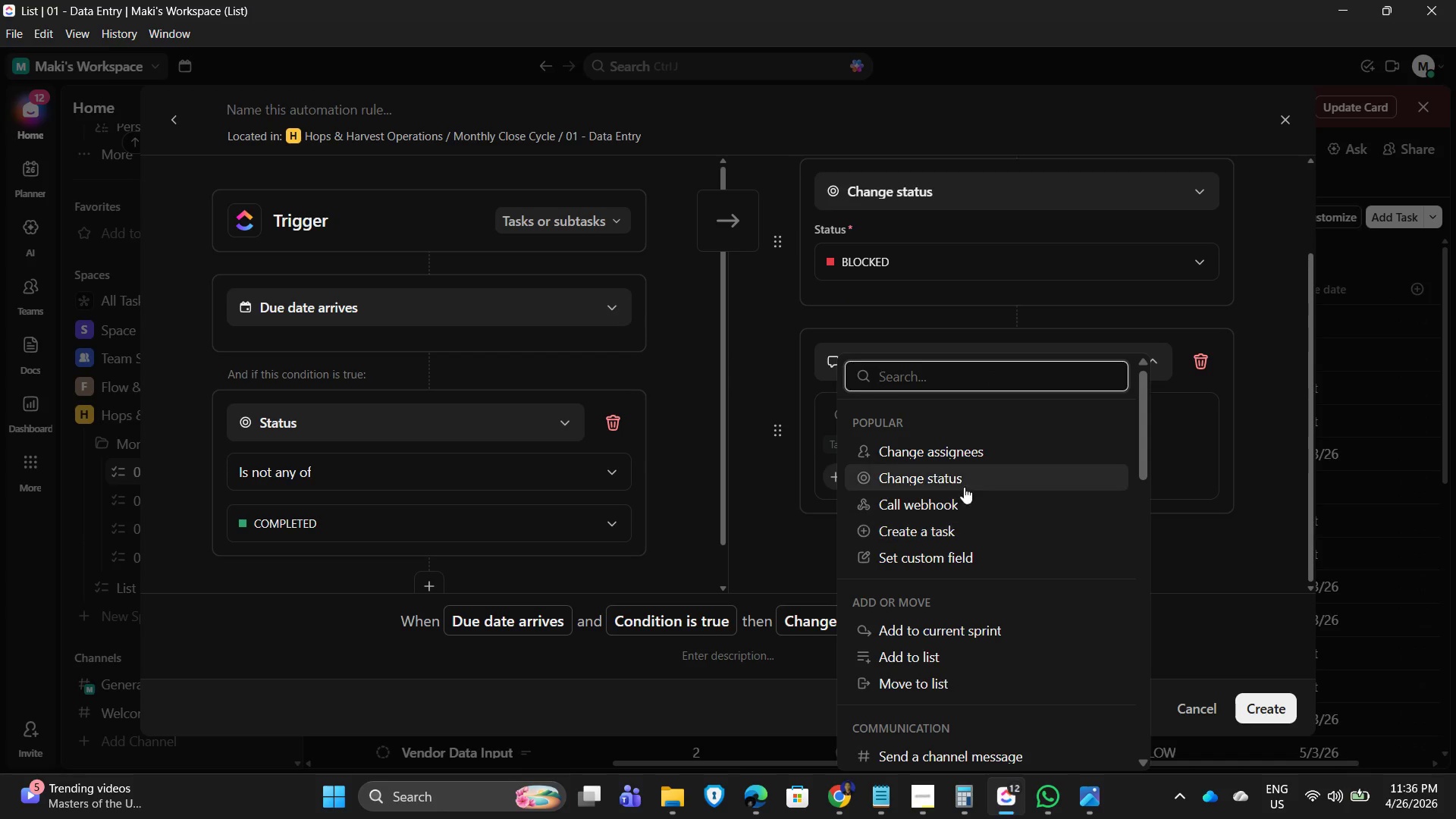 
scroll: coordinate [965, 498], scroll_direction: down, amount: 3.0
 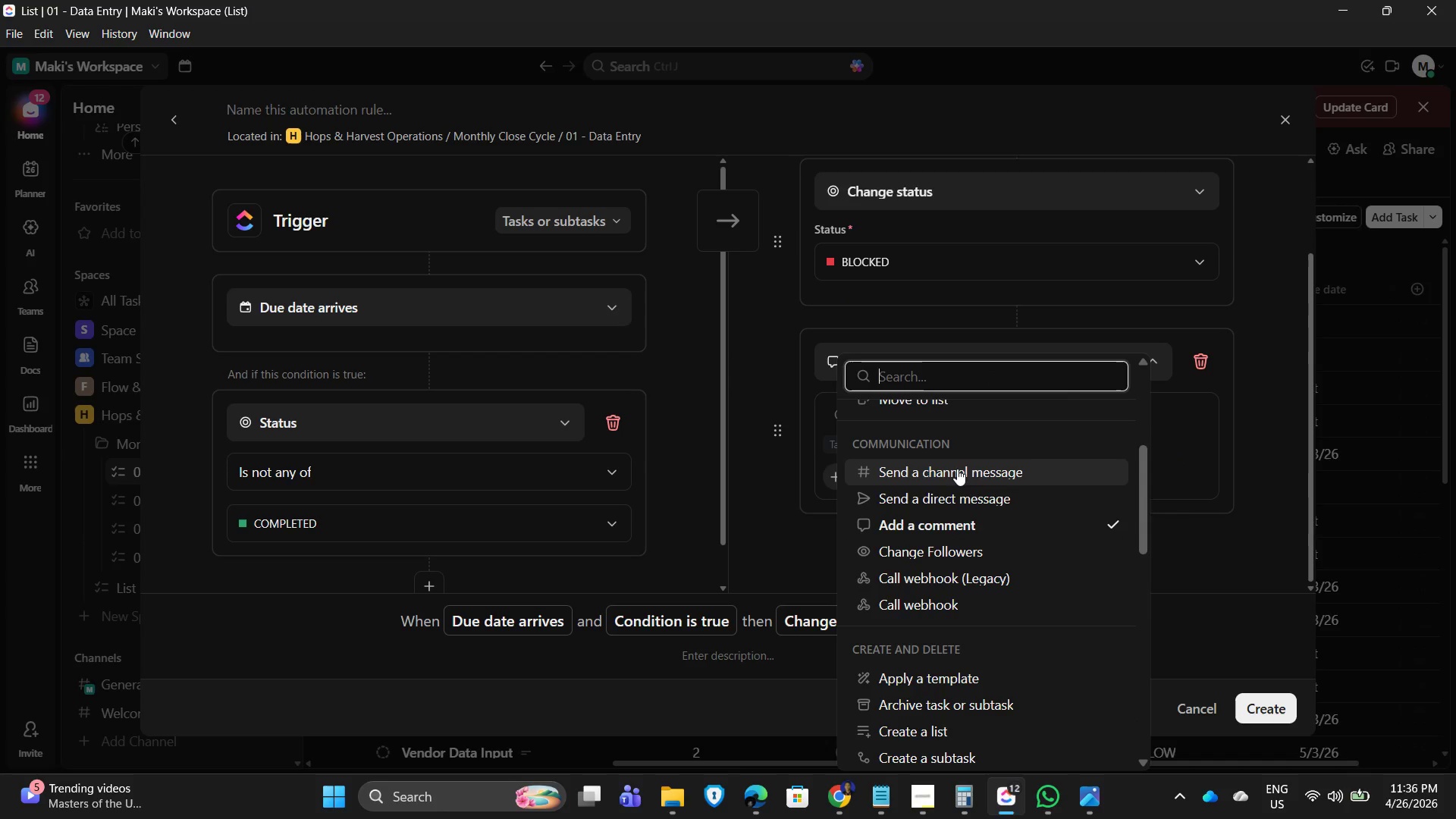 
left_click([961, 528])
 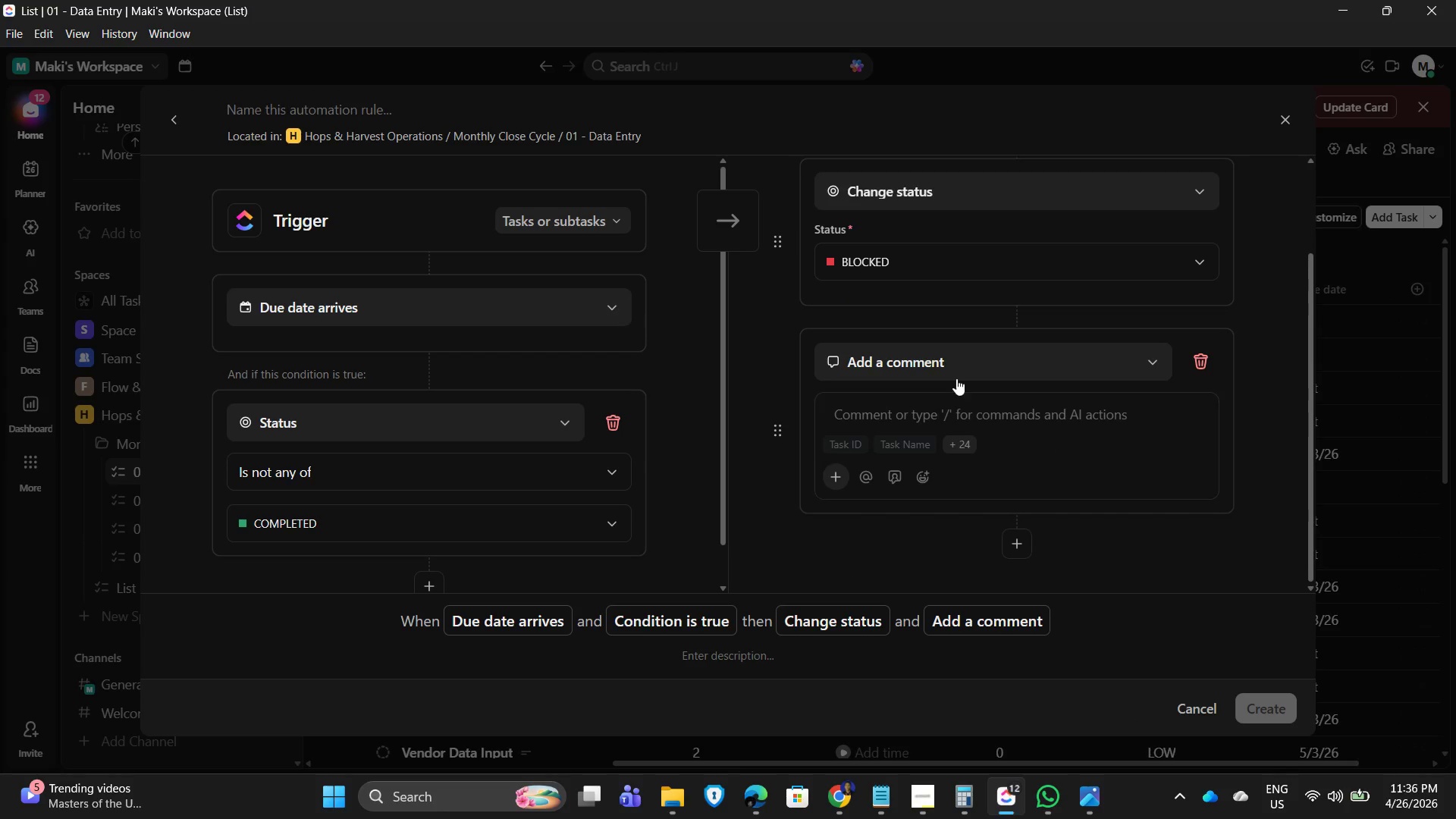 
left_click([955, 366])
 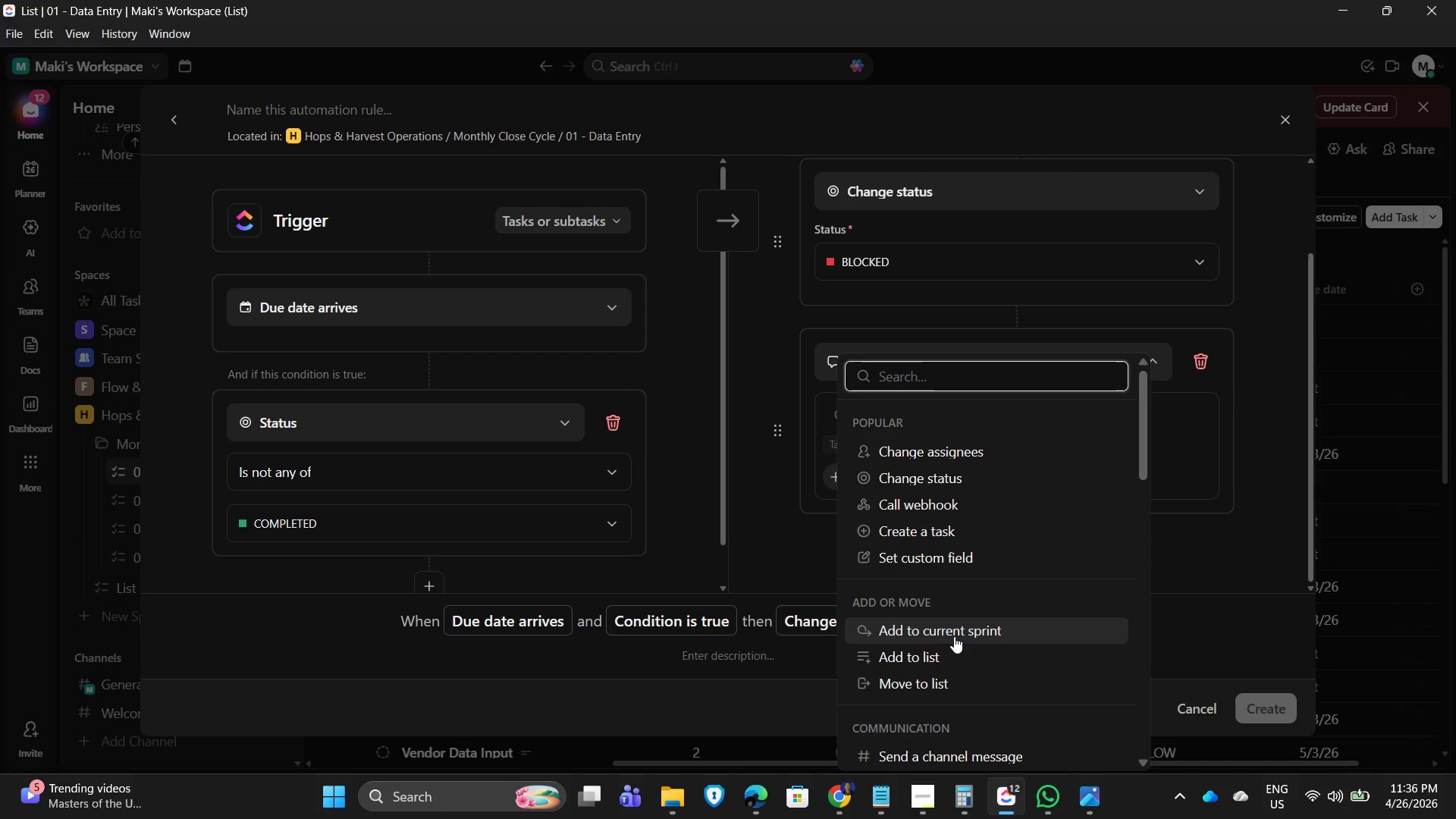 
scroll: coordinate [964, 623], scroll_direction: down, amount: 2.0
 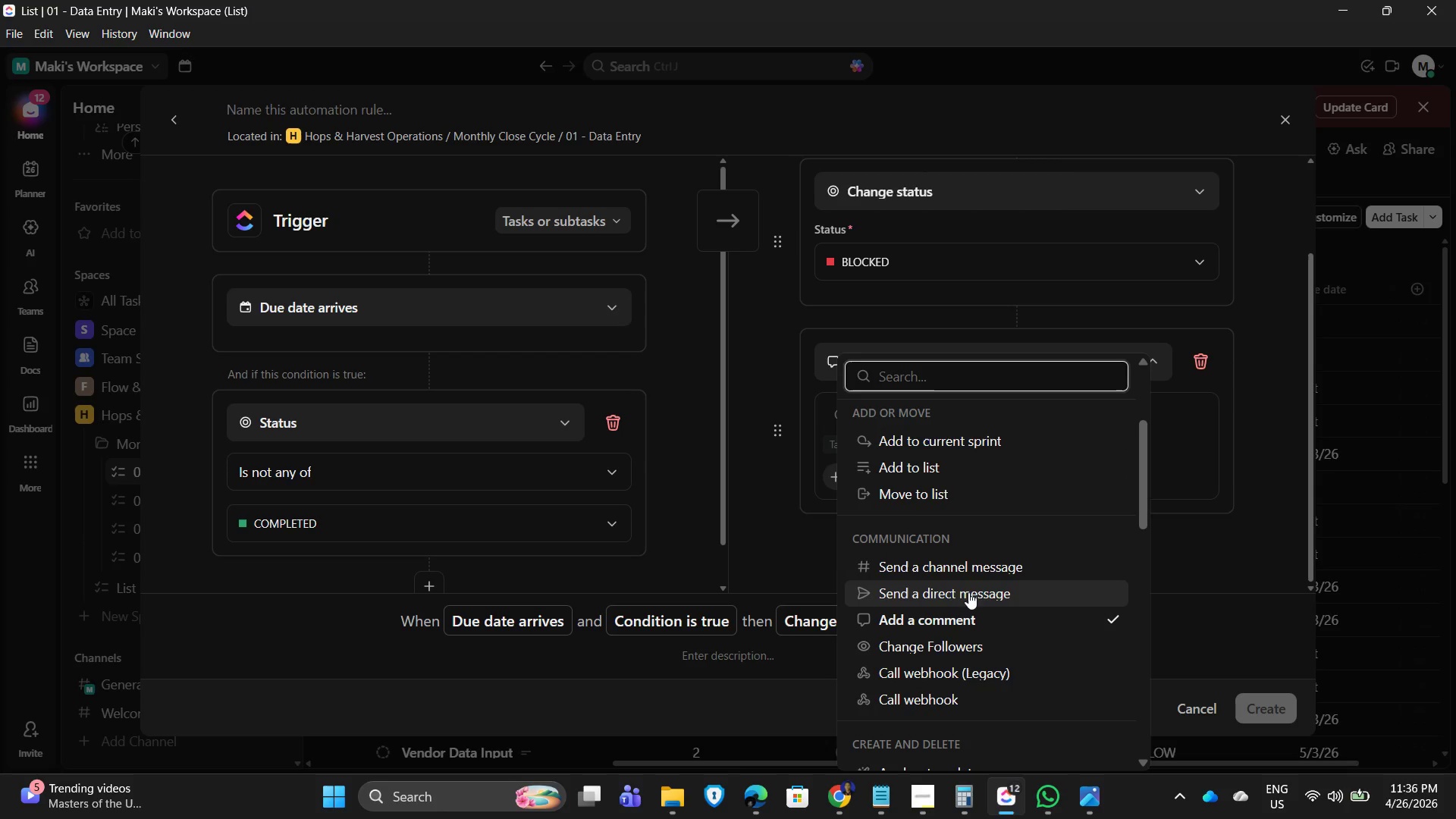 
left_click([967, 598])
 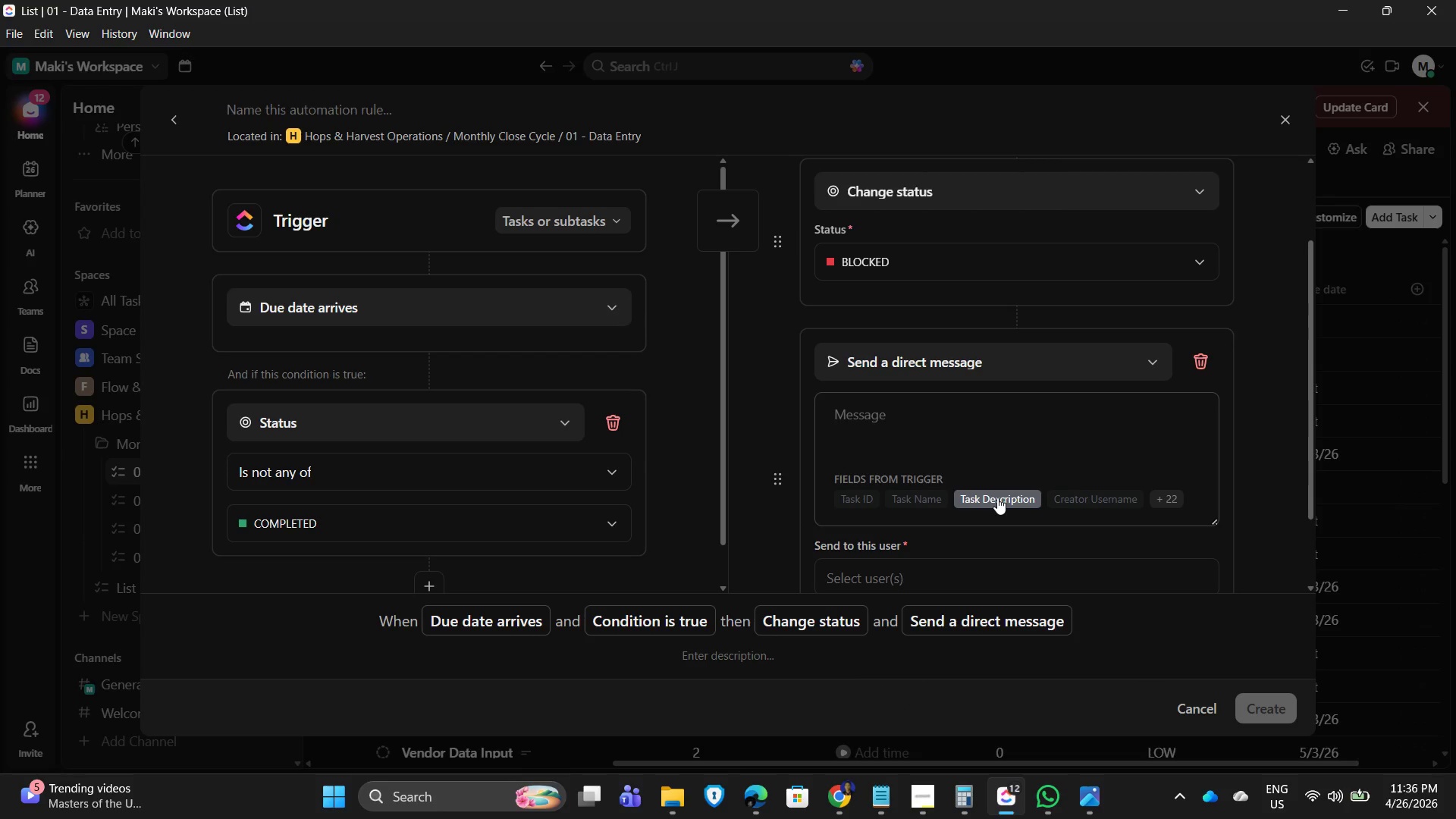 
left_click([915, 497])
 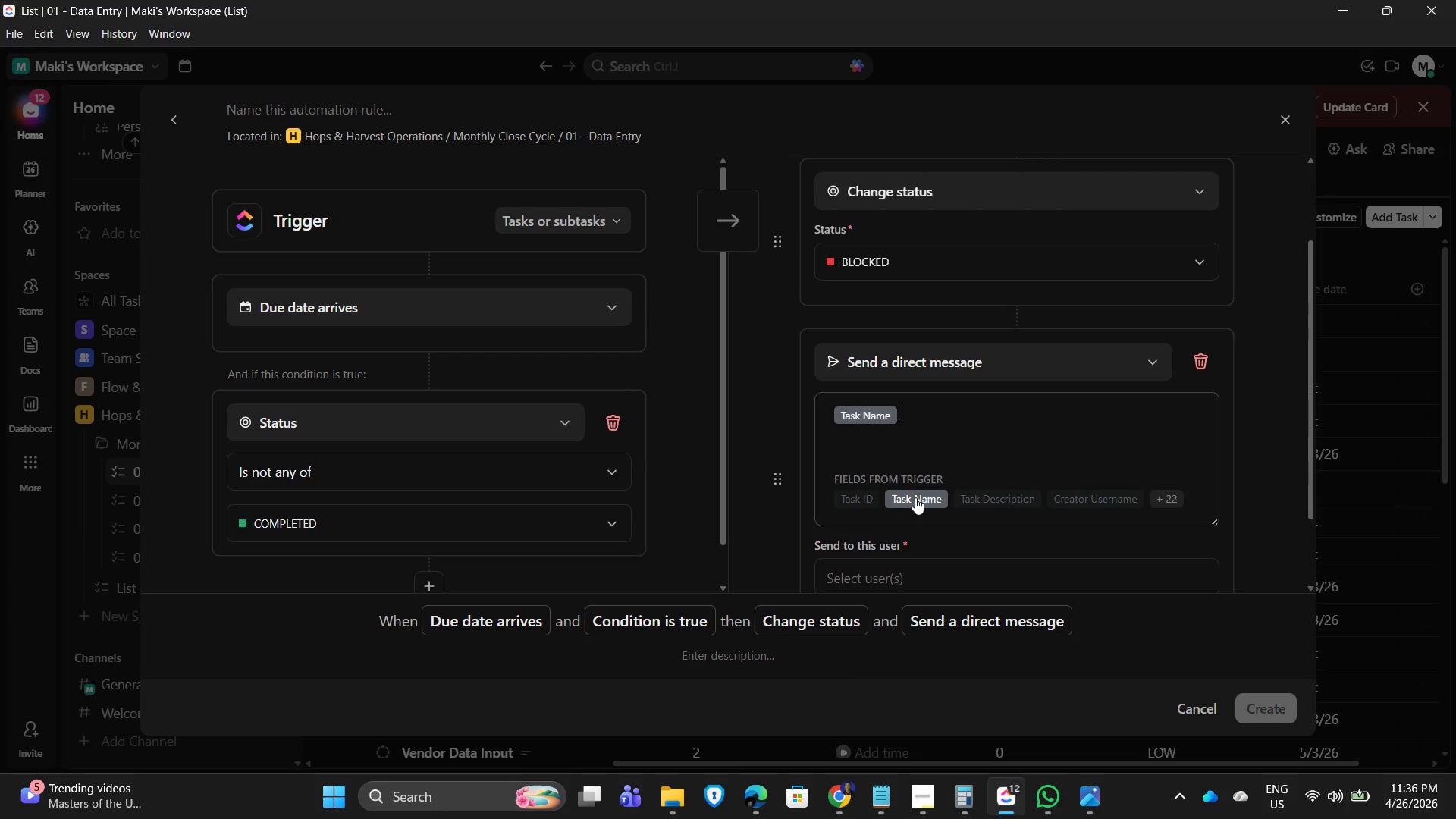 
key(Enter)
 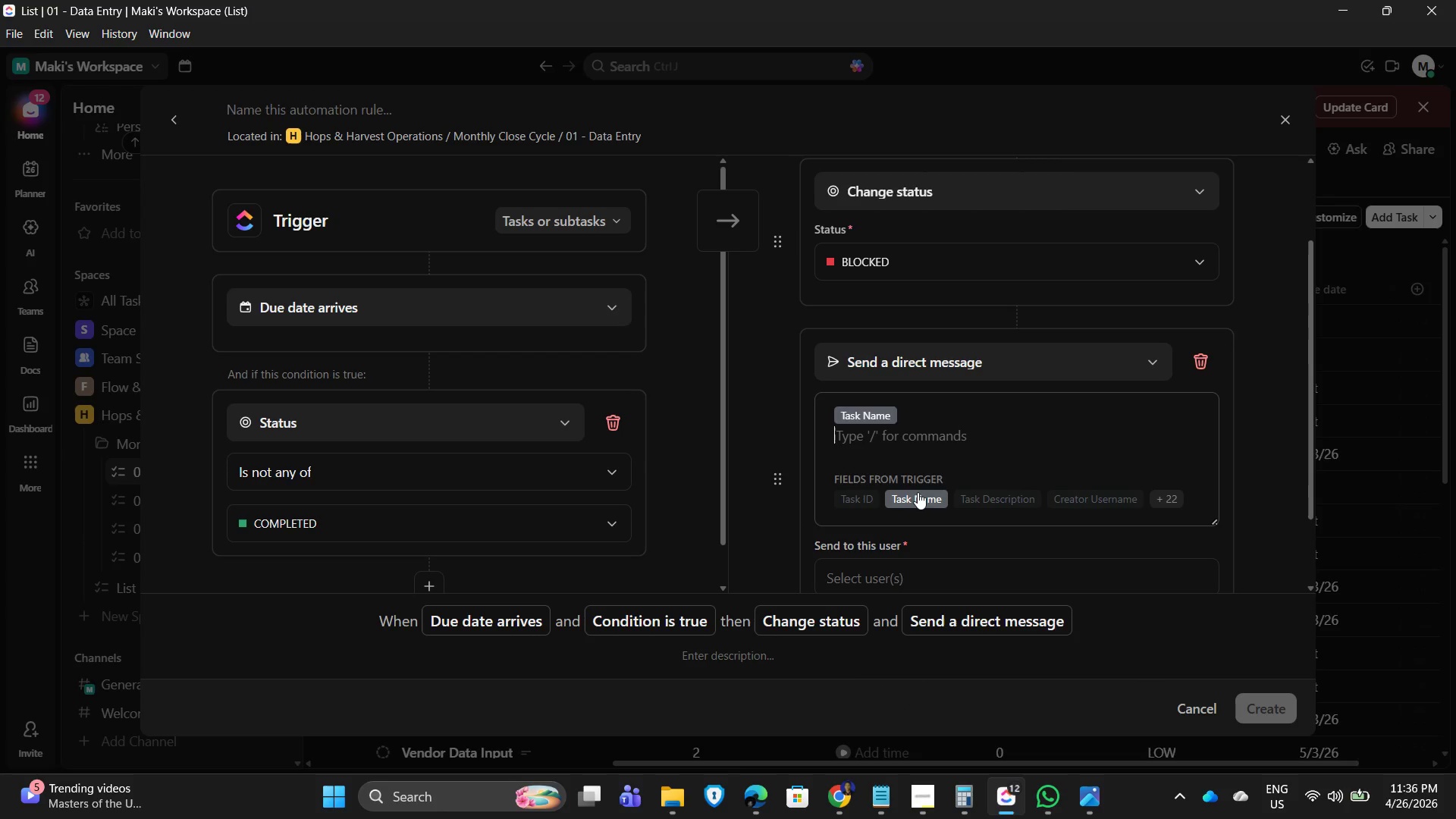 
scroll: coordinate [946, 500], scroll_direction: down, amount: 1.0
 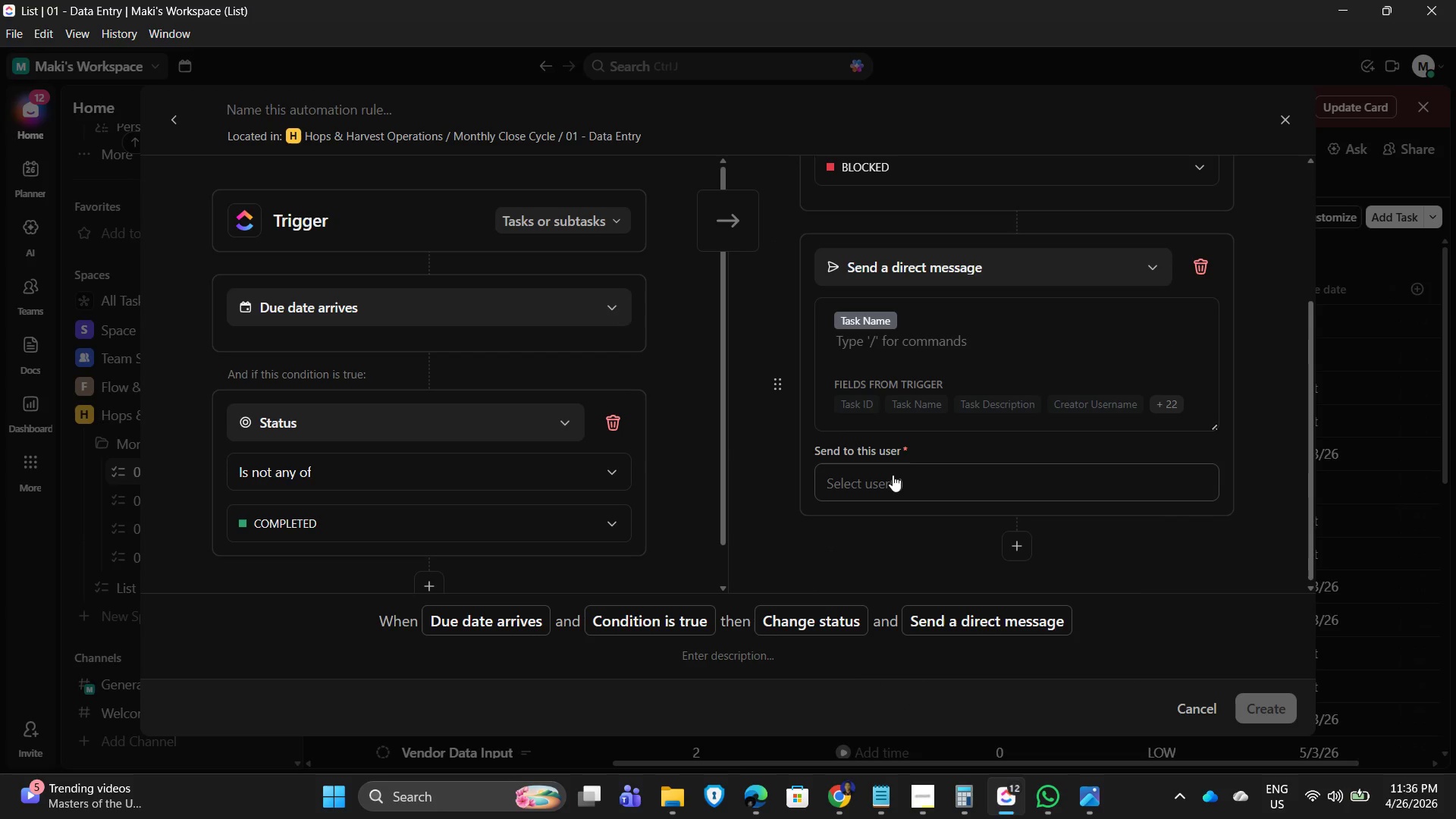 
left_click([893, 475])
 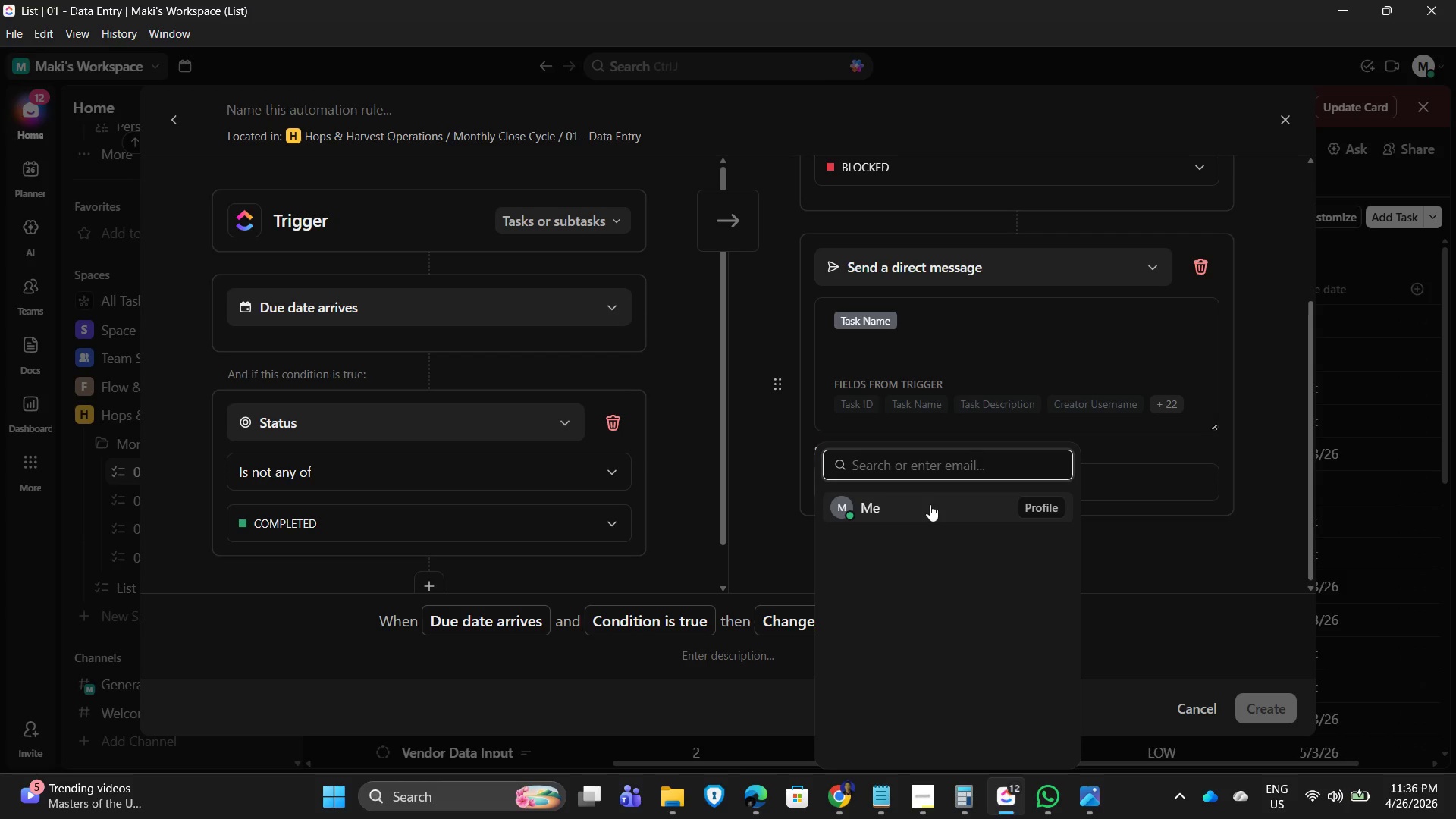 
left_click([930, 504])
 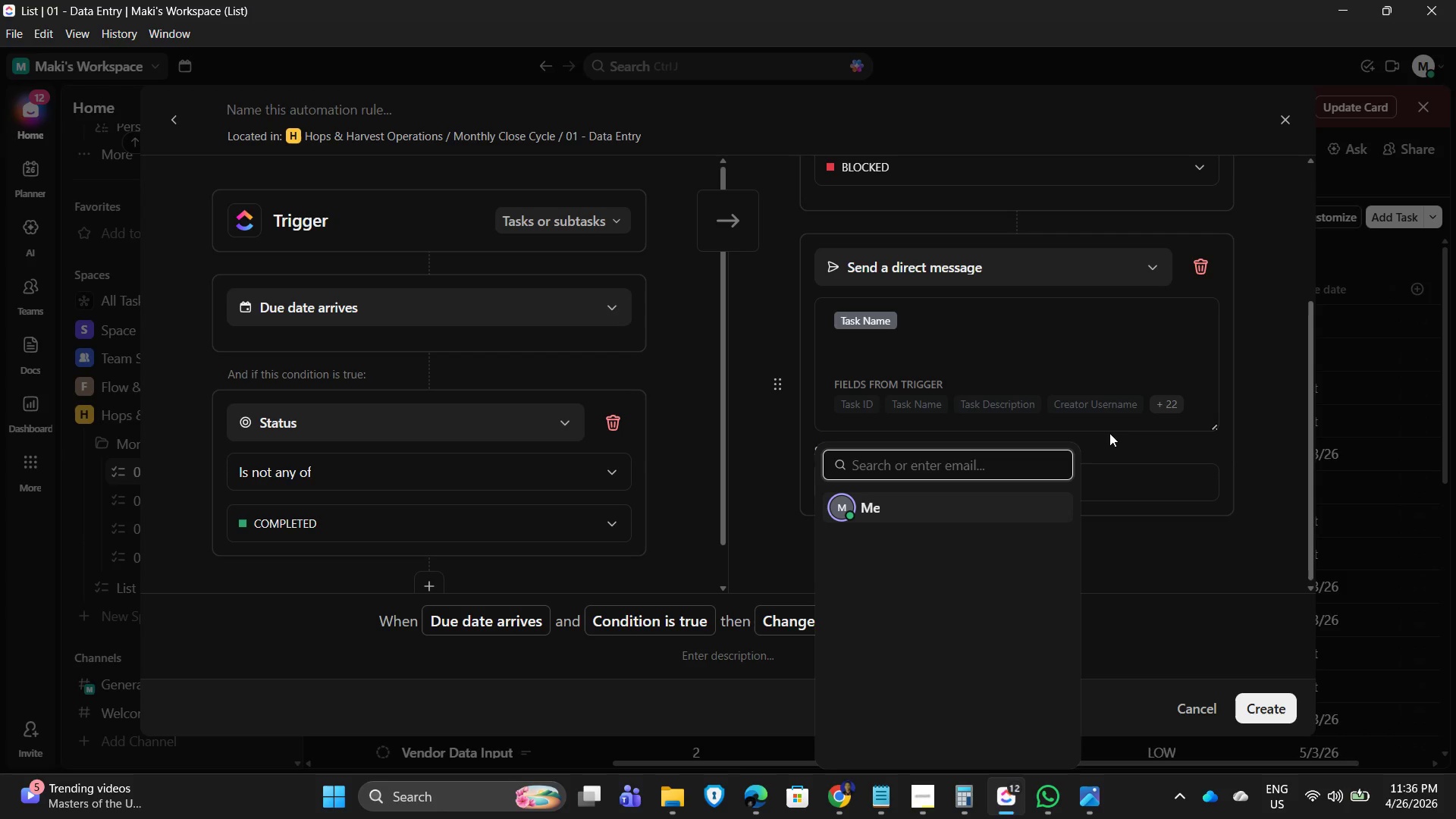 
left_click([1120, 422])
 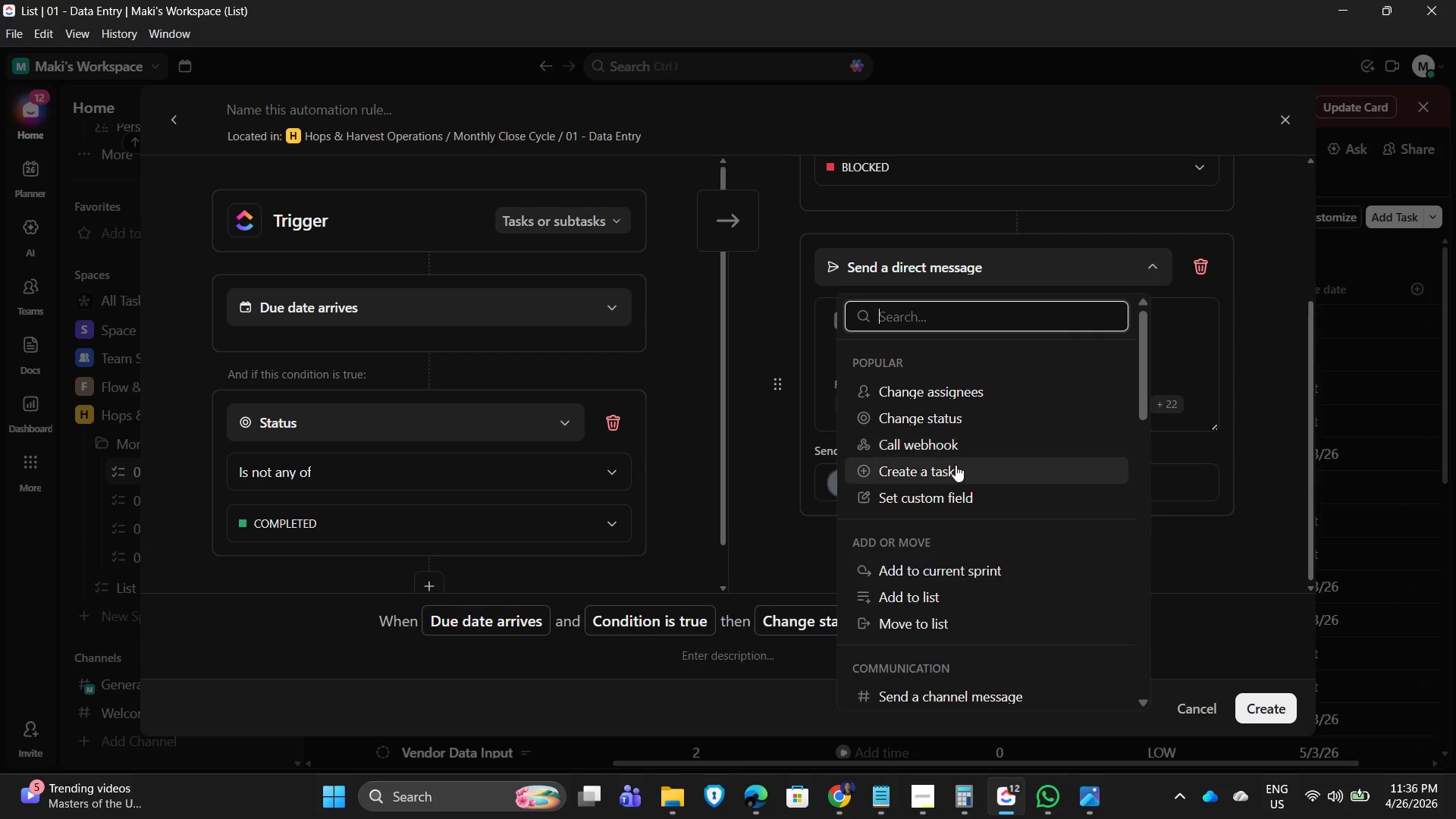 
wait(8.42)
 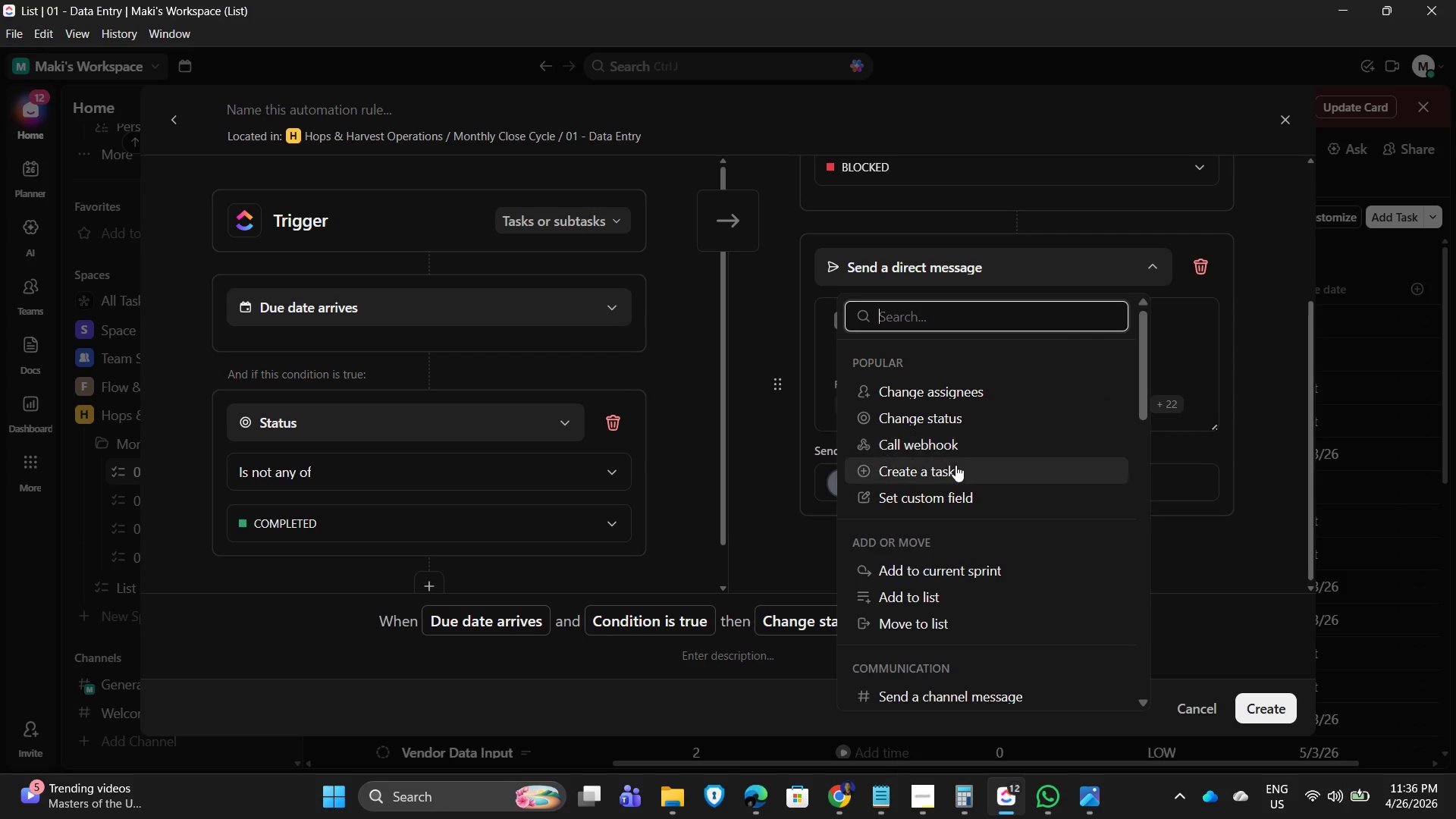 
type(notify)
 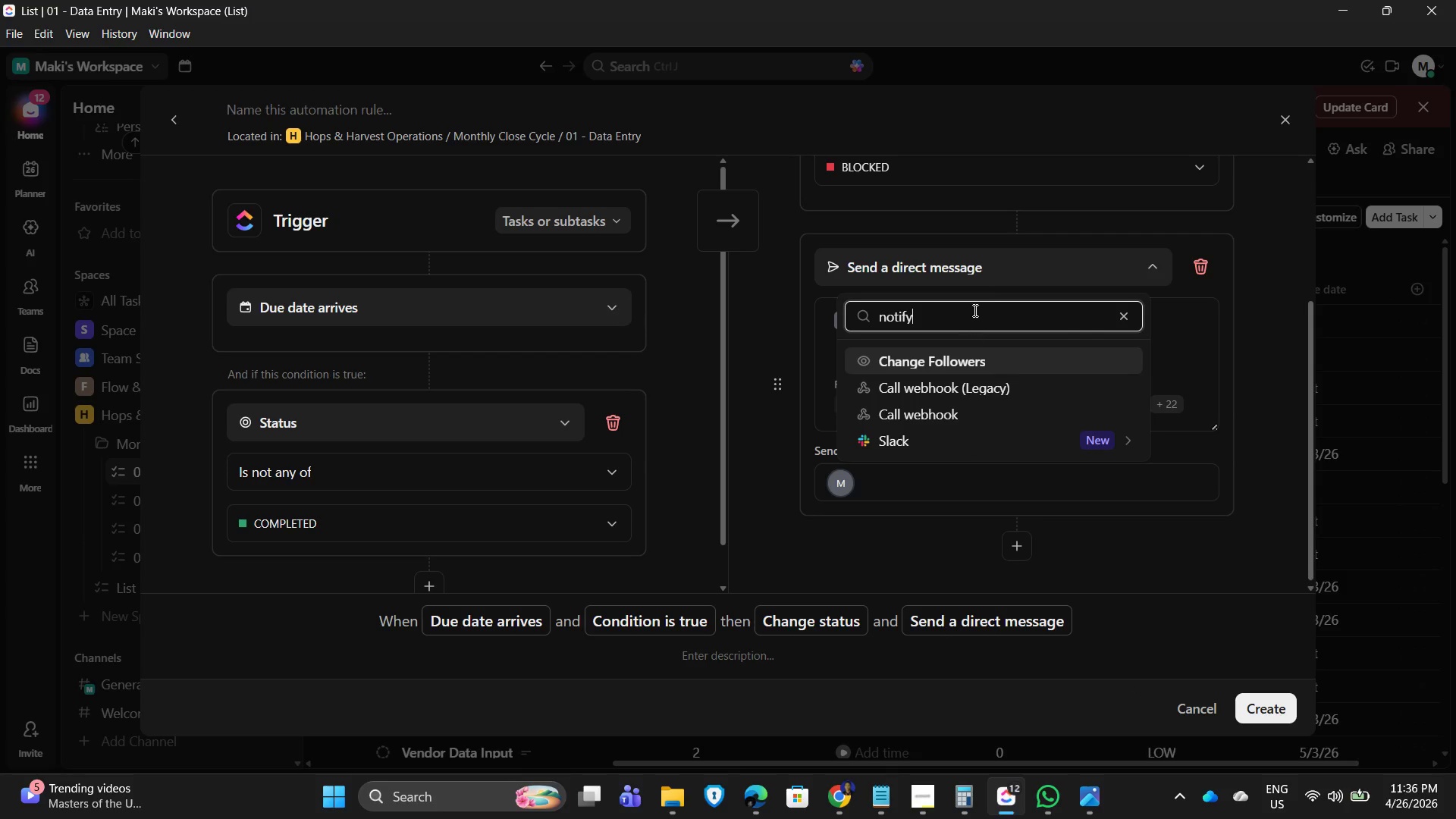 
left_click_drag(start_coordinate=[957, 317], to_coordinate=[867, 312])
 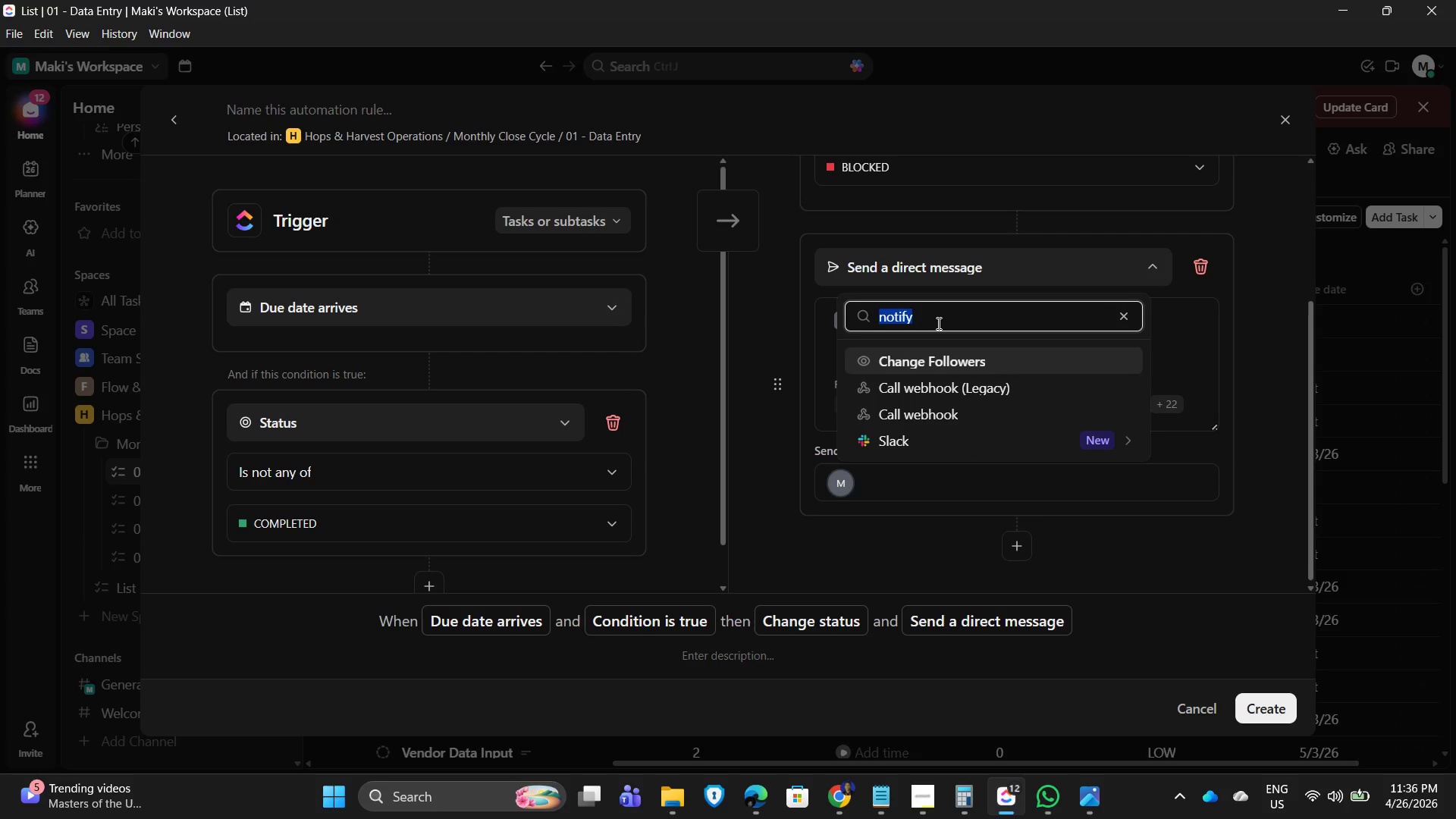 
key(Backspace)
type(channel)
 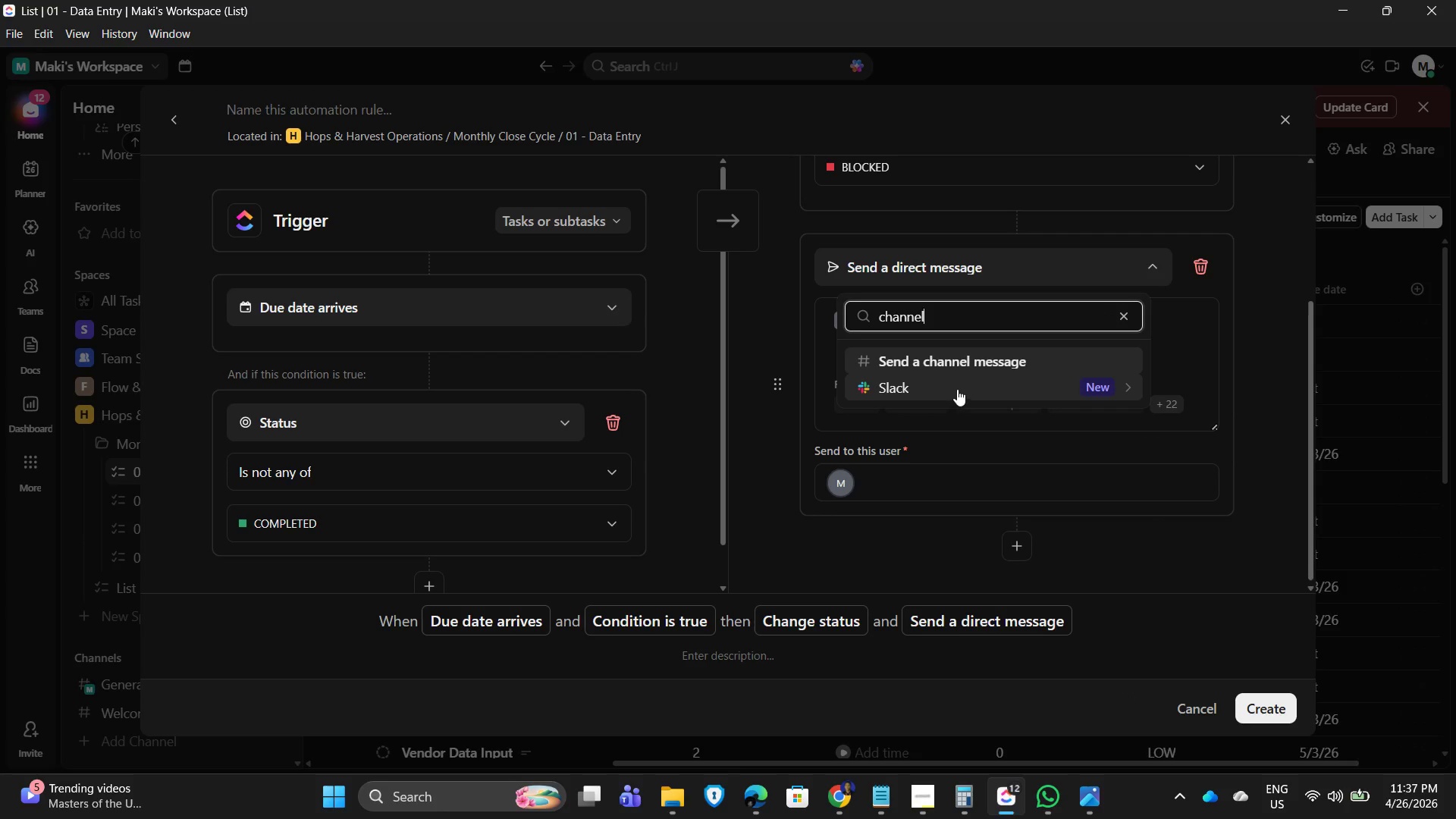 
left_click([974, 362])
 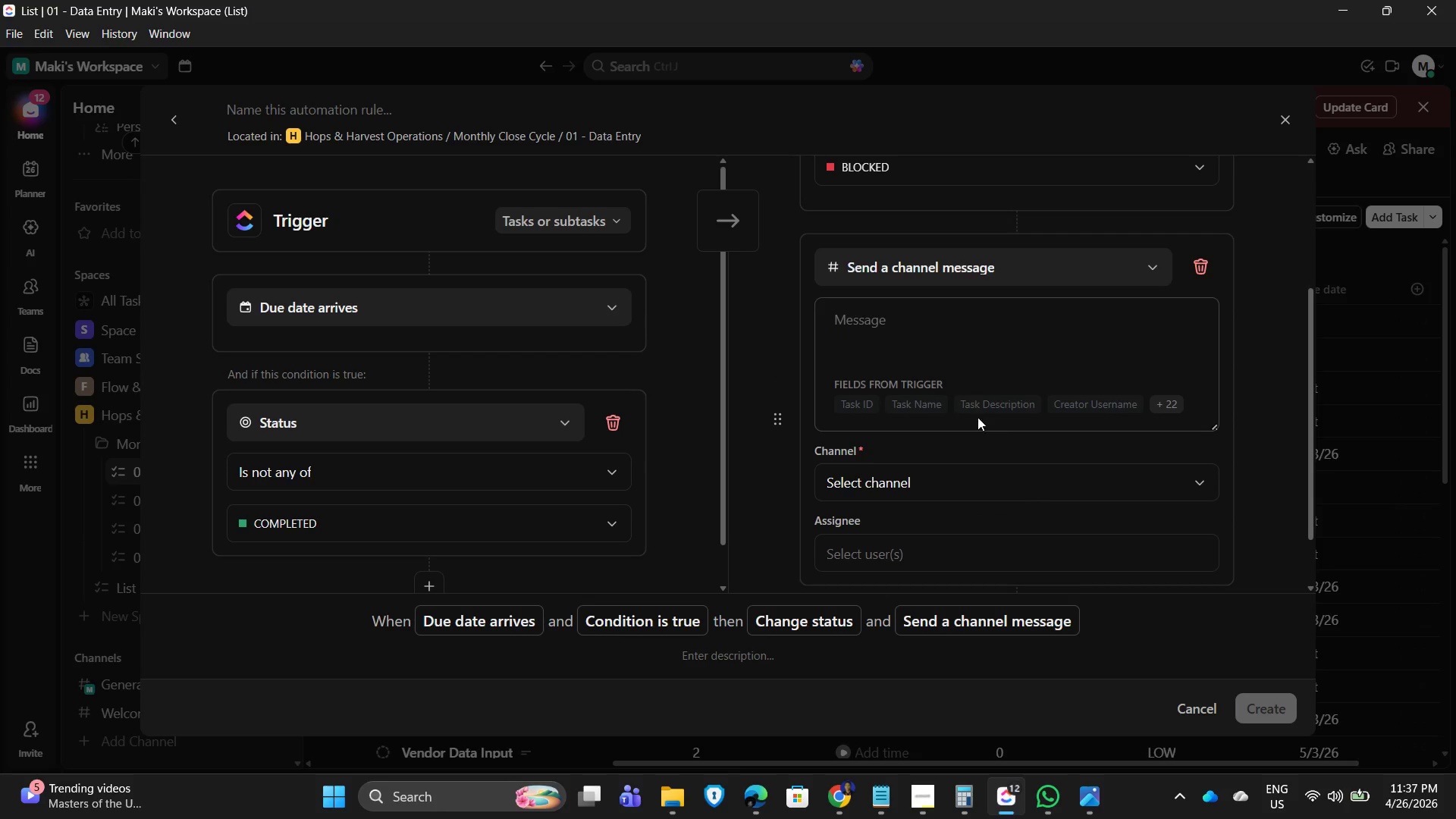 
left_click([1002, 405])
 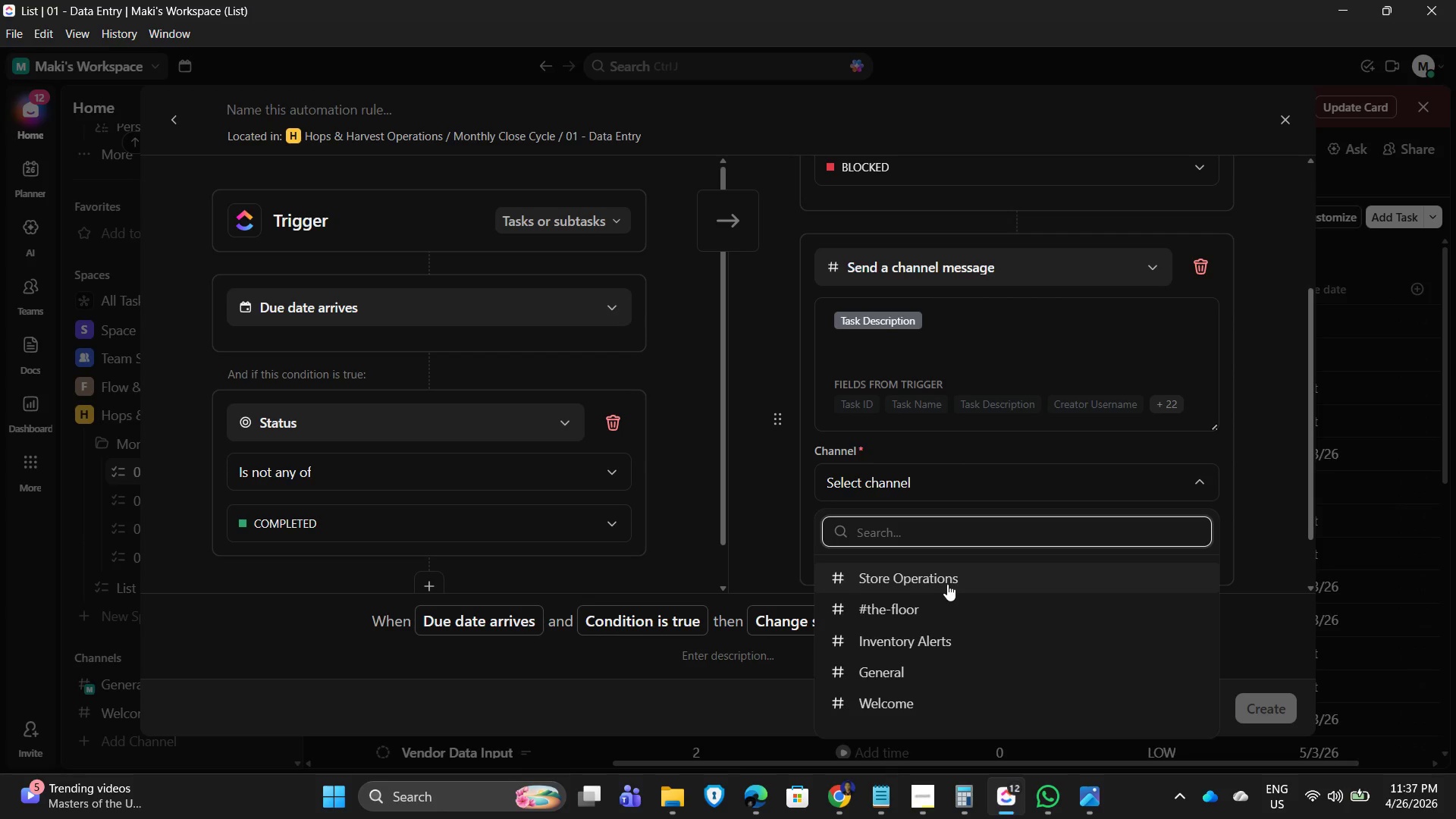 
scroll: coordinate [903, 704], scroll_direction: down, amount: 2.0
 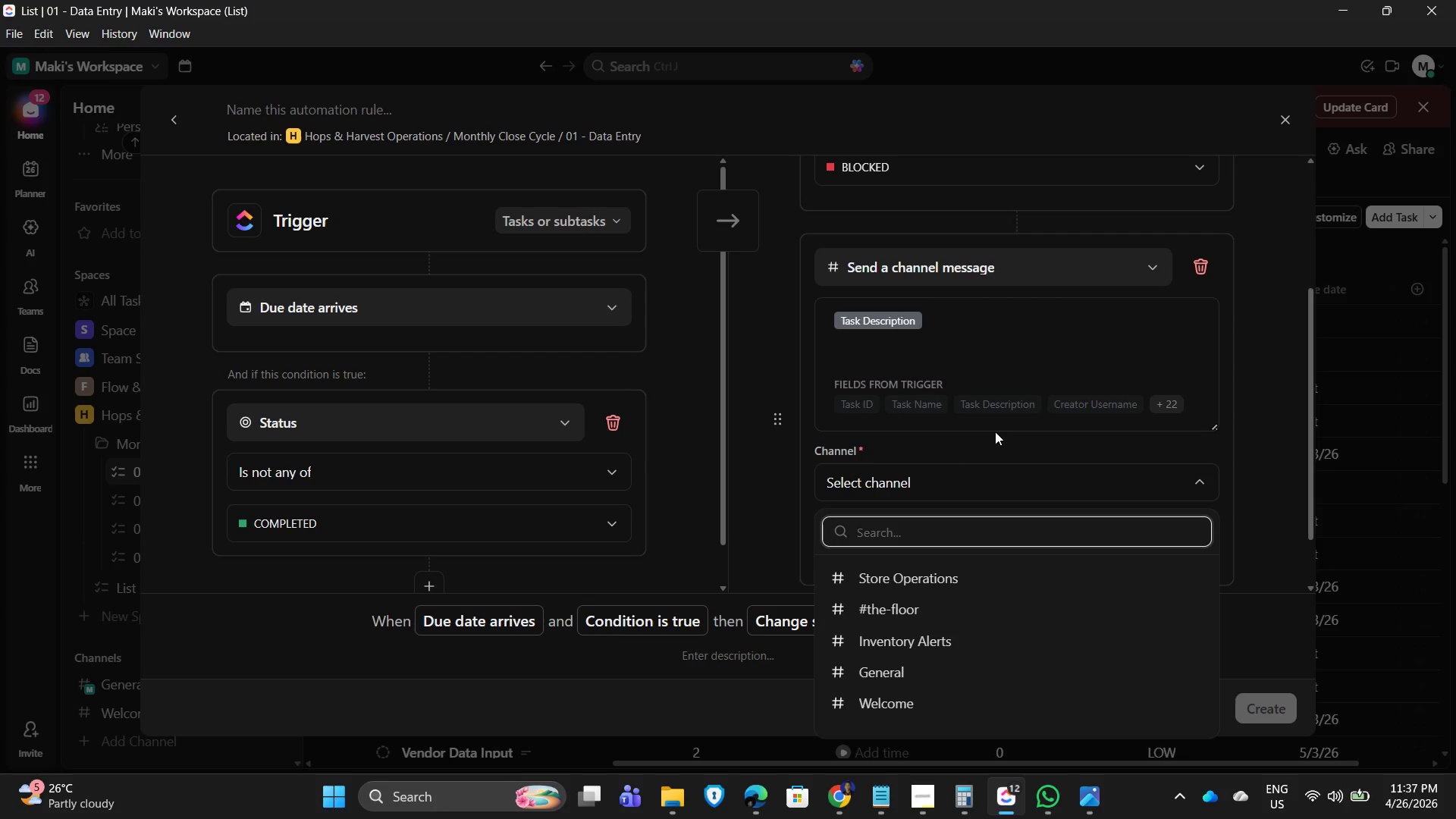 
left_click([987, 445])
 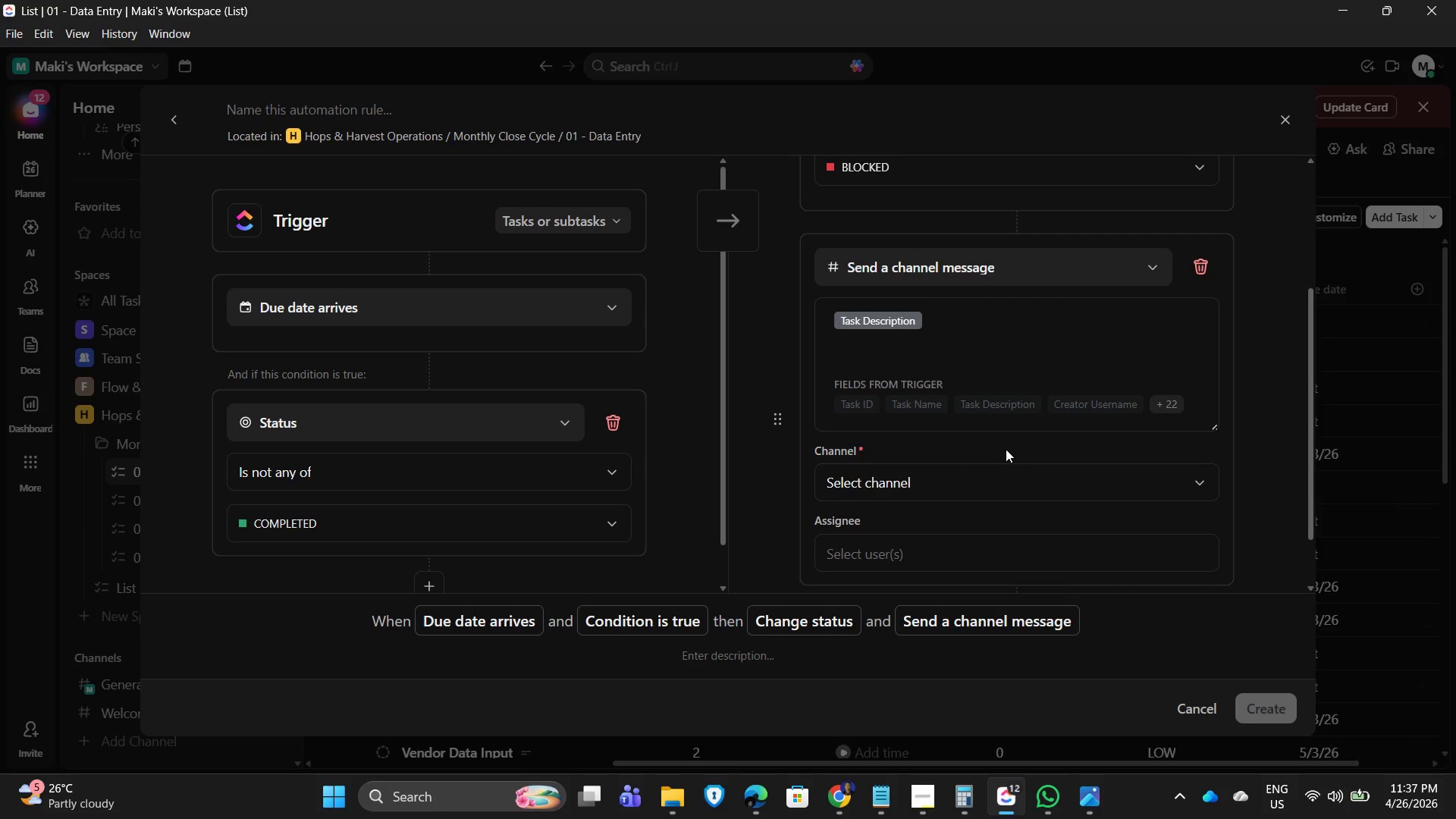 
scroll: coordinate [968, 547], scroll_direction: down, amount: 1.0
 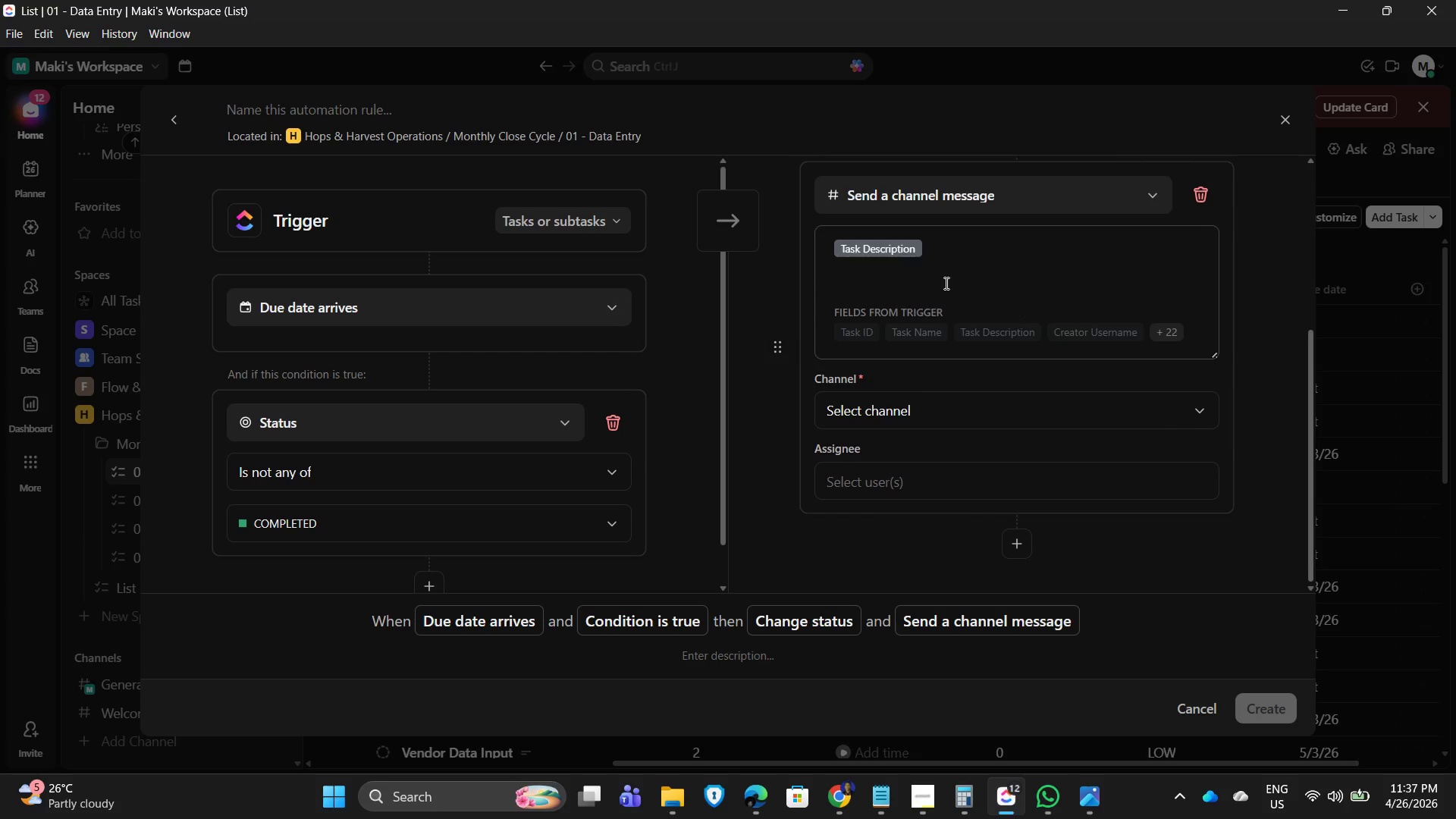 
left_click([946, 249])
 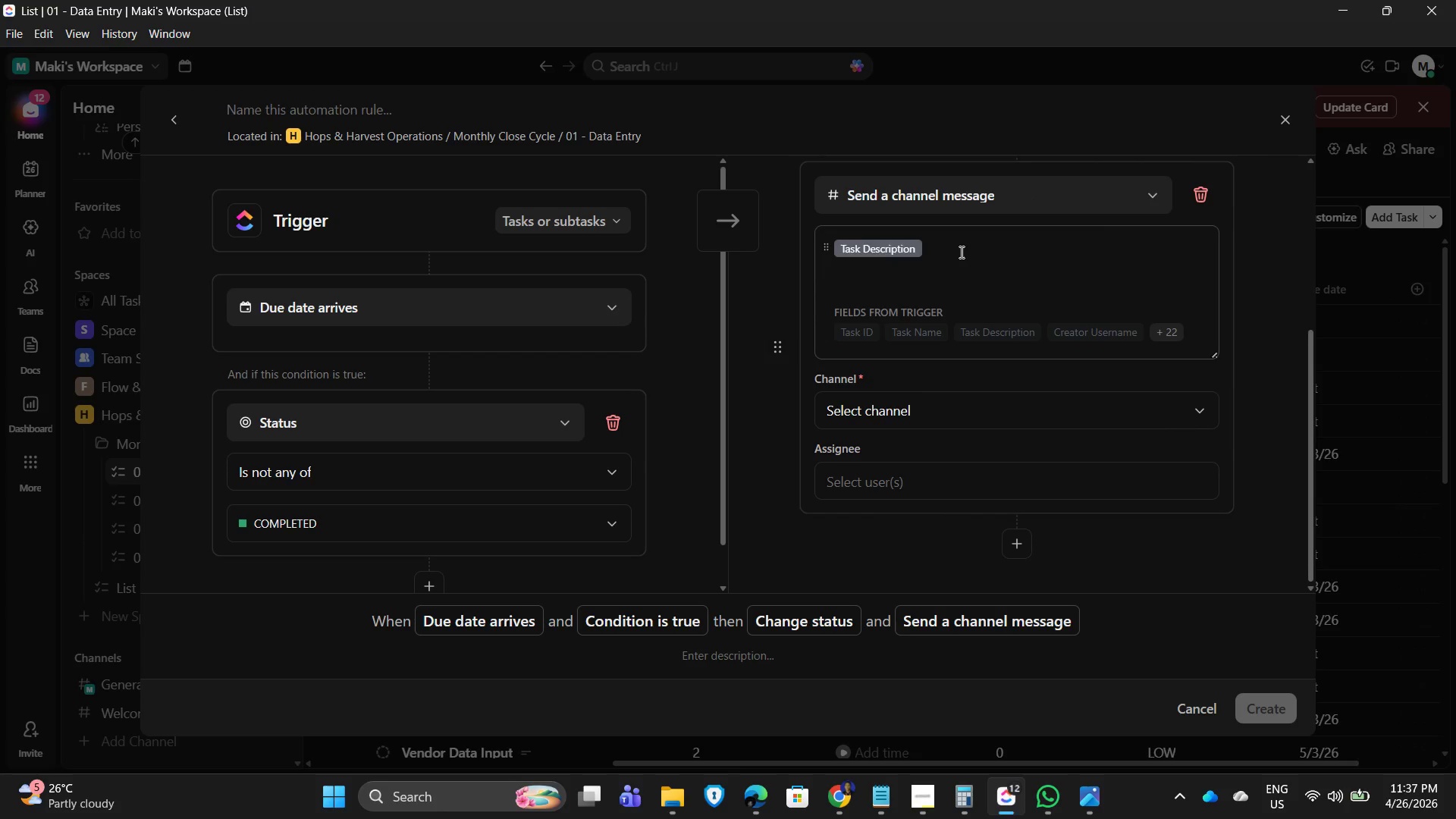 
key(Backspace)
 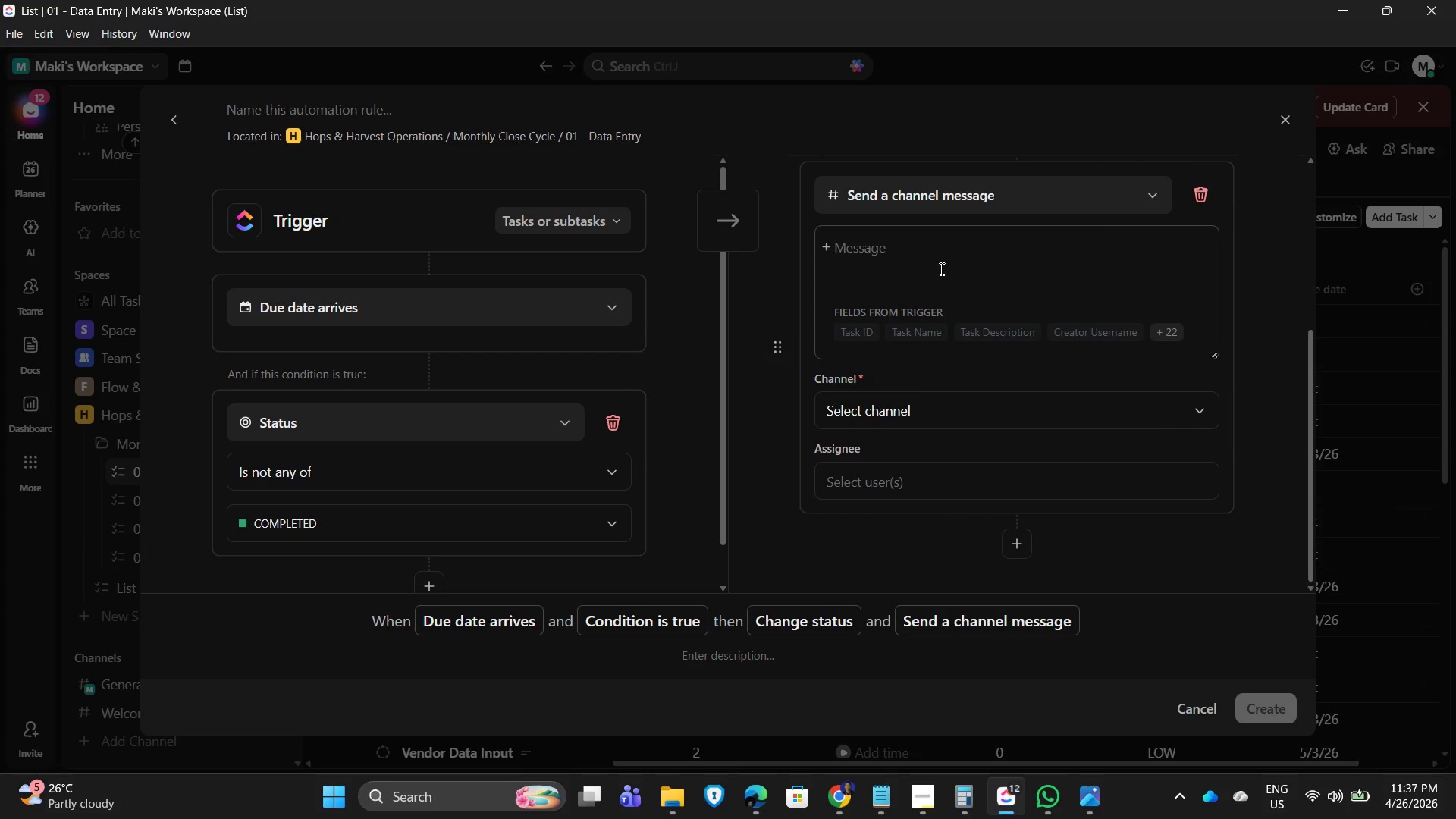 
left_click([950, 251])
 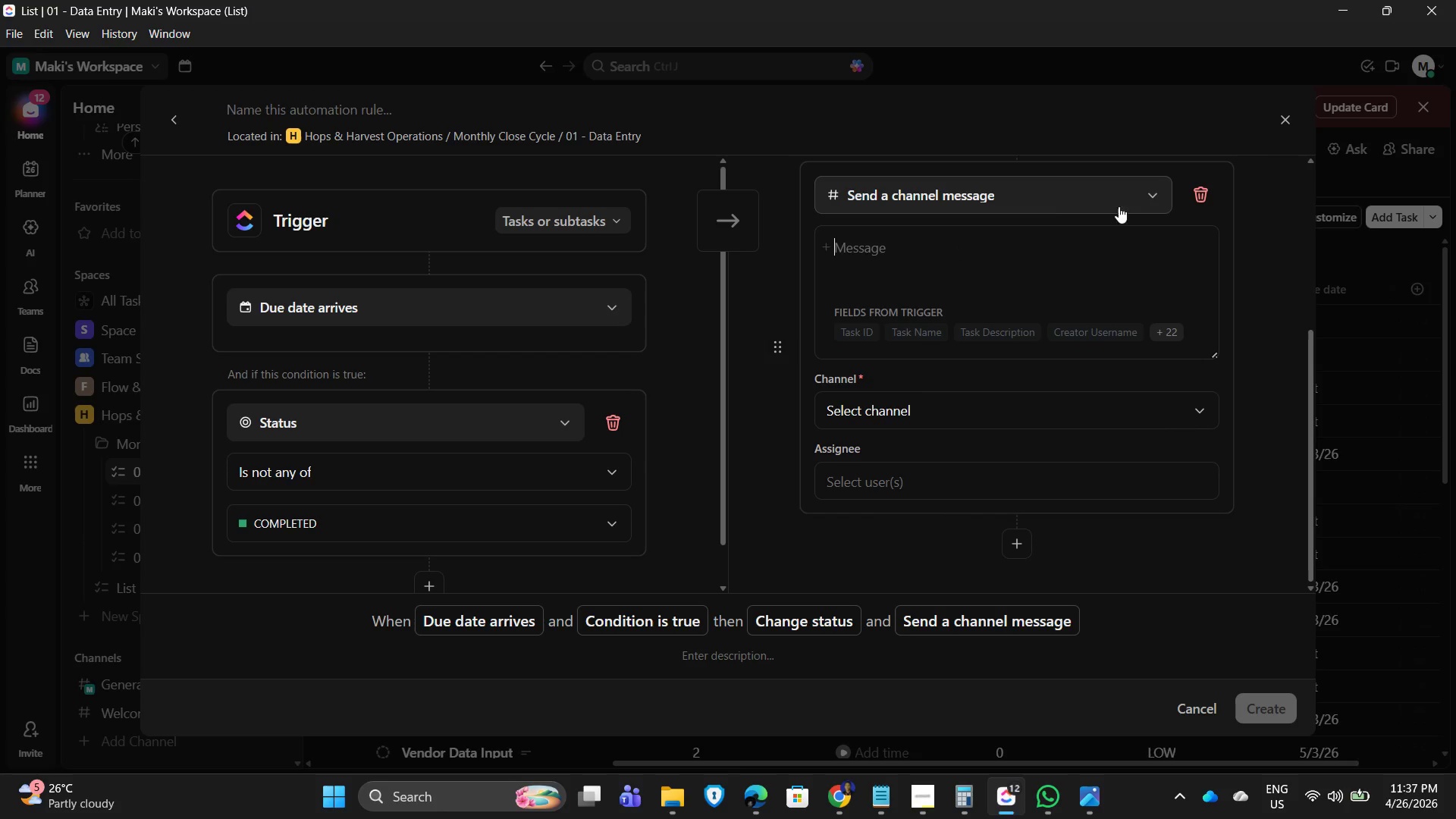 
left_click([1040, 192])
 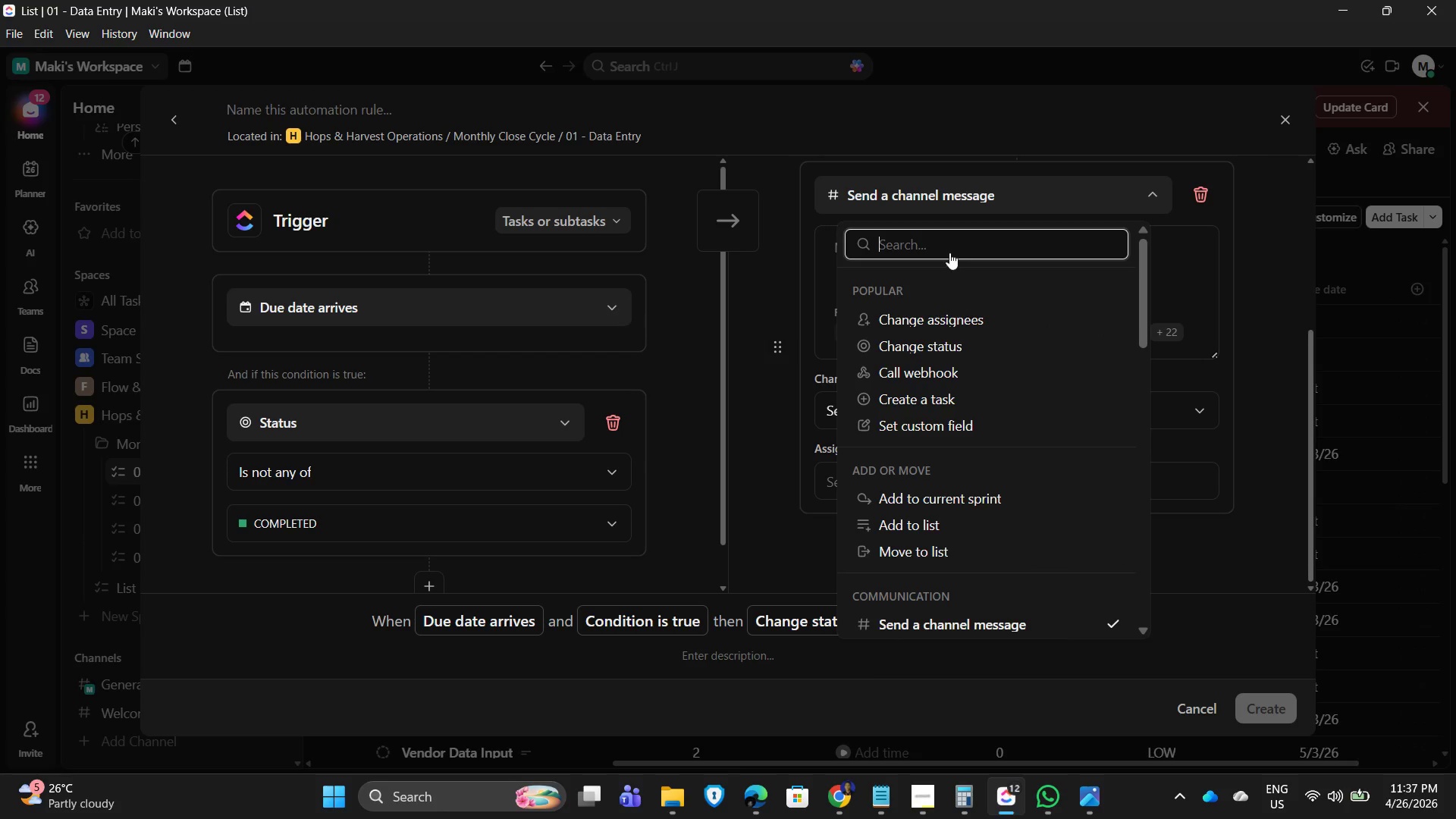 
left_click([949, 245])
 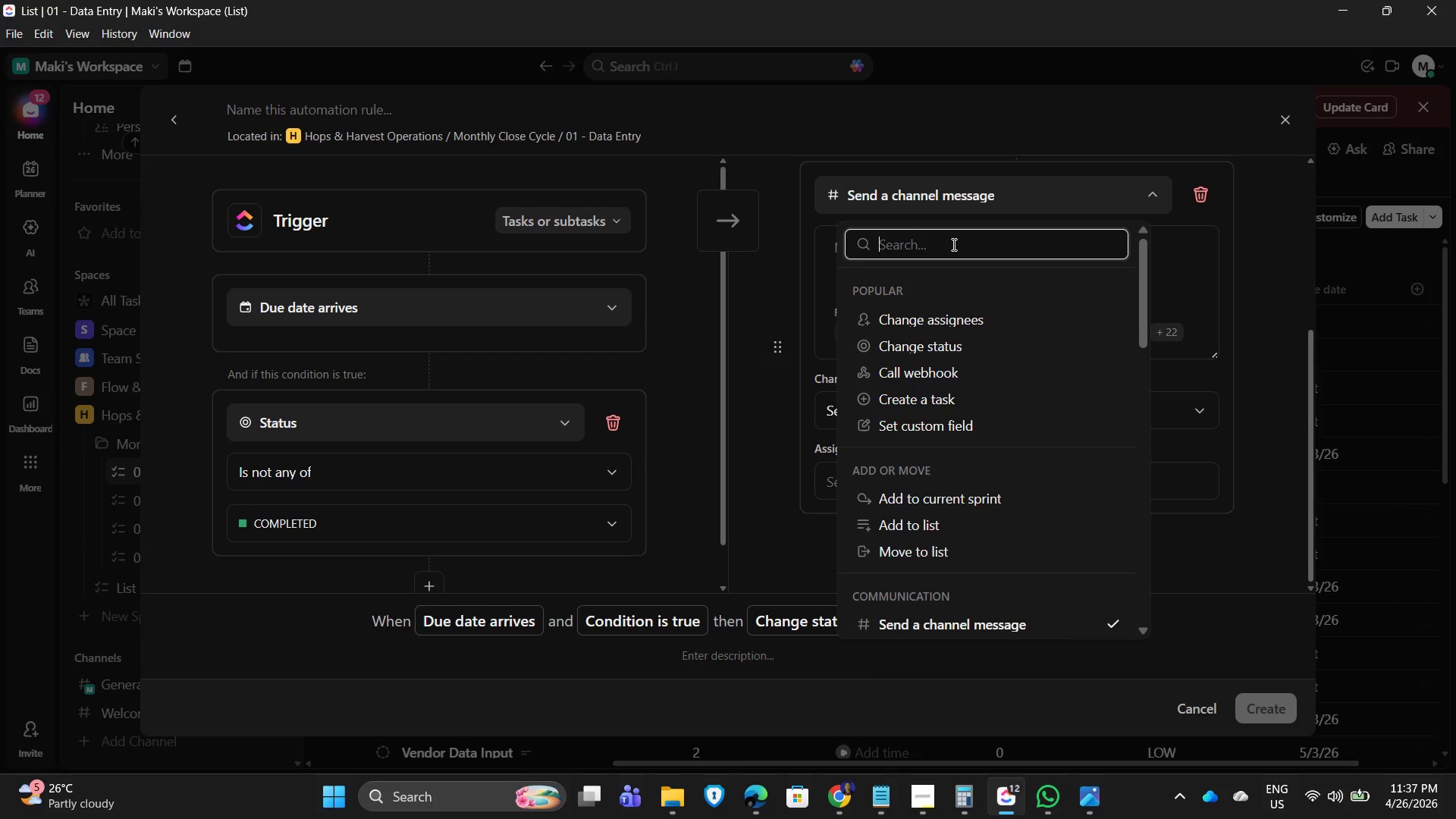 
type(comment)
 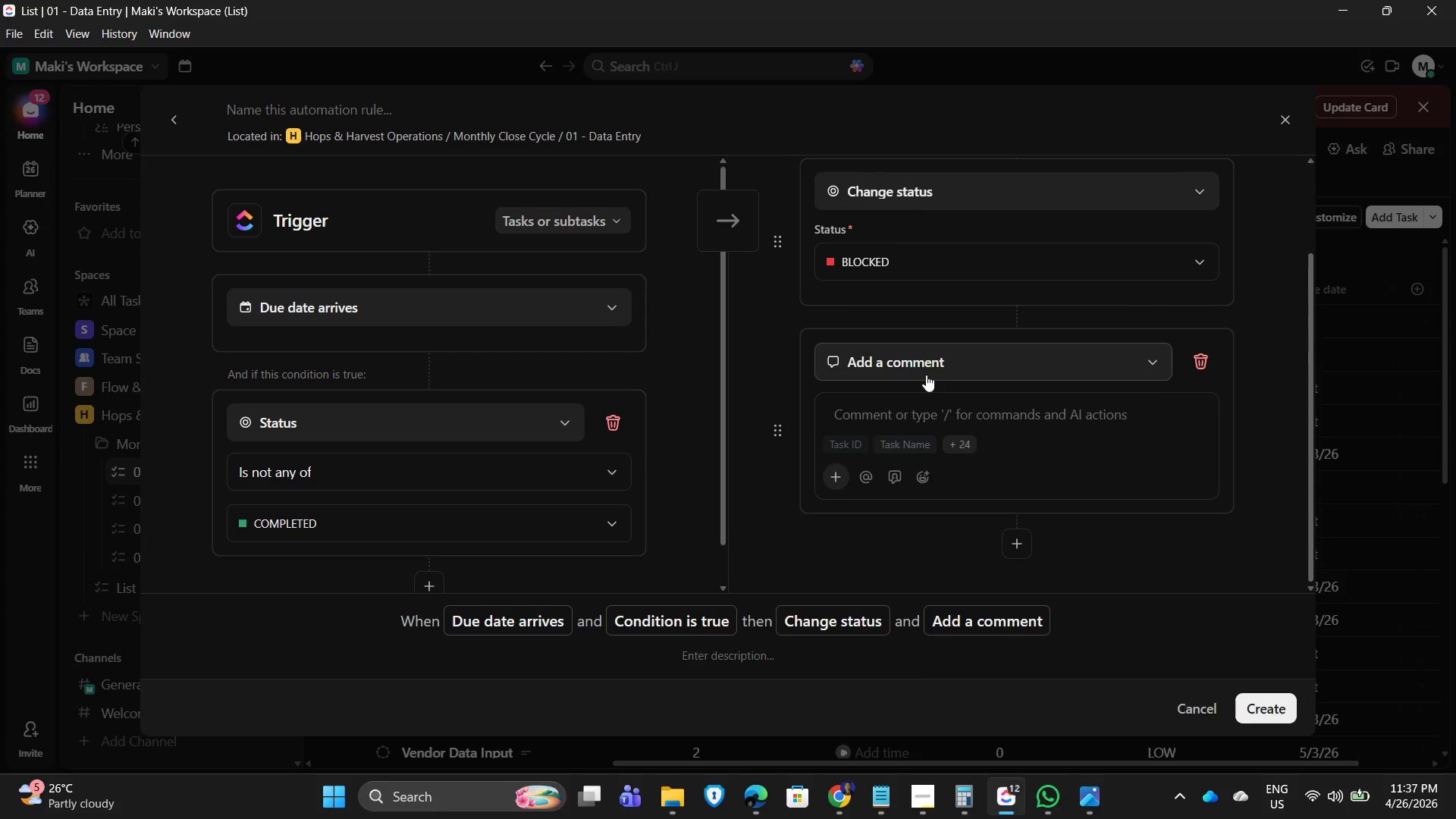 
scroll: coordinate [970, 387], scroll_direction: down, amount: 2.0
 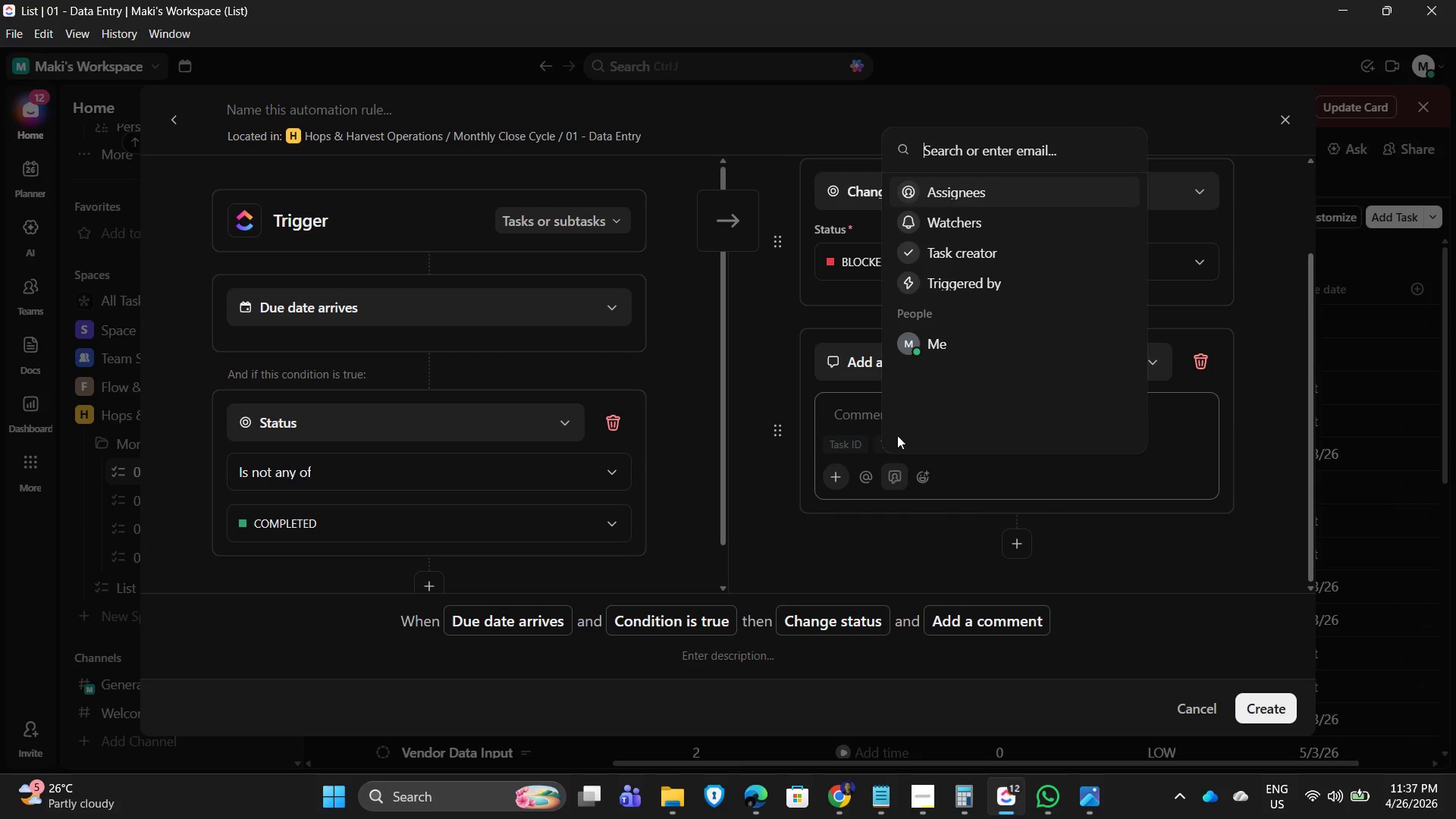 
mouse_move([980, 222])
 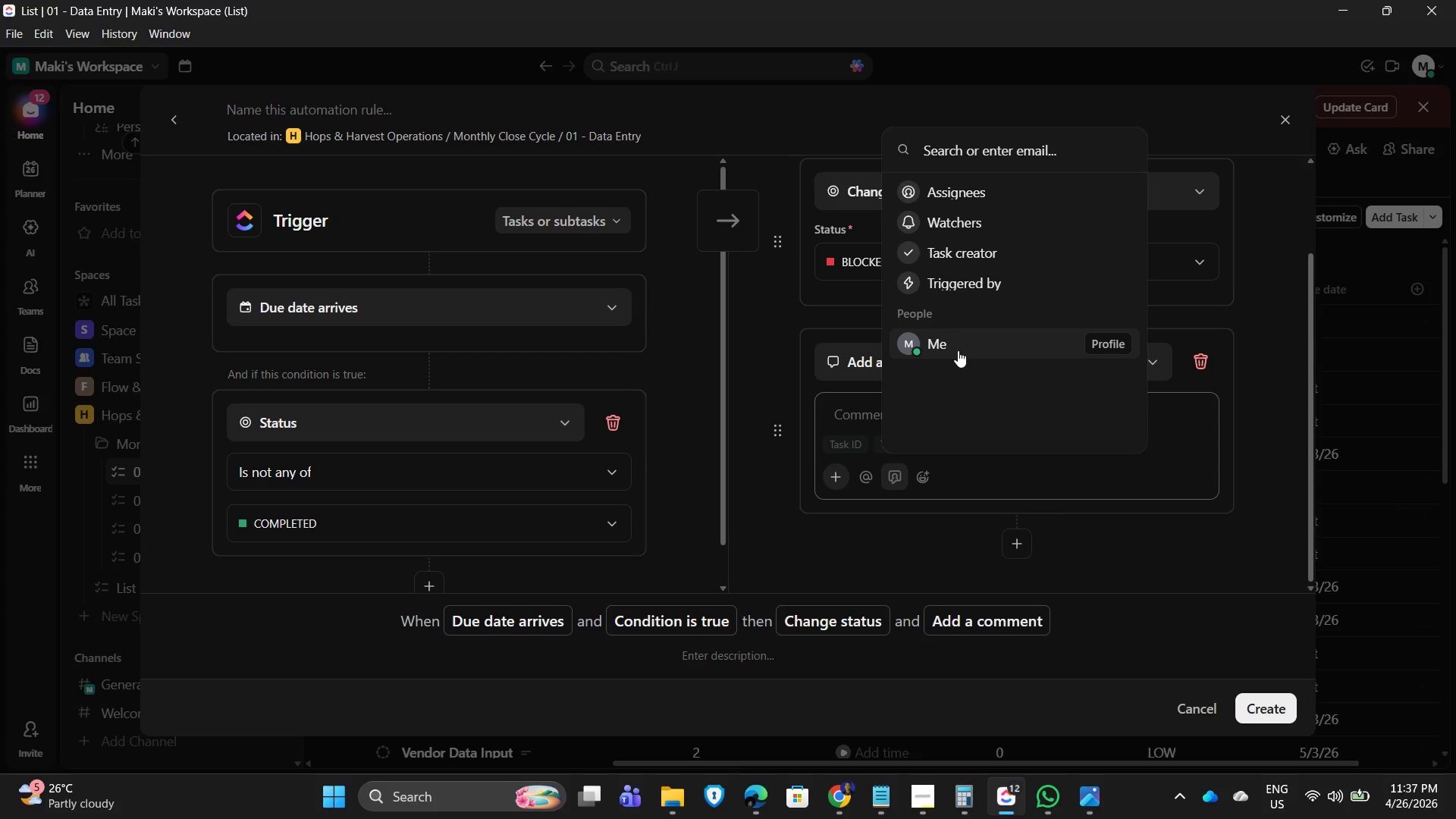 
wait(17.45)
 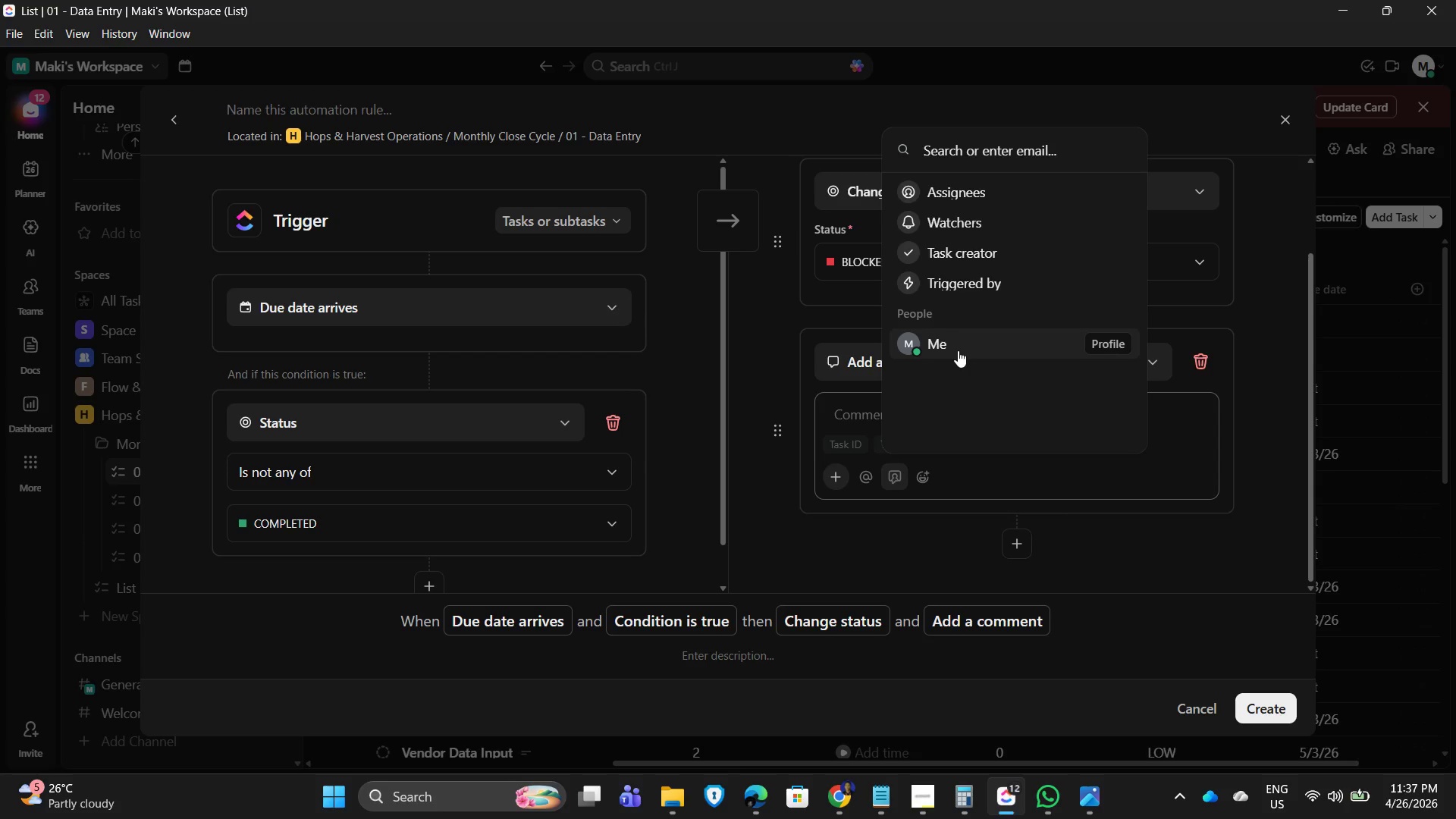 
left_click([970, 195])
 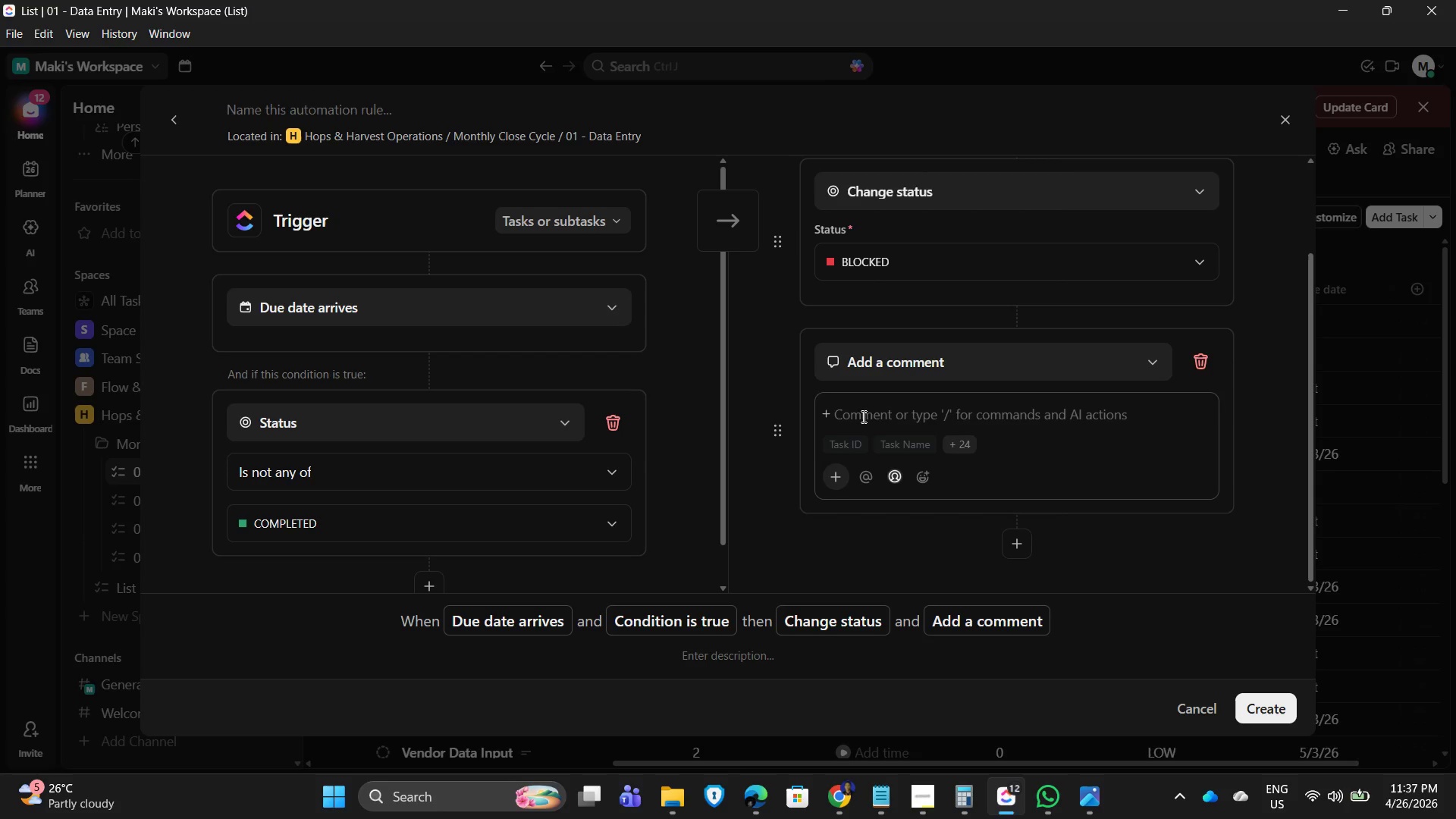 
wait(12.7)
 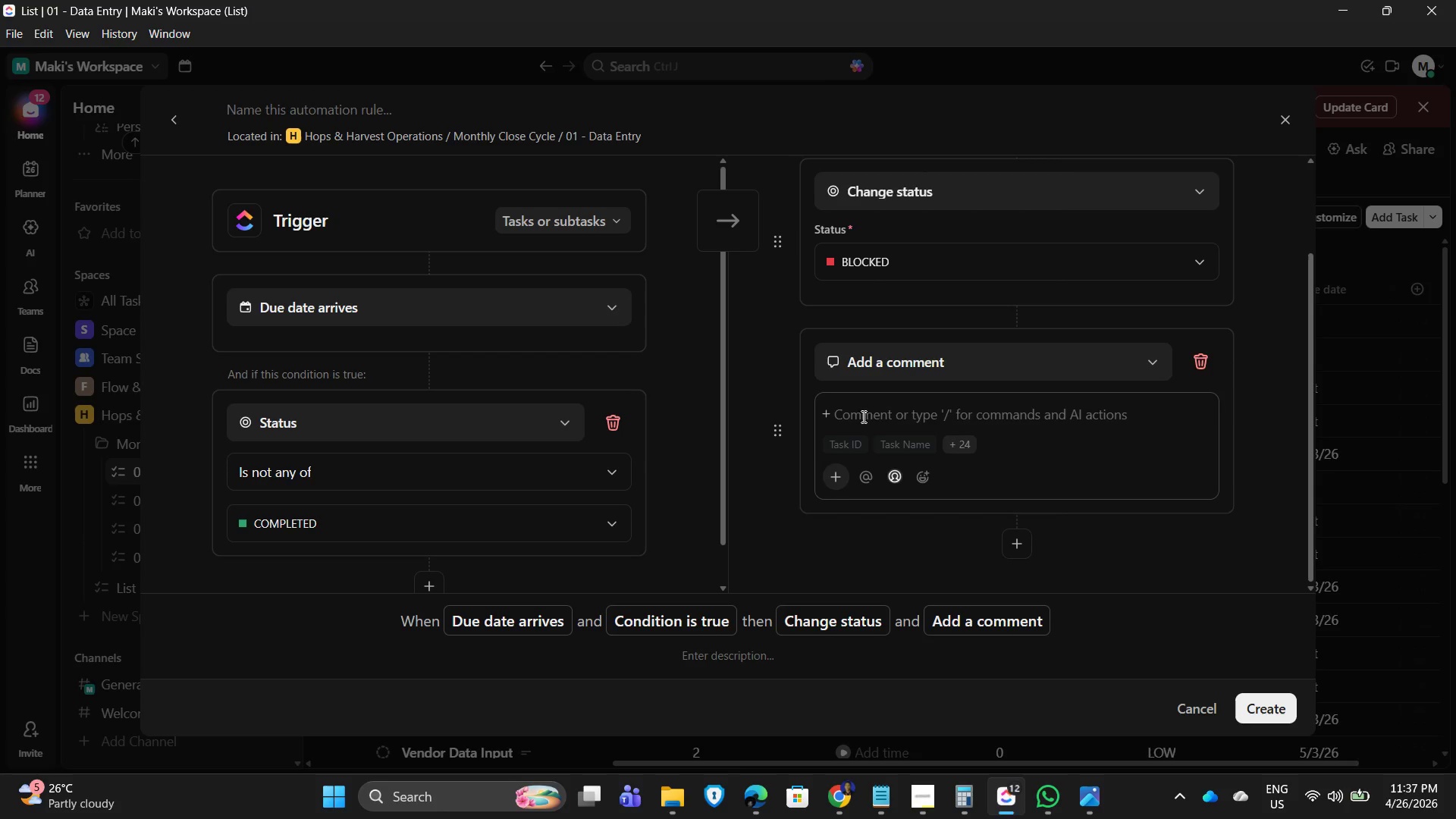 
left_click([906, 446])
 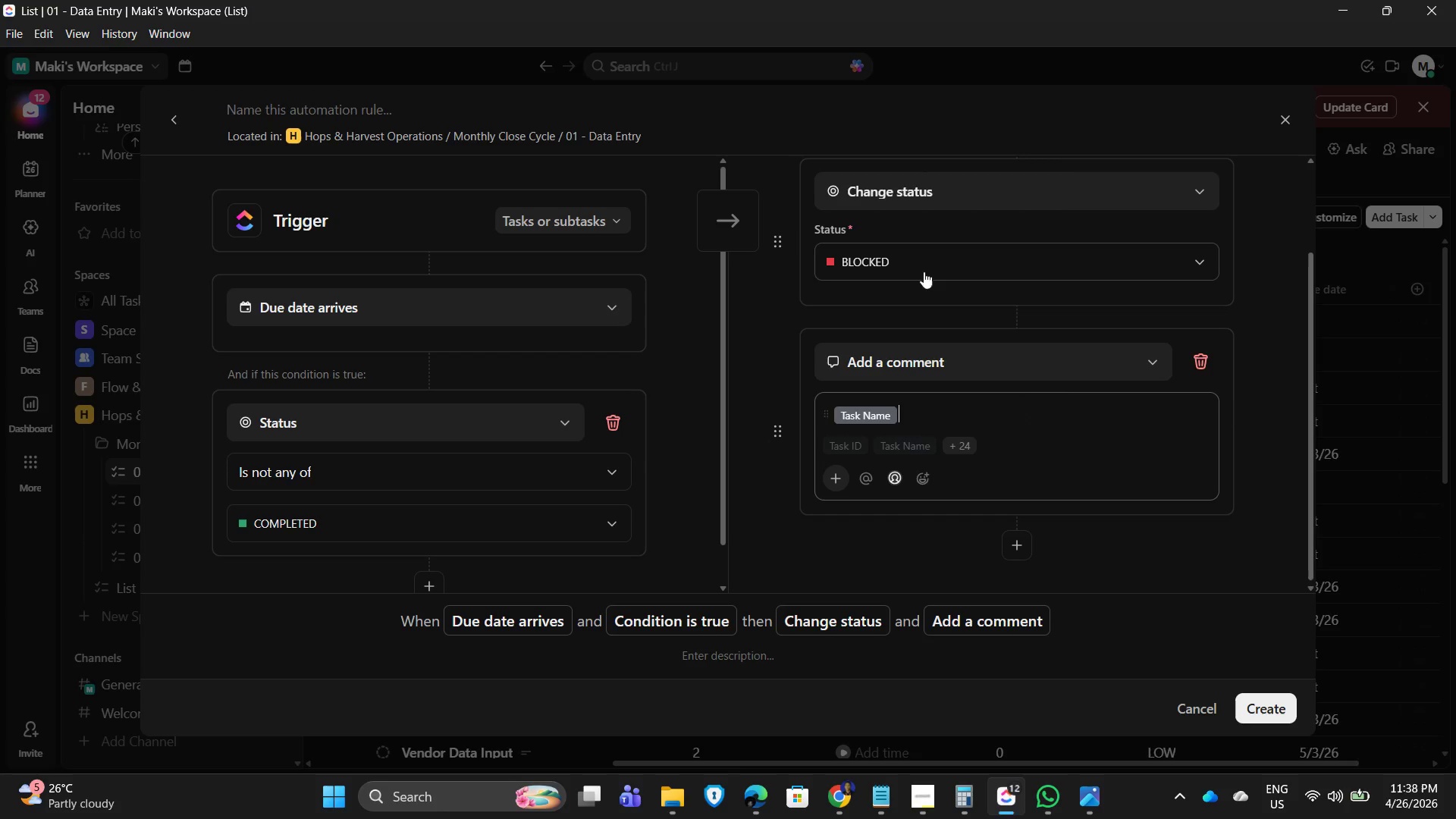 
wait(7.75)
 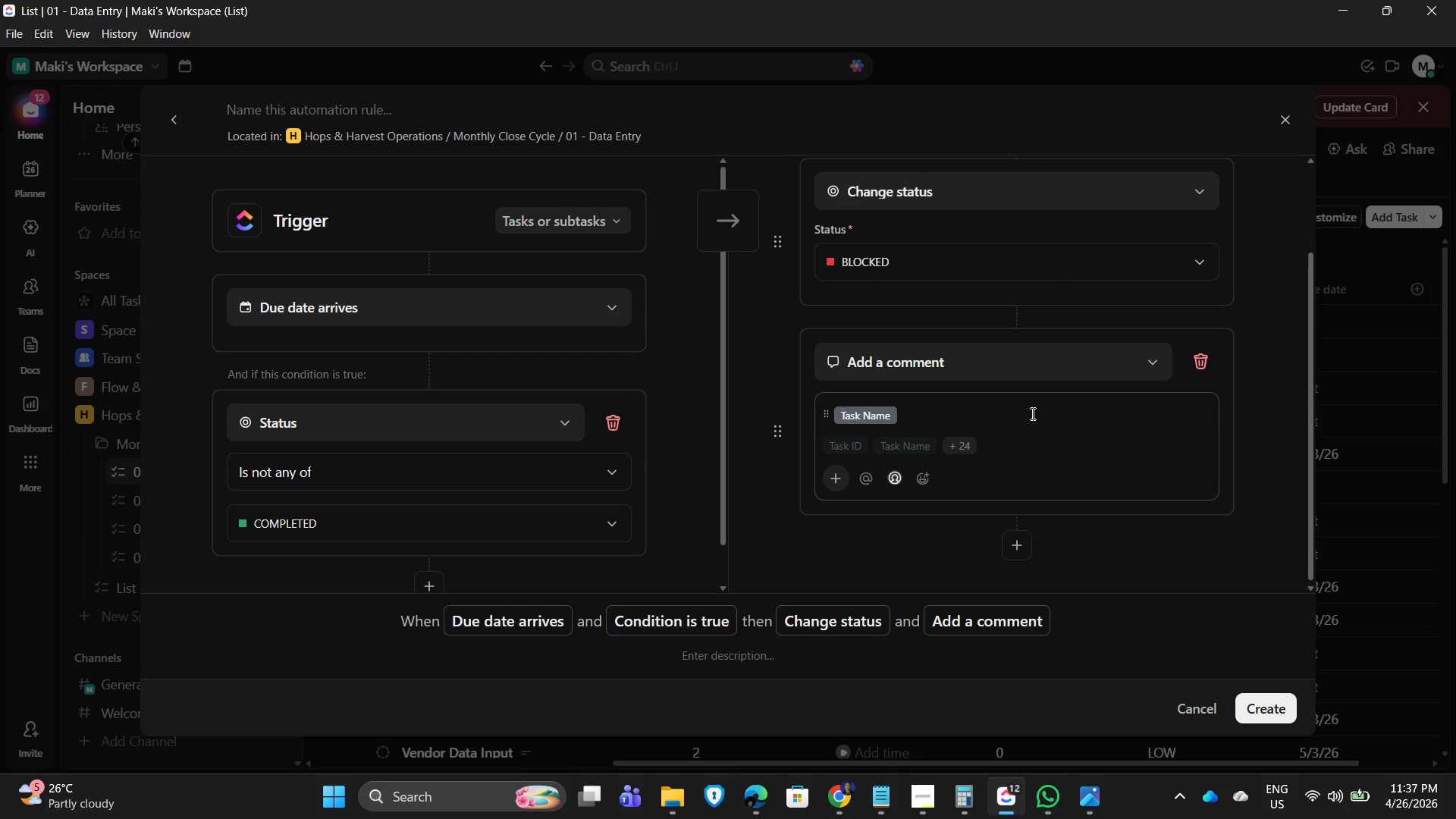 
key(Enter)
 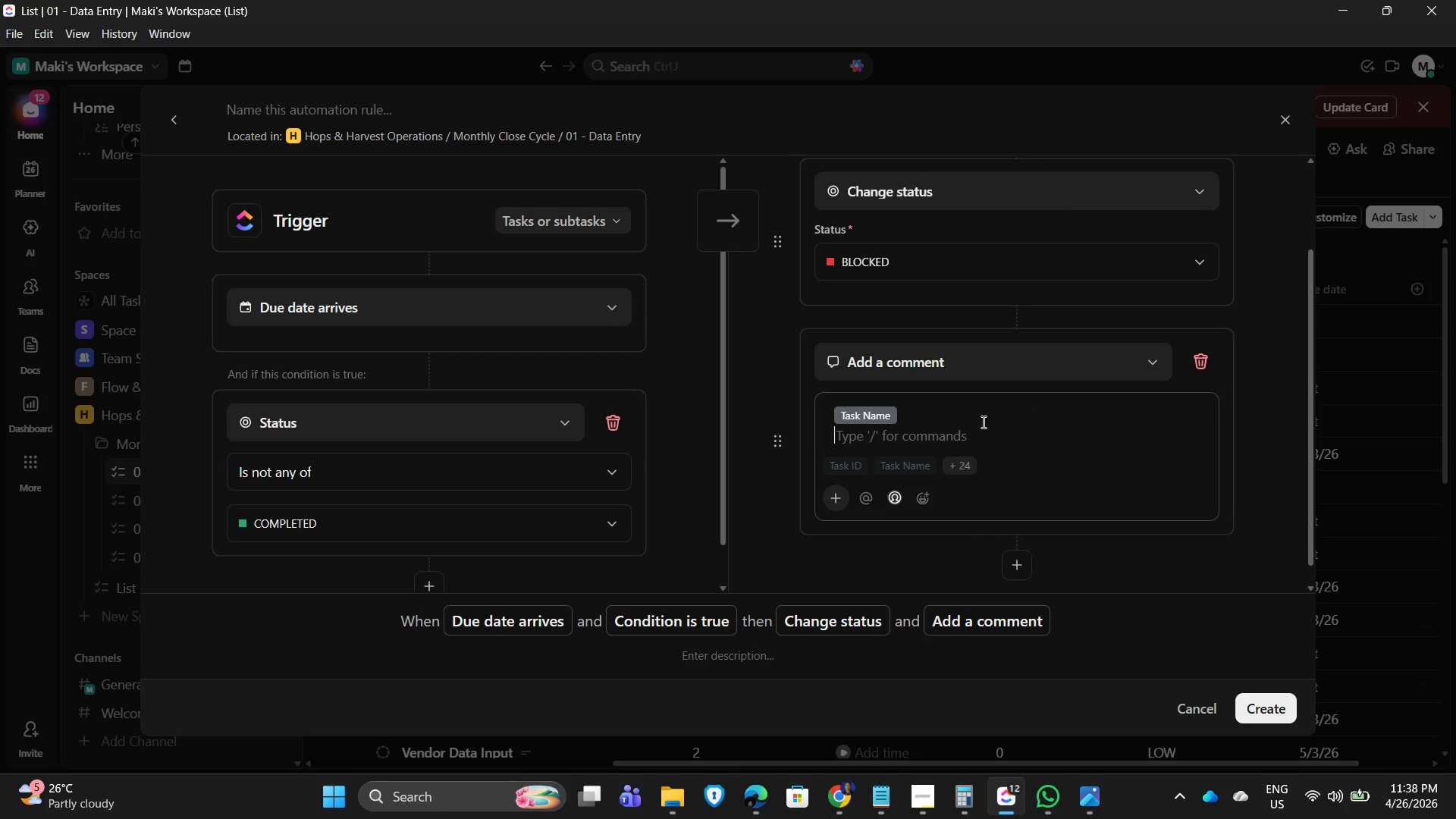 
key(Enter)
 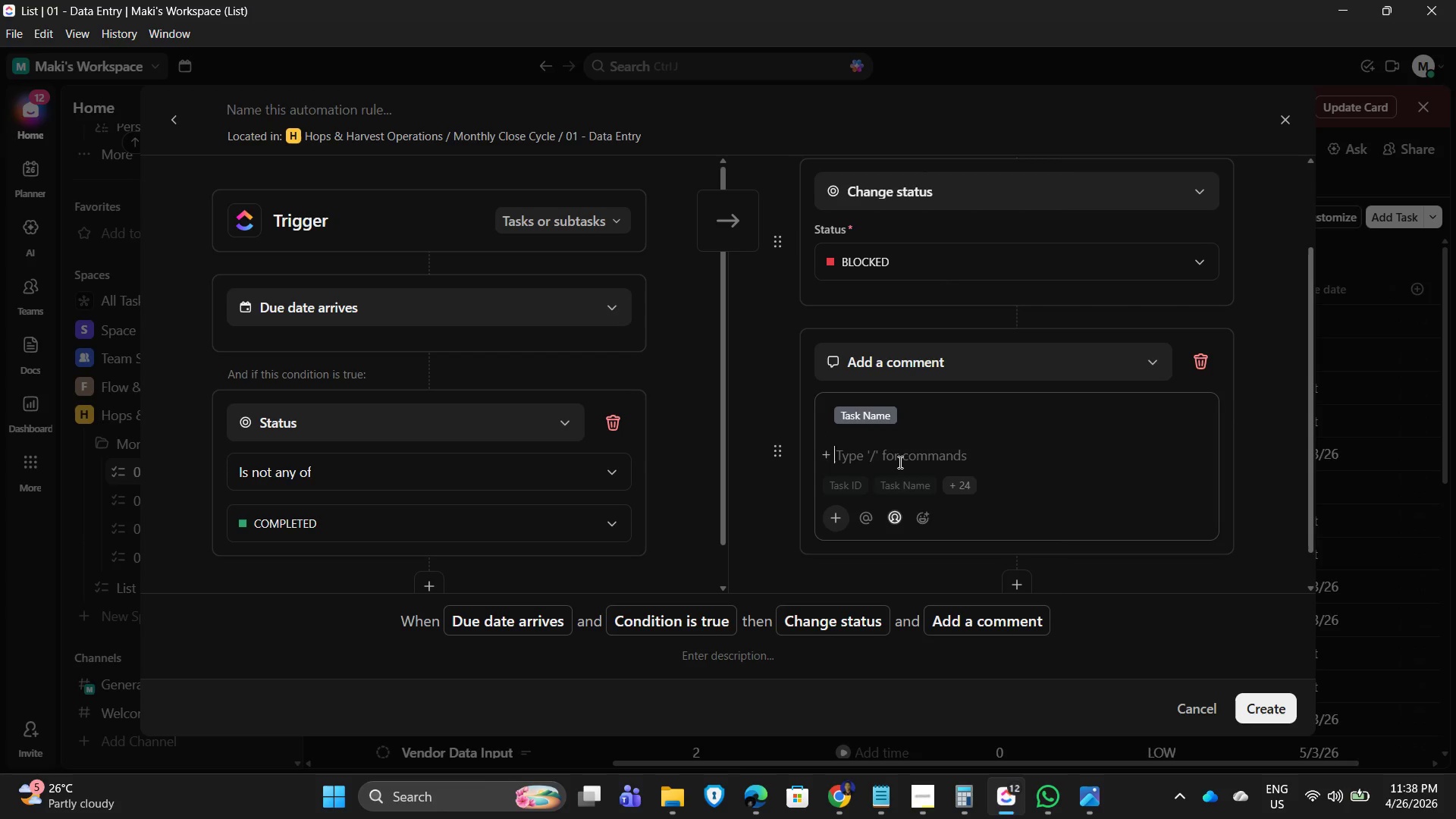 
wait(8.61)
 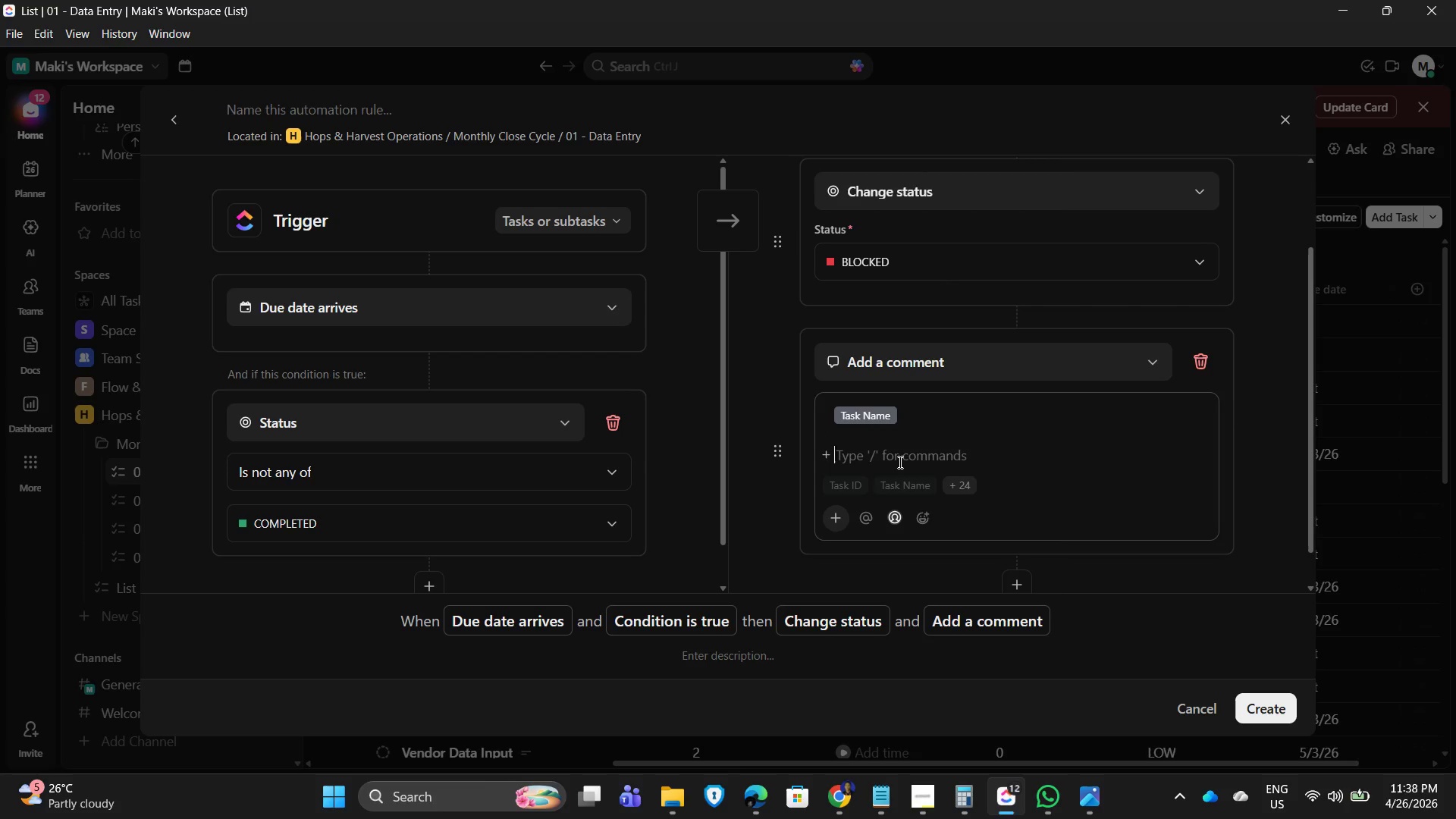 
left_click([923, 521])
 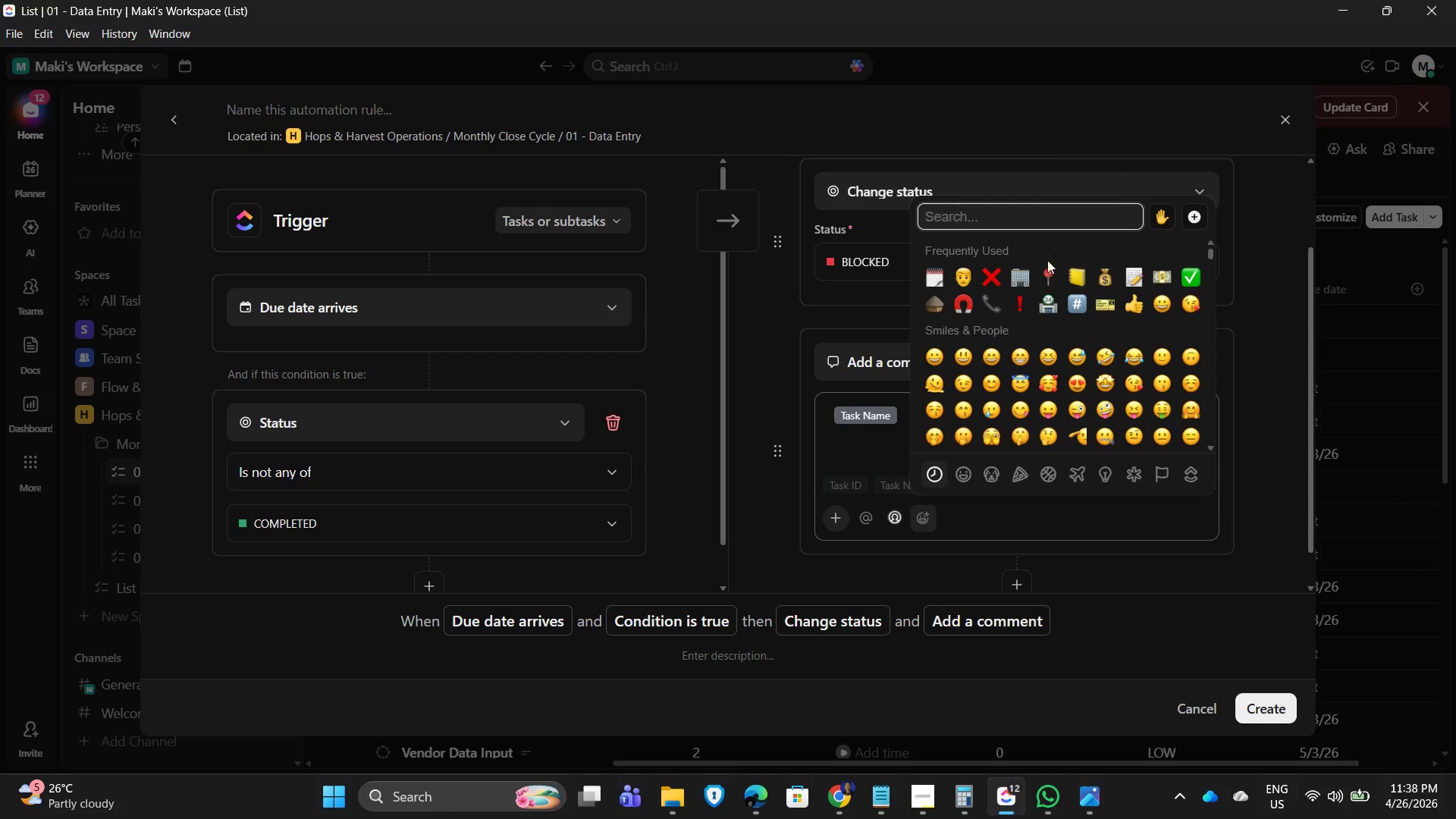 
type(alert)
 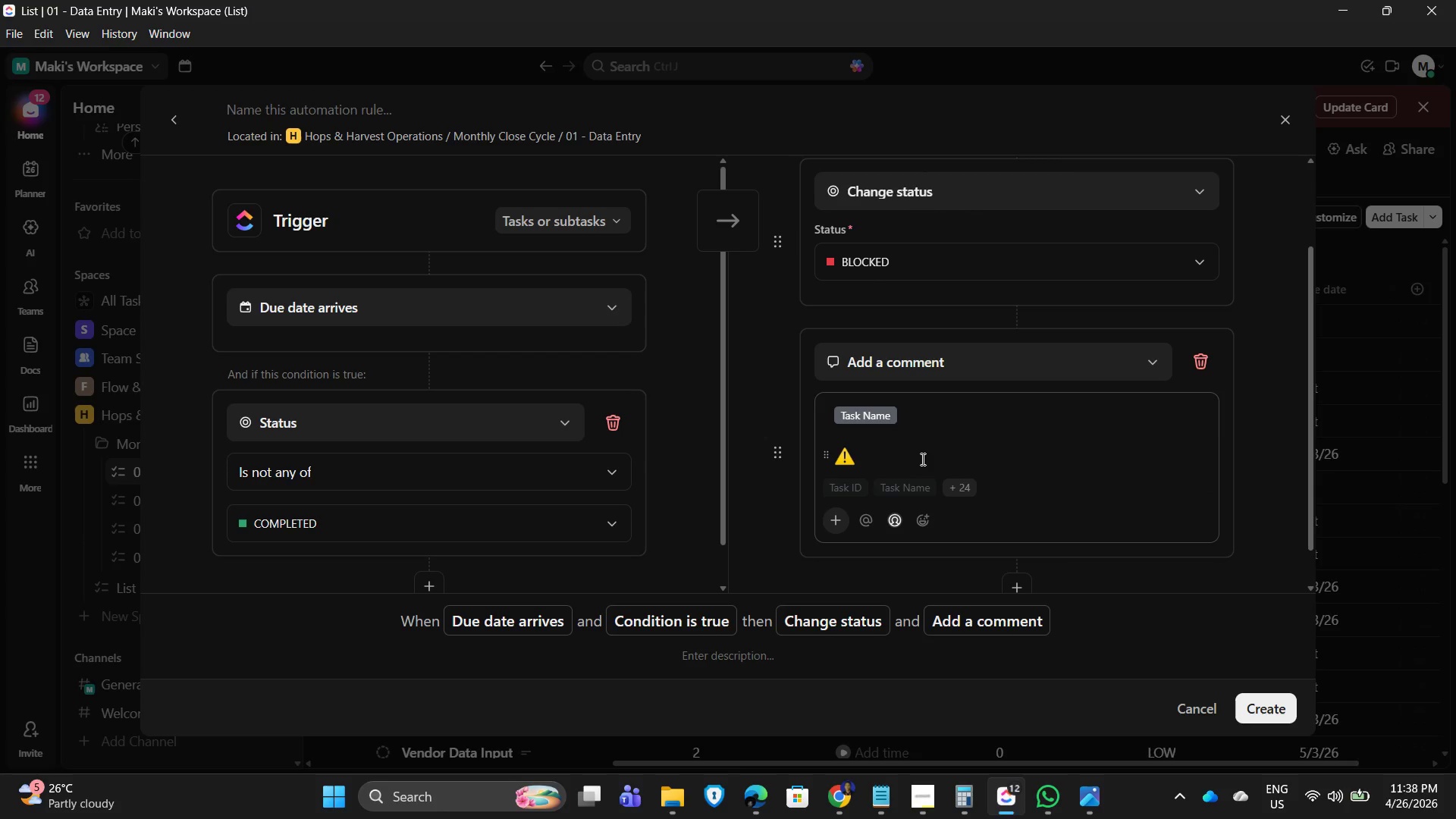 
type(Task BLOCKED)
 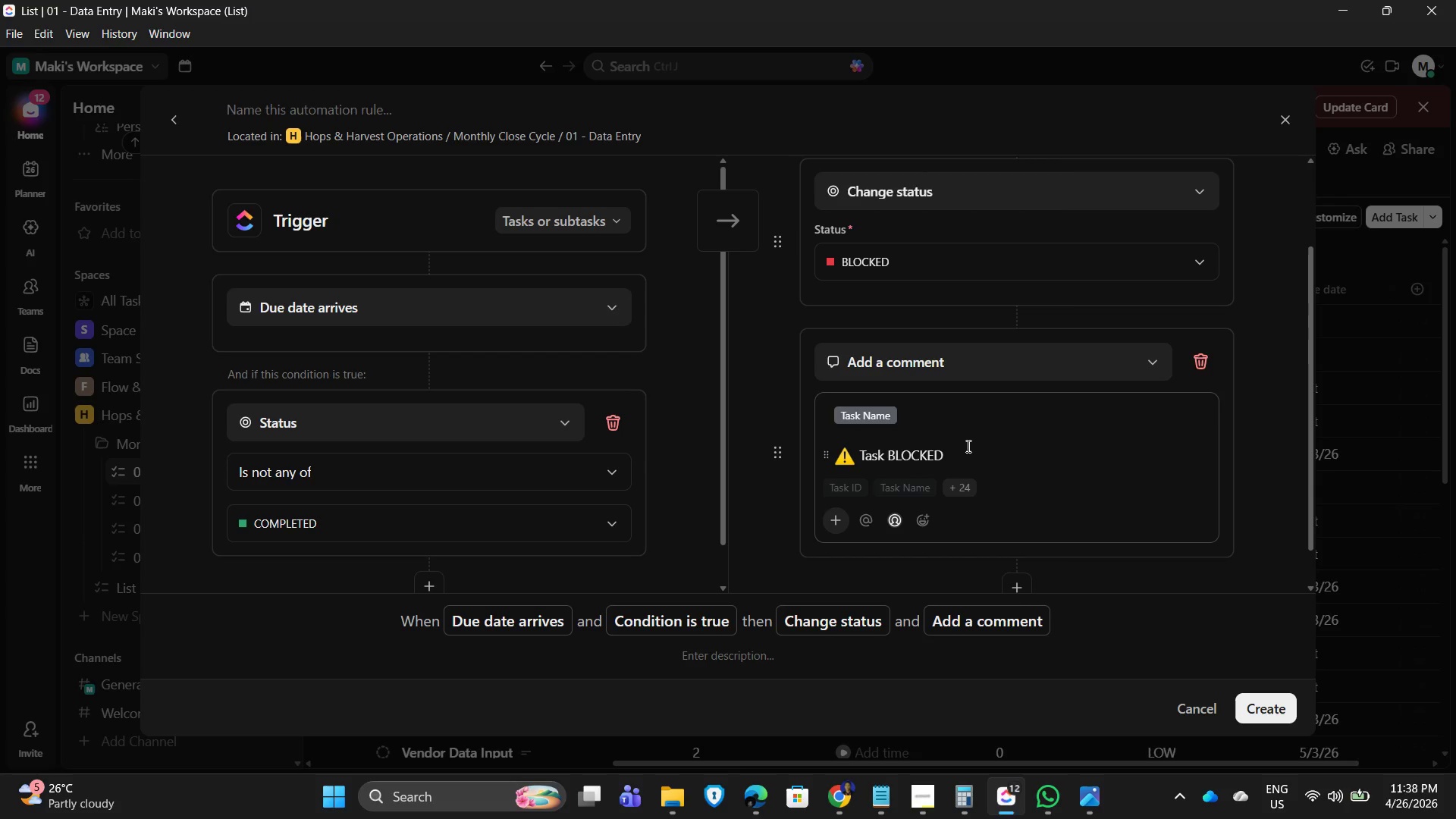 
wait(5.33)
 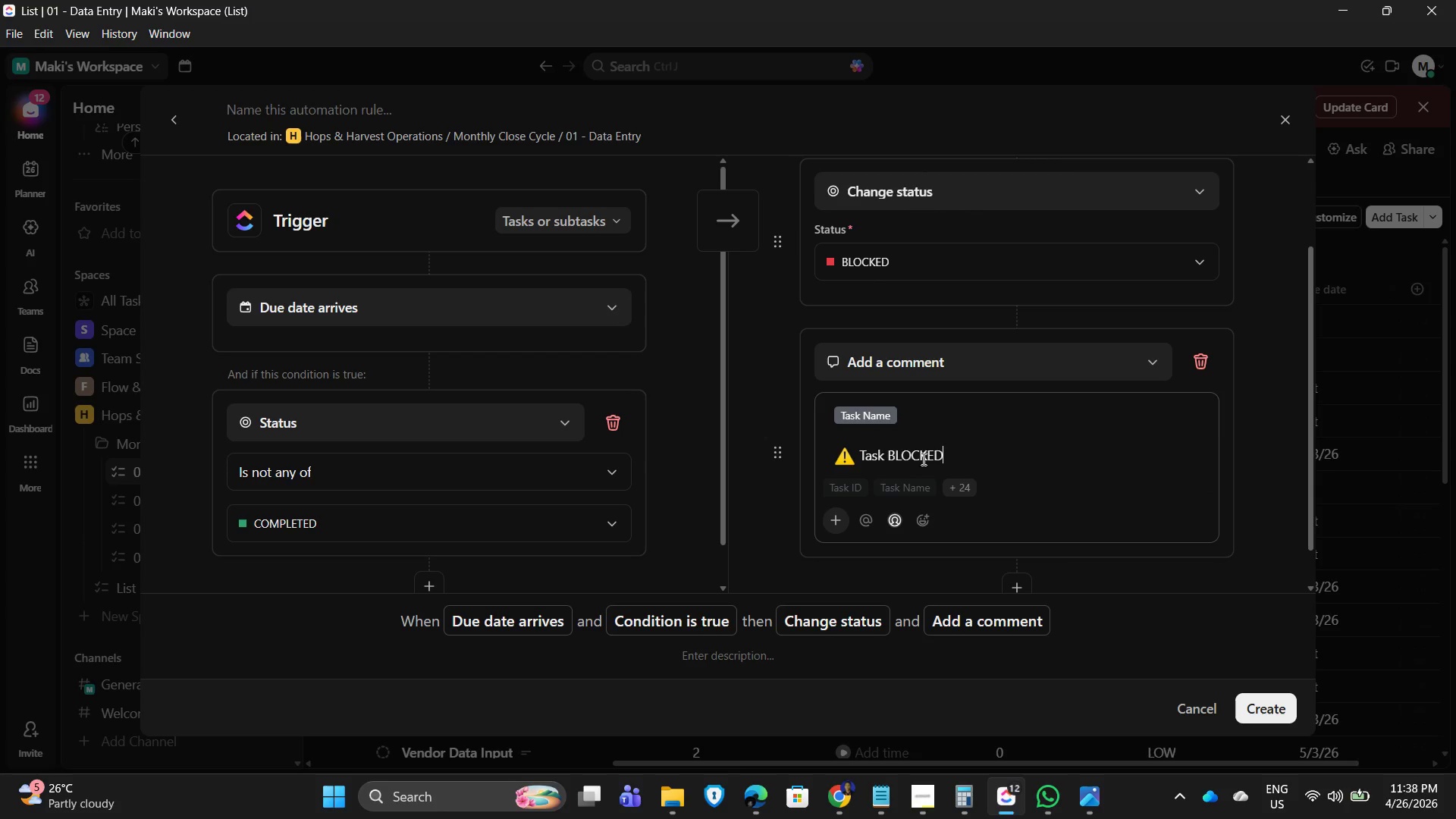 
type( - require immediate review)
 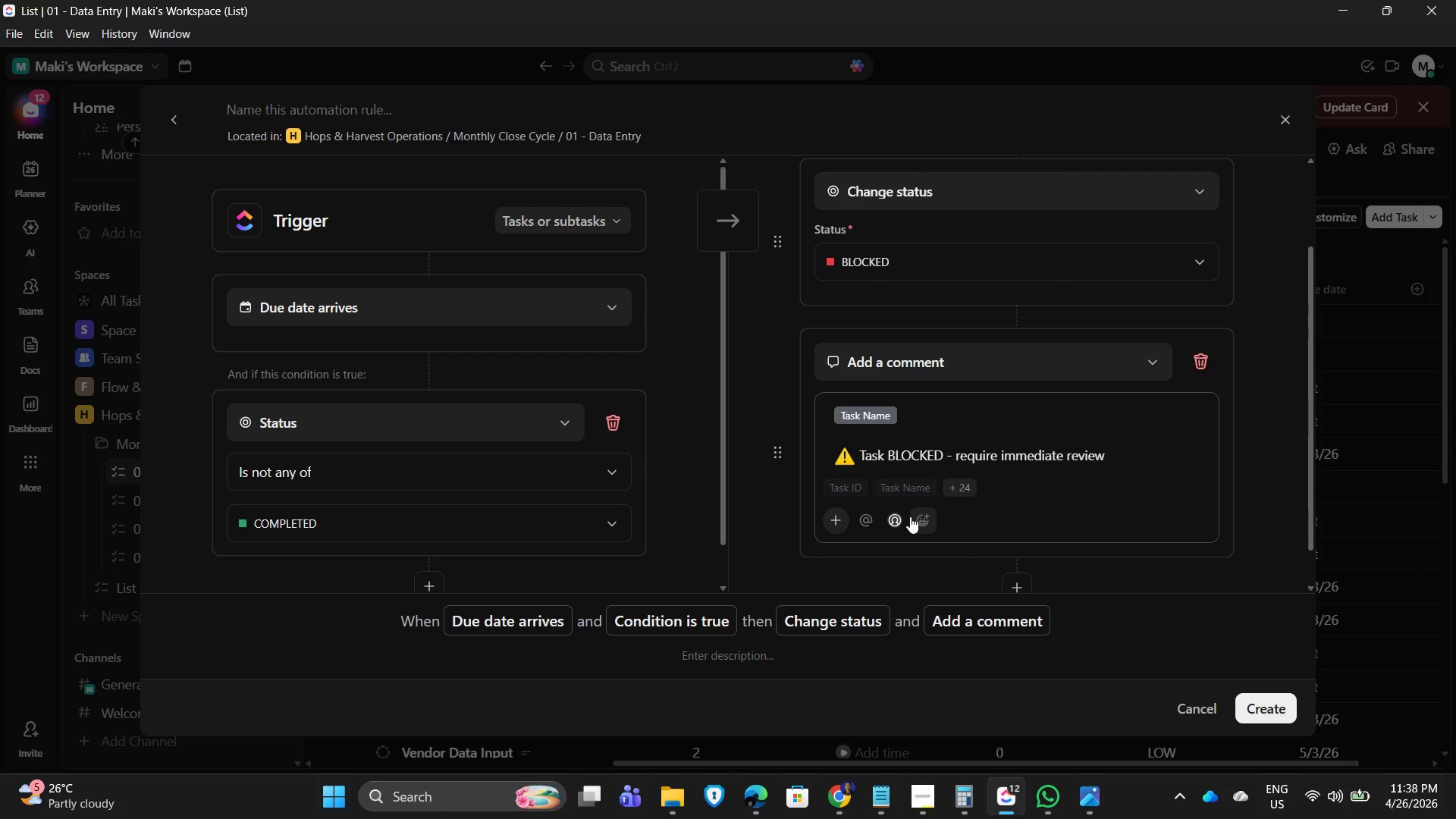 
scroll: coordinate [1000, 523], scroll_direction: down, amount: 2.0
 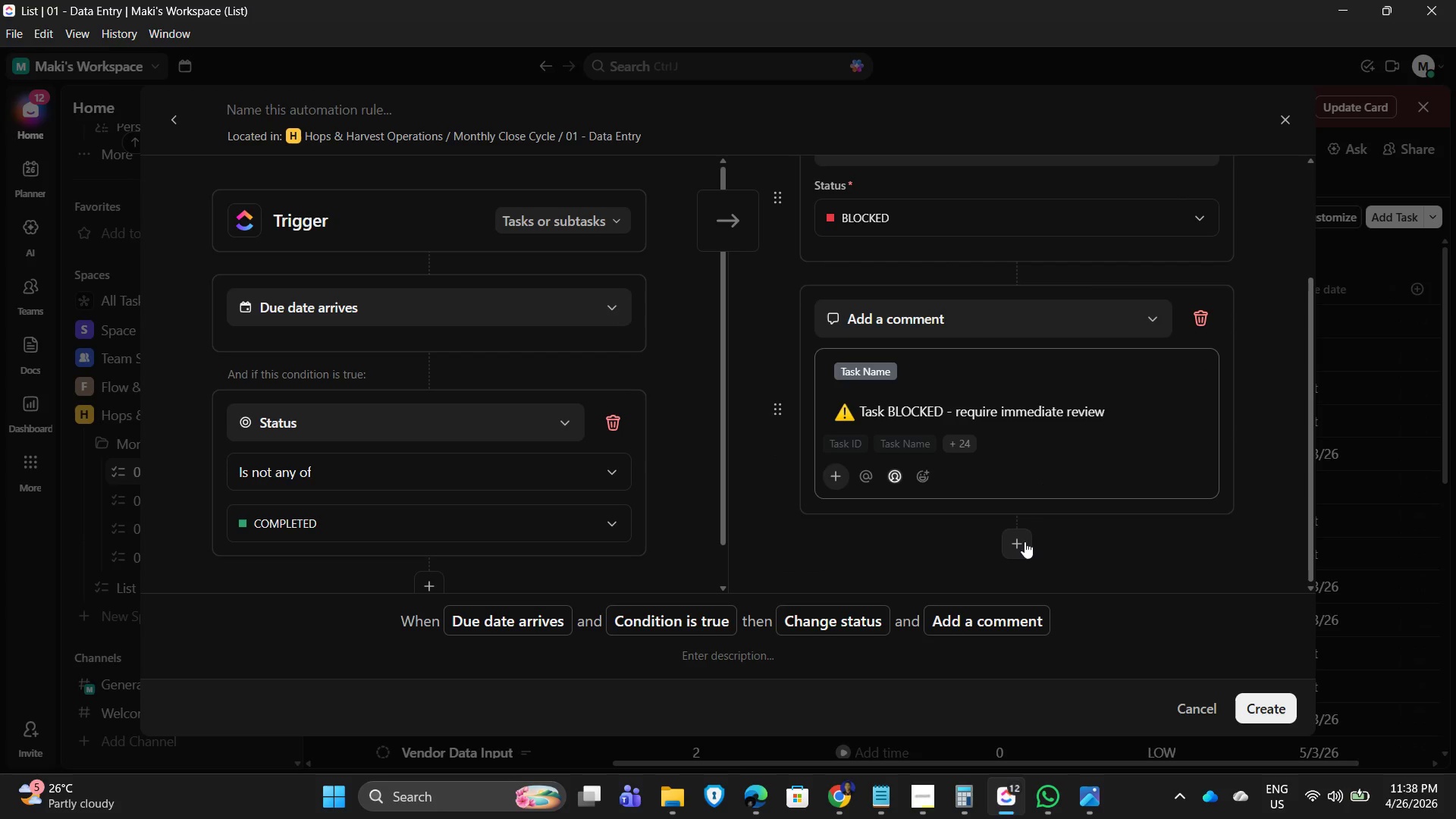 
mouse_move([998, 535])
 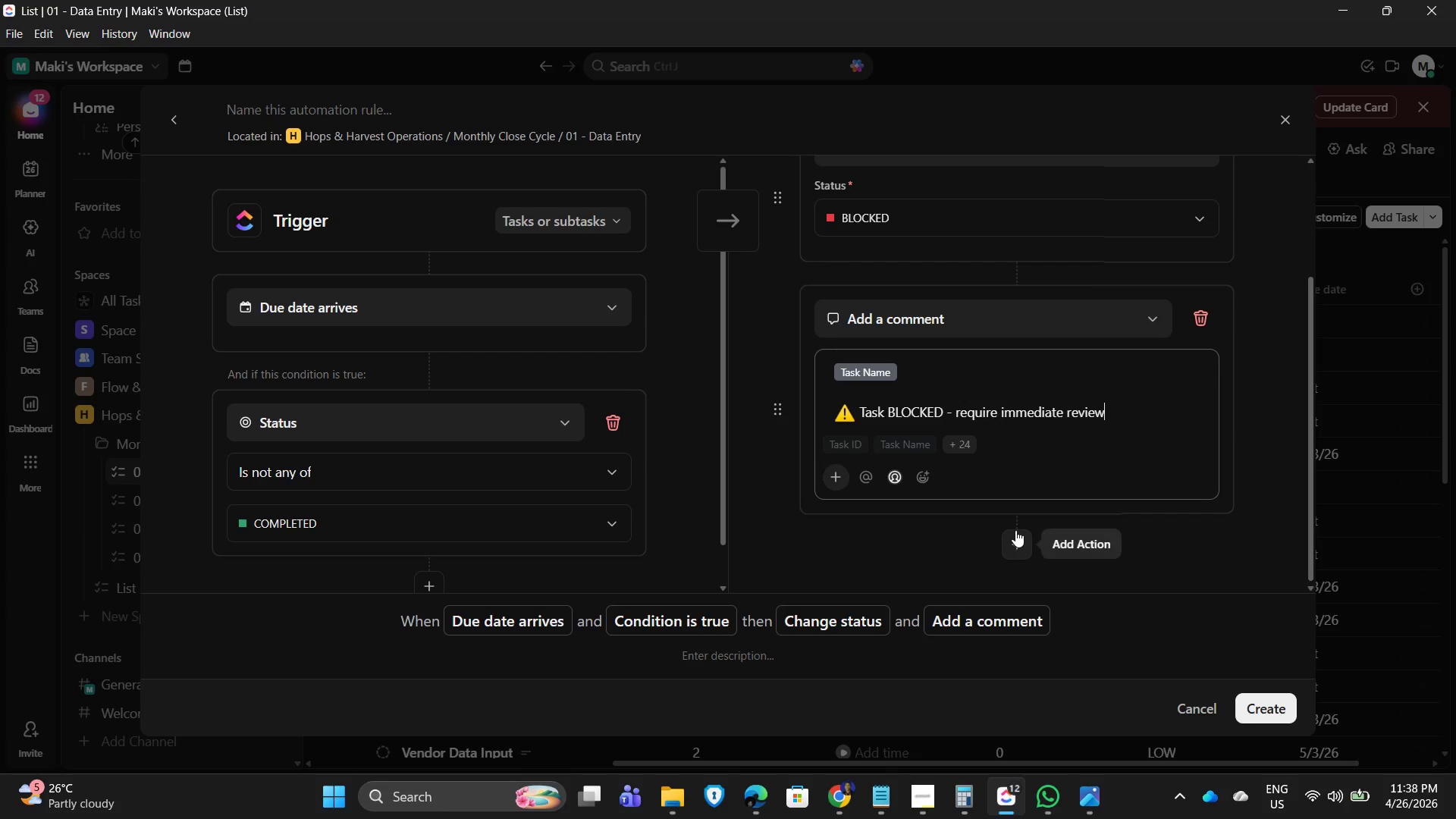 
key(Period)
 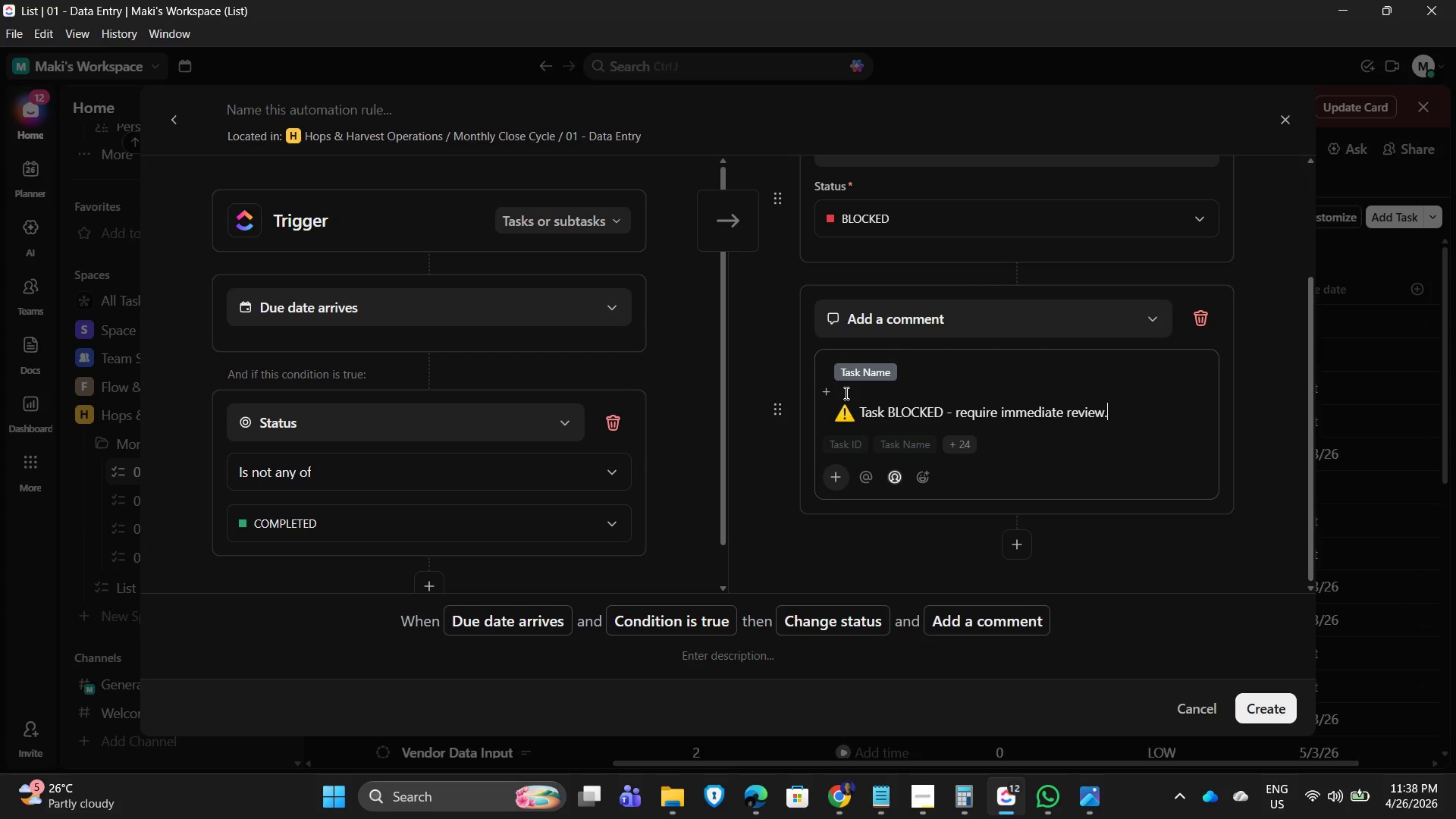 
wait(8.47)
 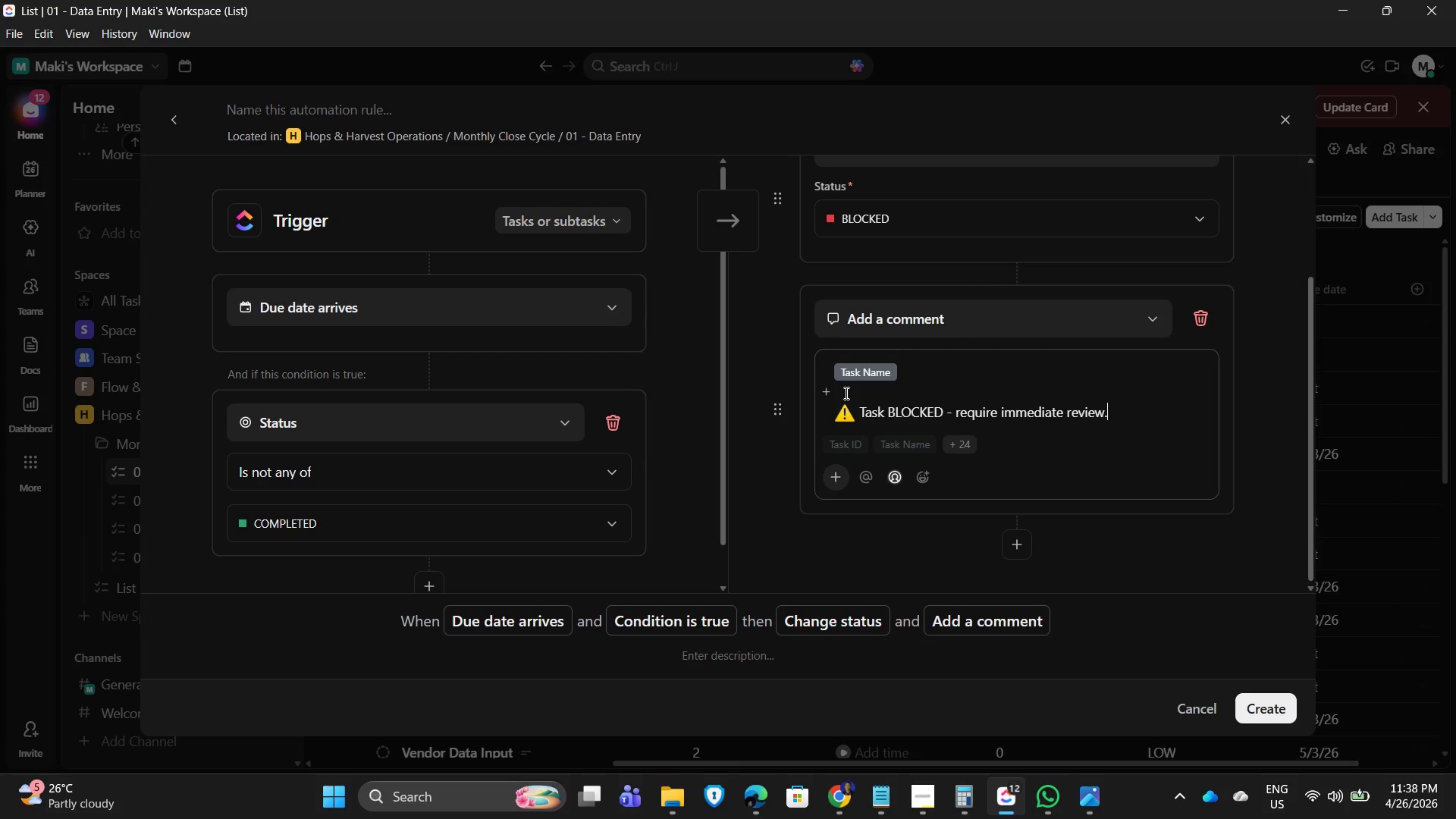 
left_click([894, 483])
 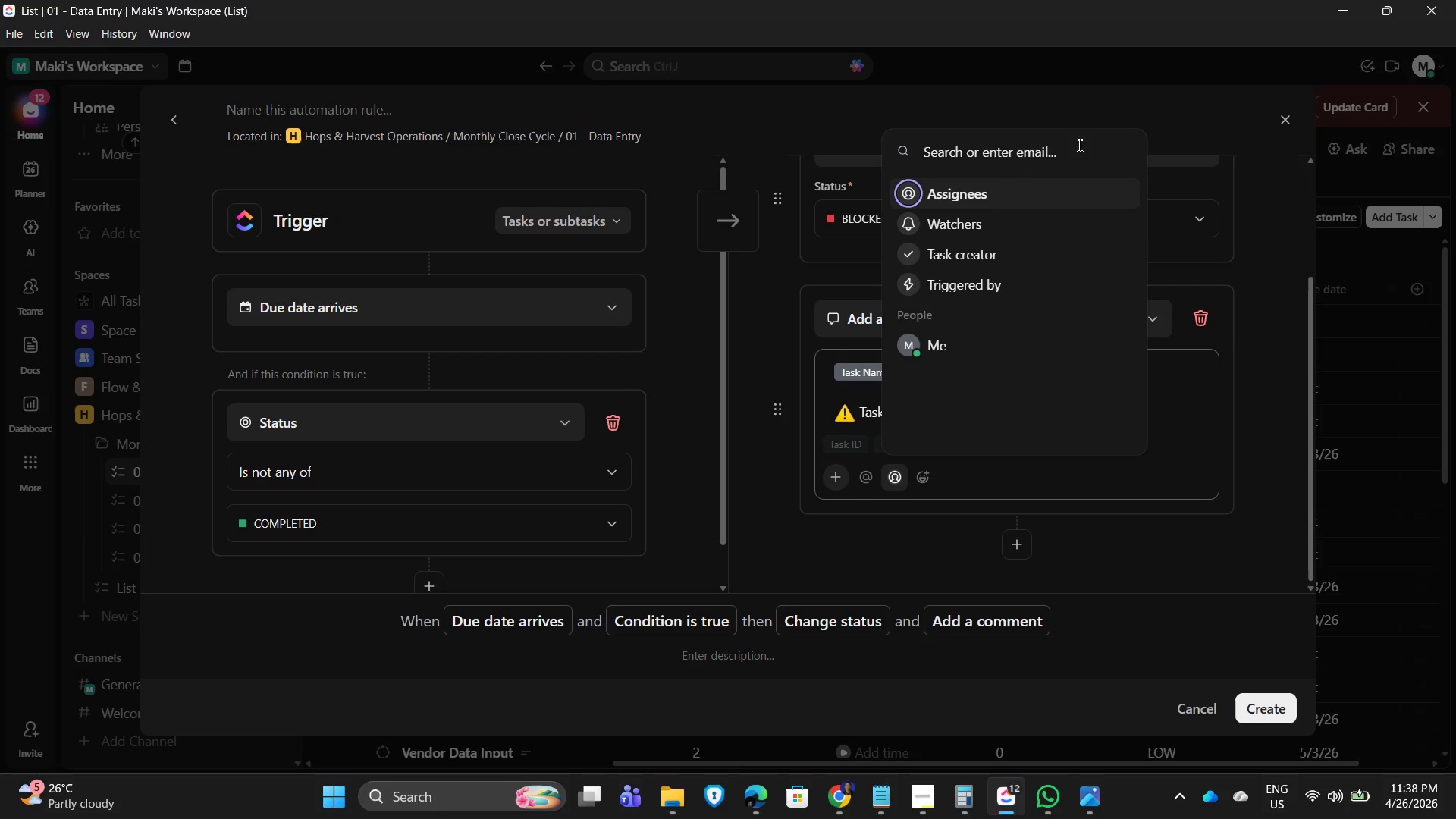 
left_click([906, 221])
 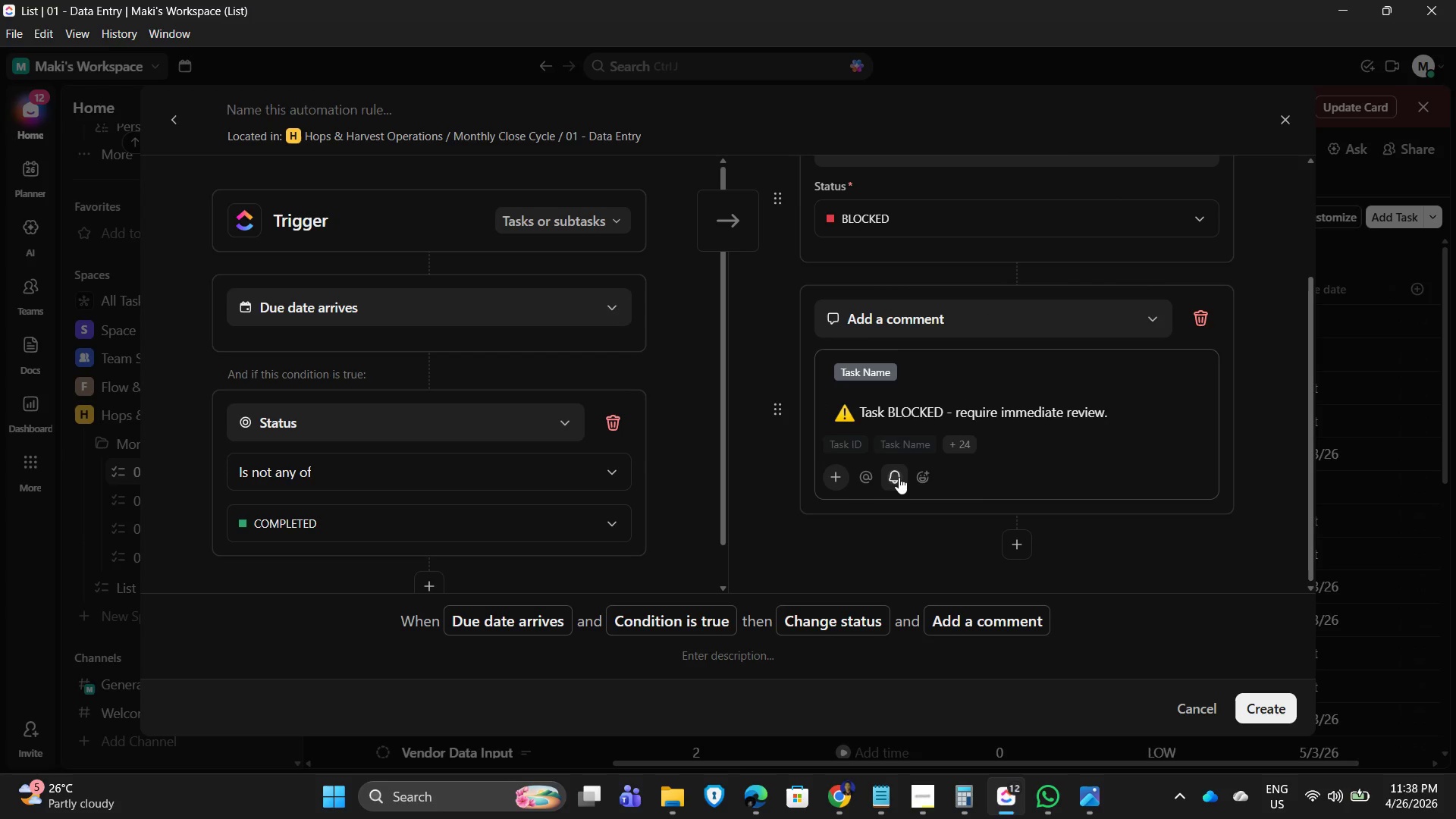 
left_click([895, 477])
 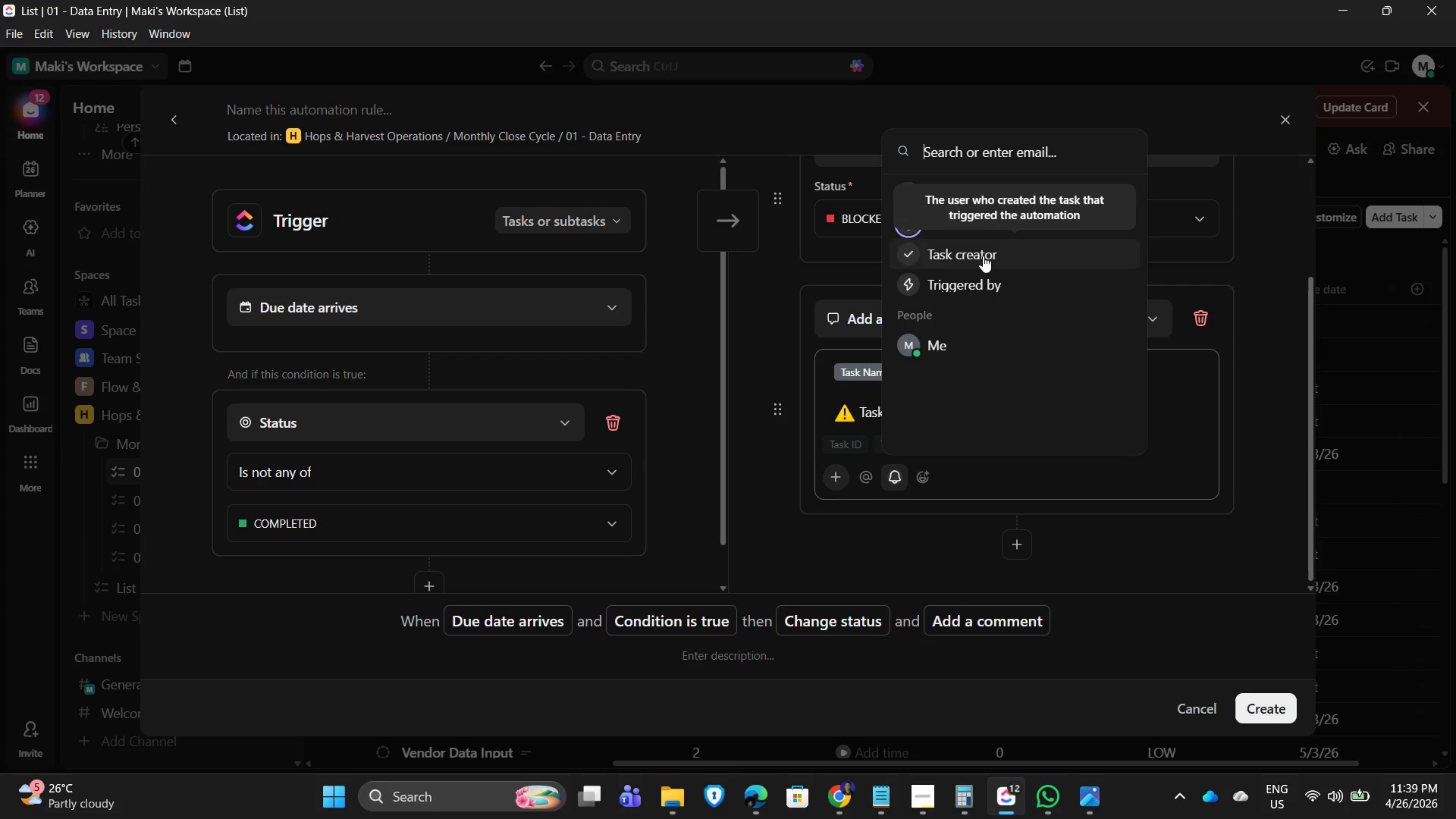 
left_click([1039, 413])
 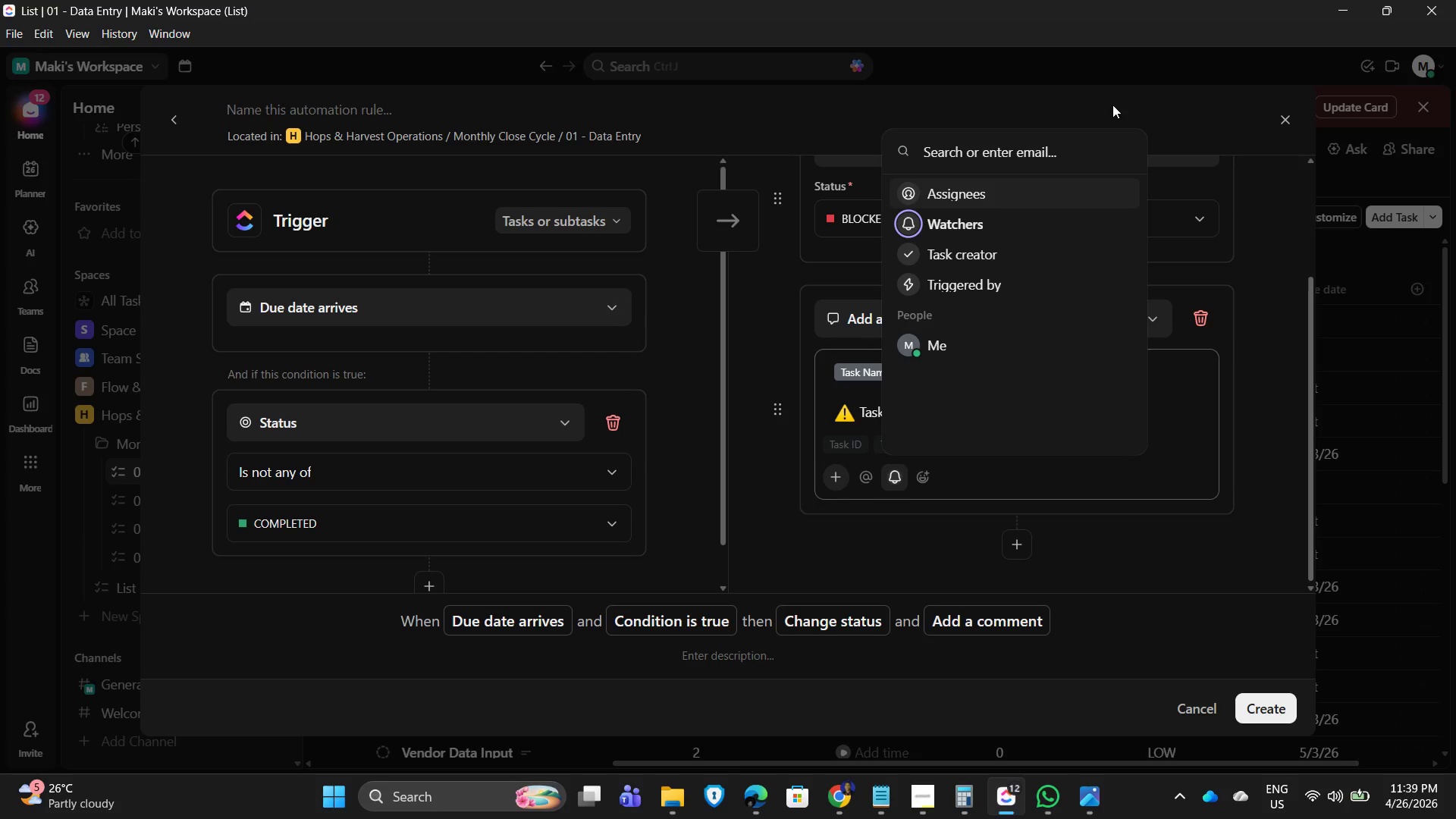 
left_click([1081, 83])
 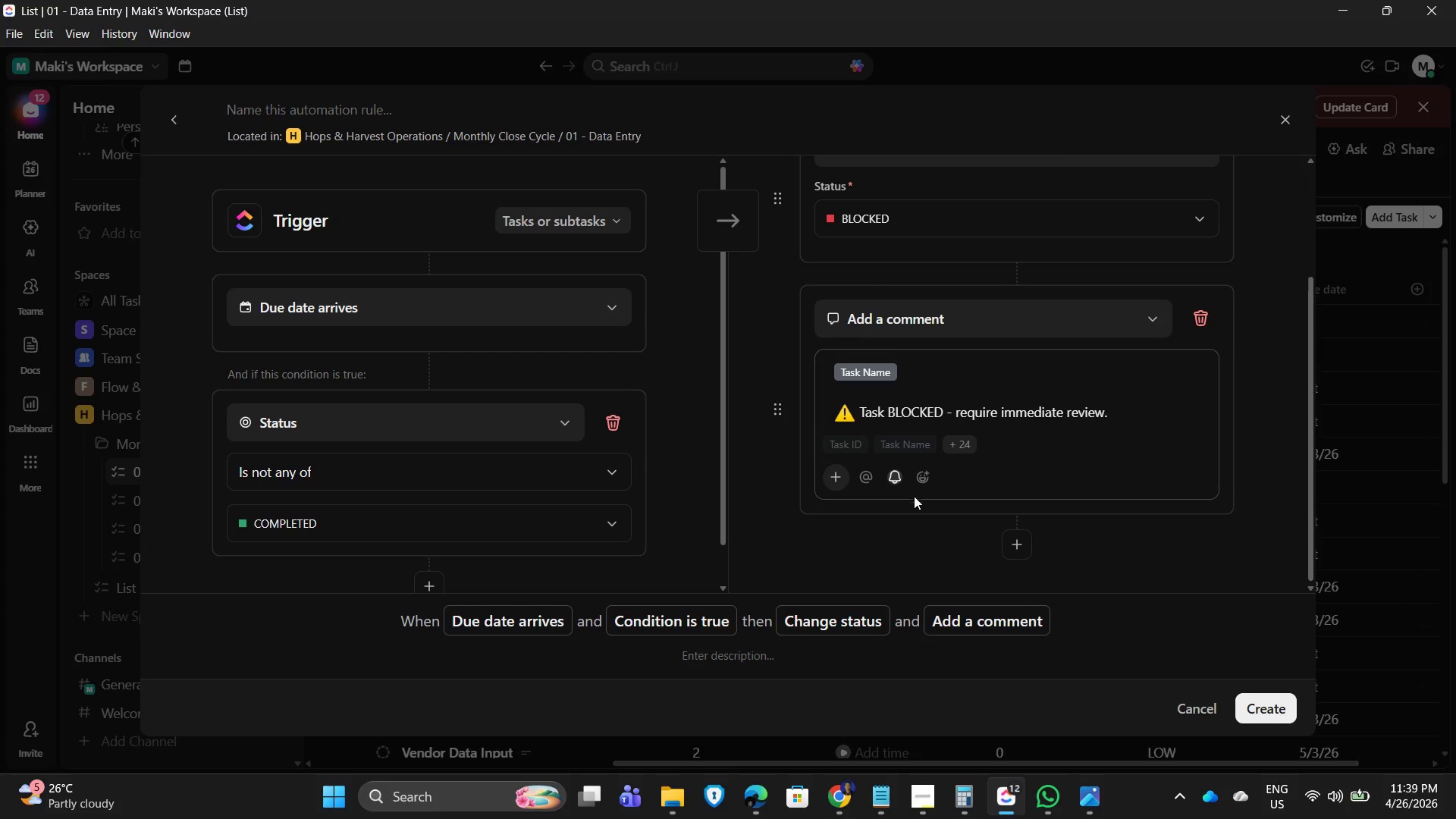 
left_click([1014, 544])
 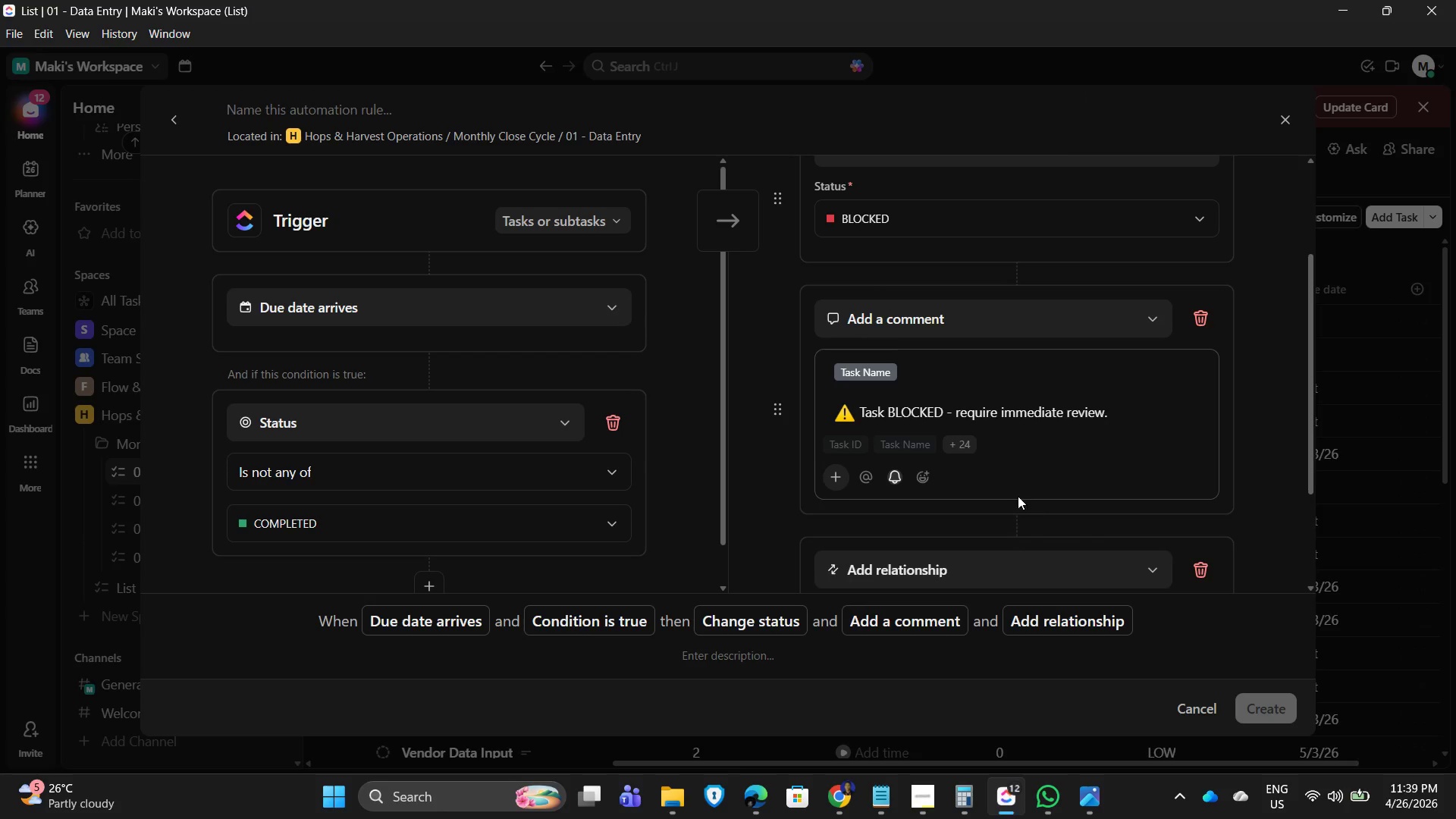 
scroll: coordinate [1037, 507], scroll_direction: down, amount: 3.0
 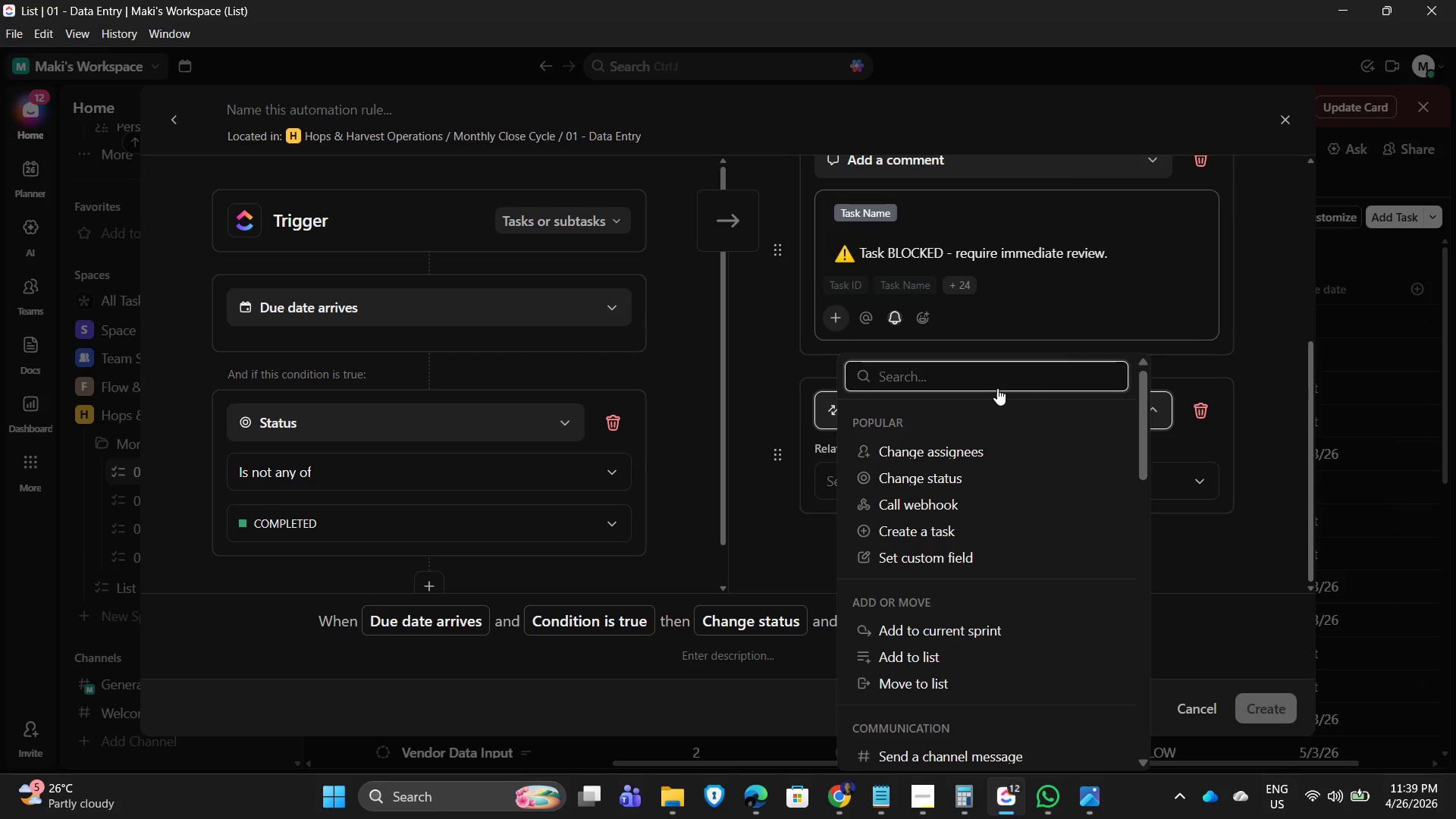 
type(wate)
key(Backspace)
 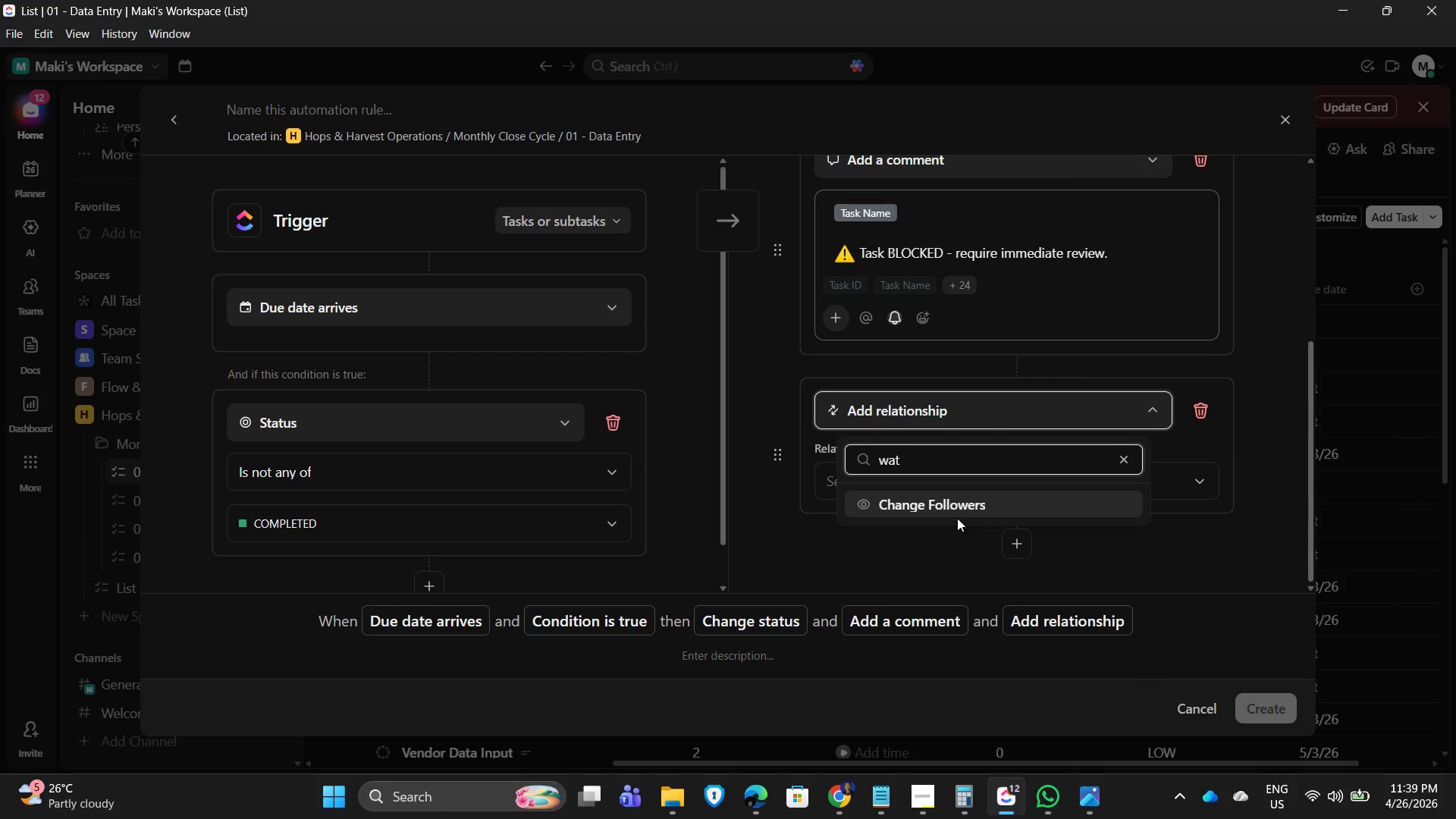 
left_click([1177, 562])
 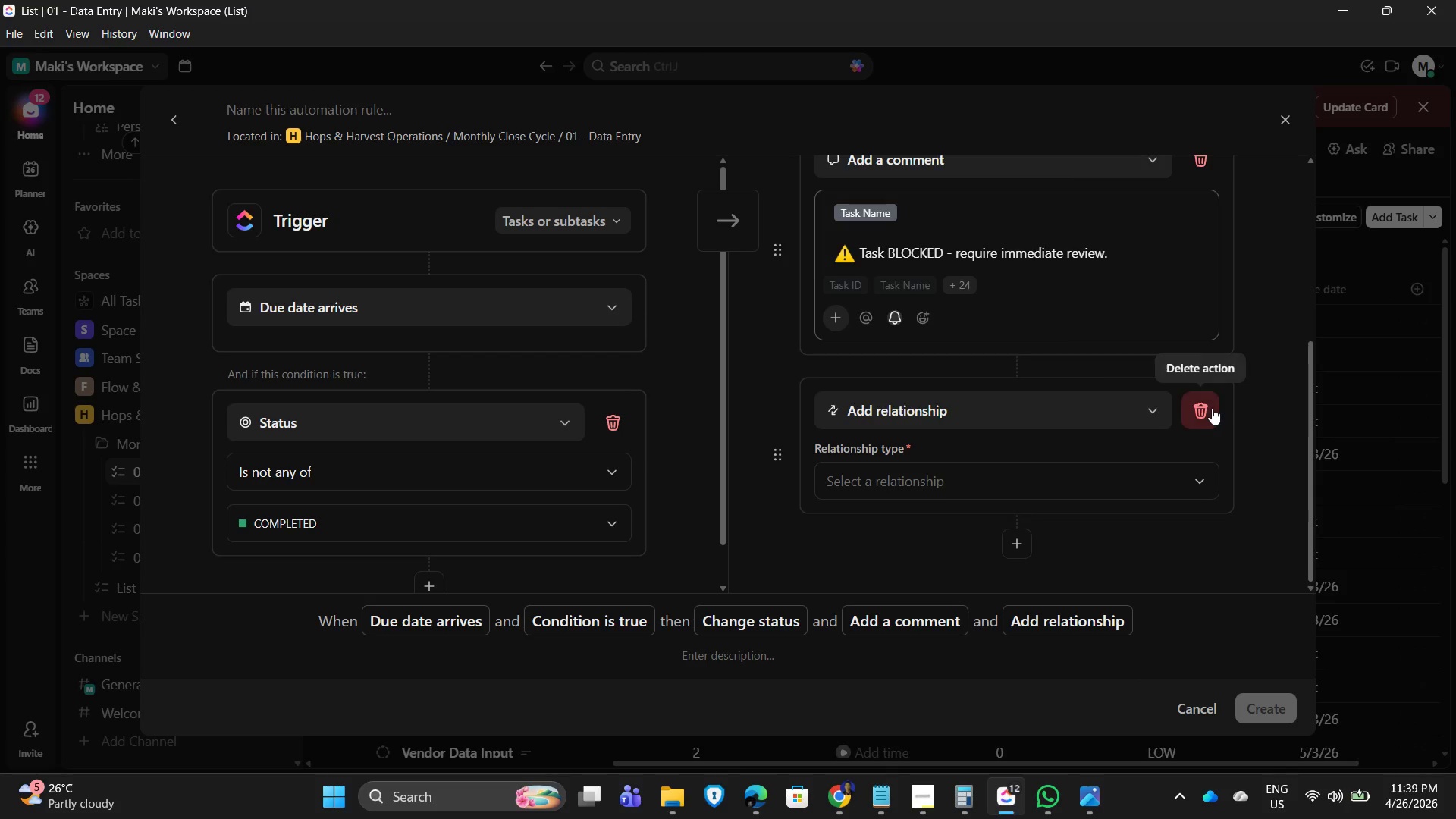 
scroll: coordinate [1106, 513], scroll_direction: up, amount: 4.0
 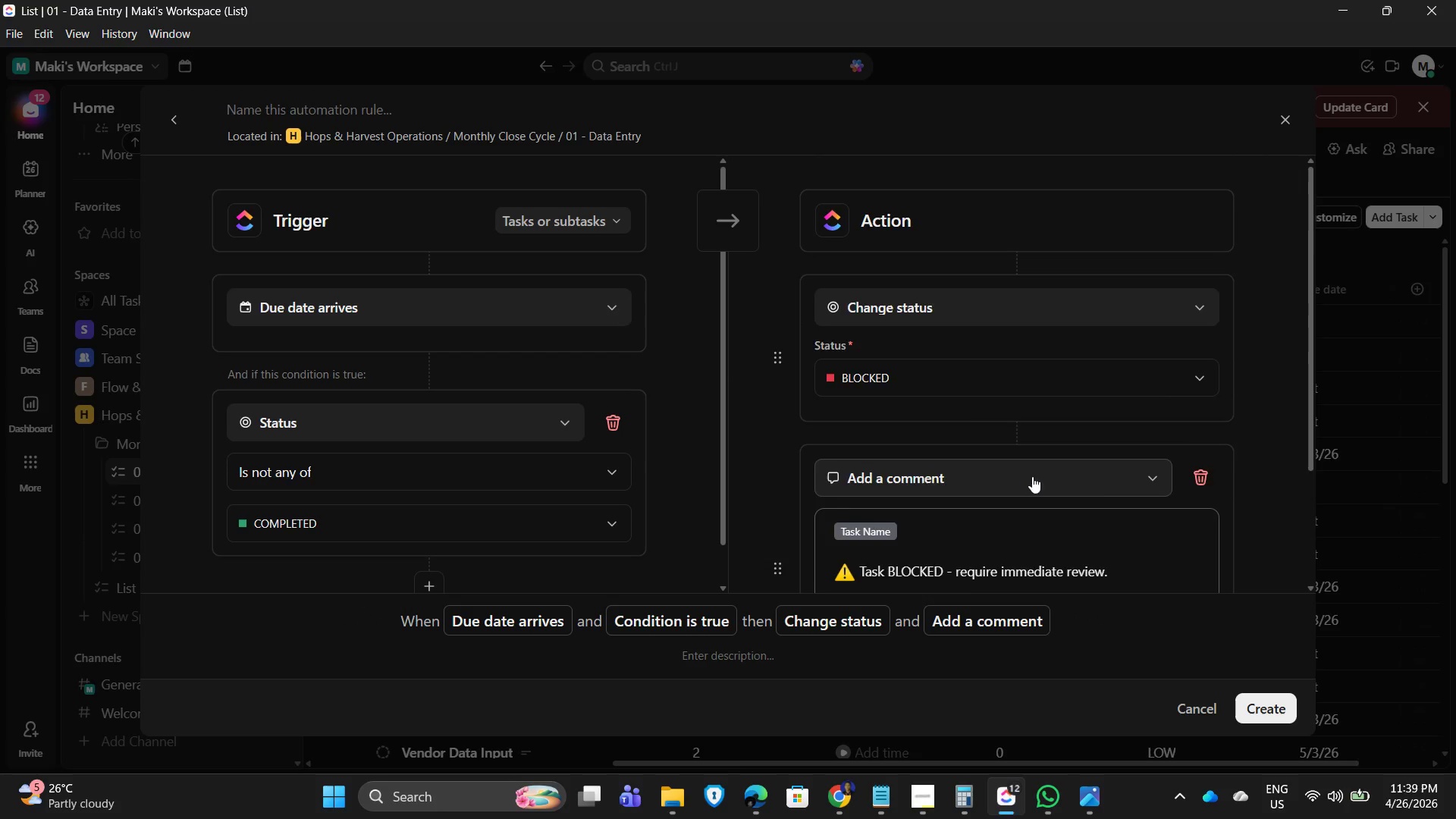 
scroll: coordinate [1126, 500], scroll_direction: down, amount: 3.0
 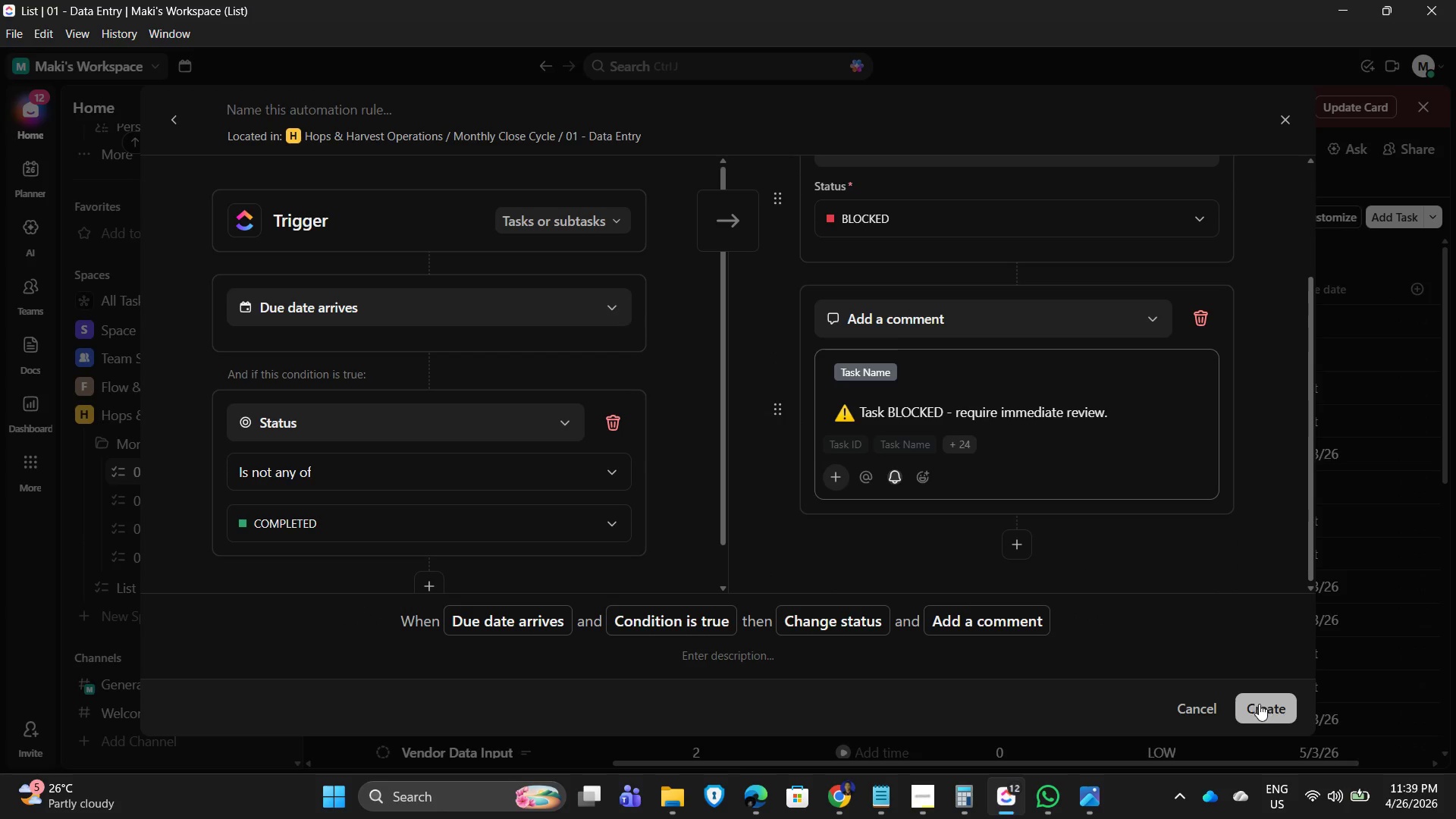 
left_click([1264, 705])
 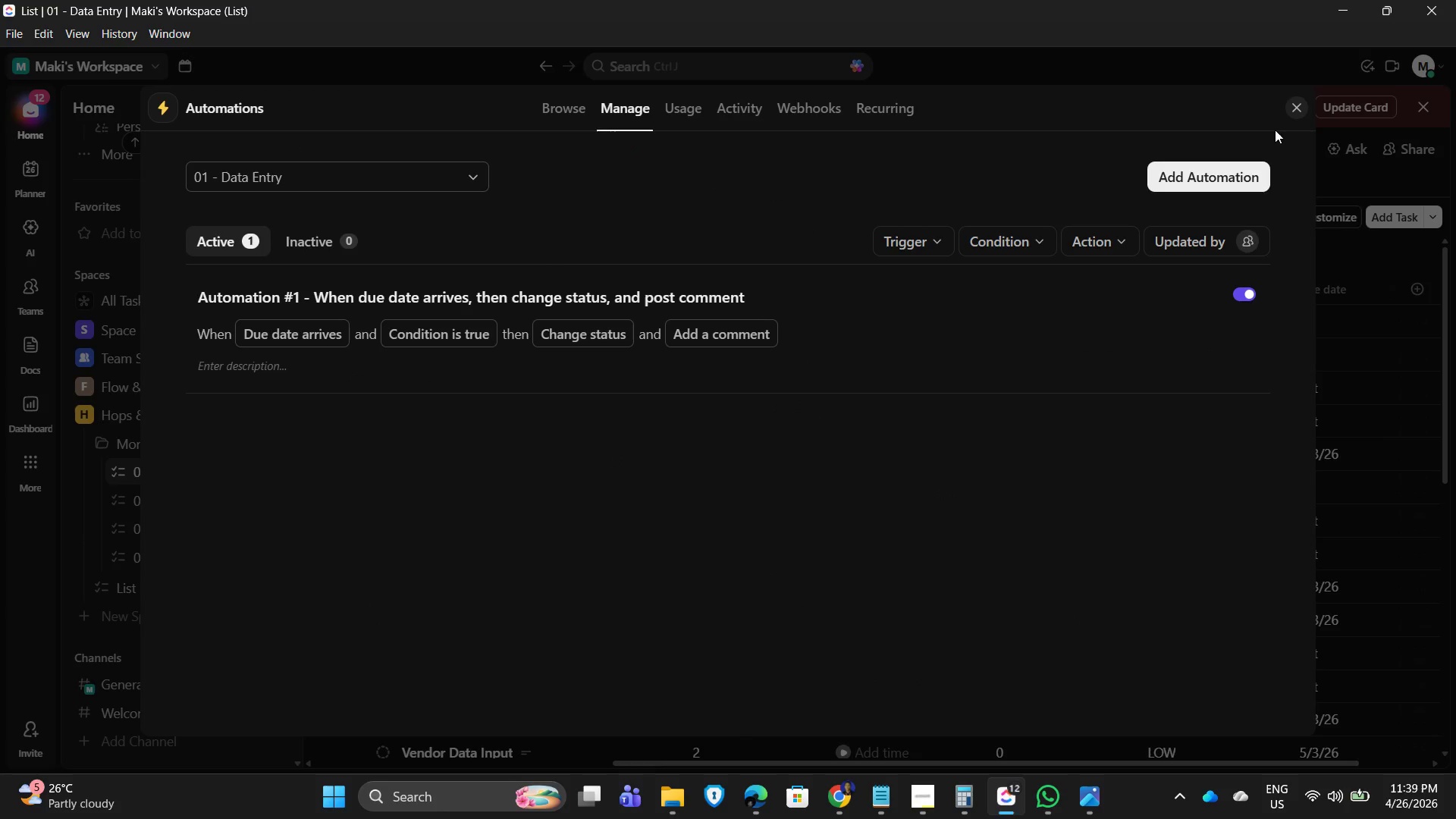 
left_click([1304, 106])
 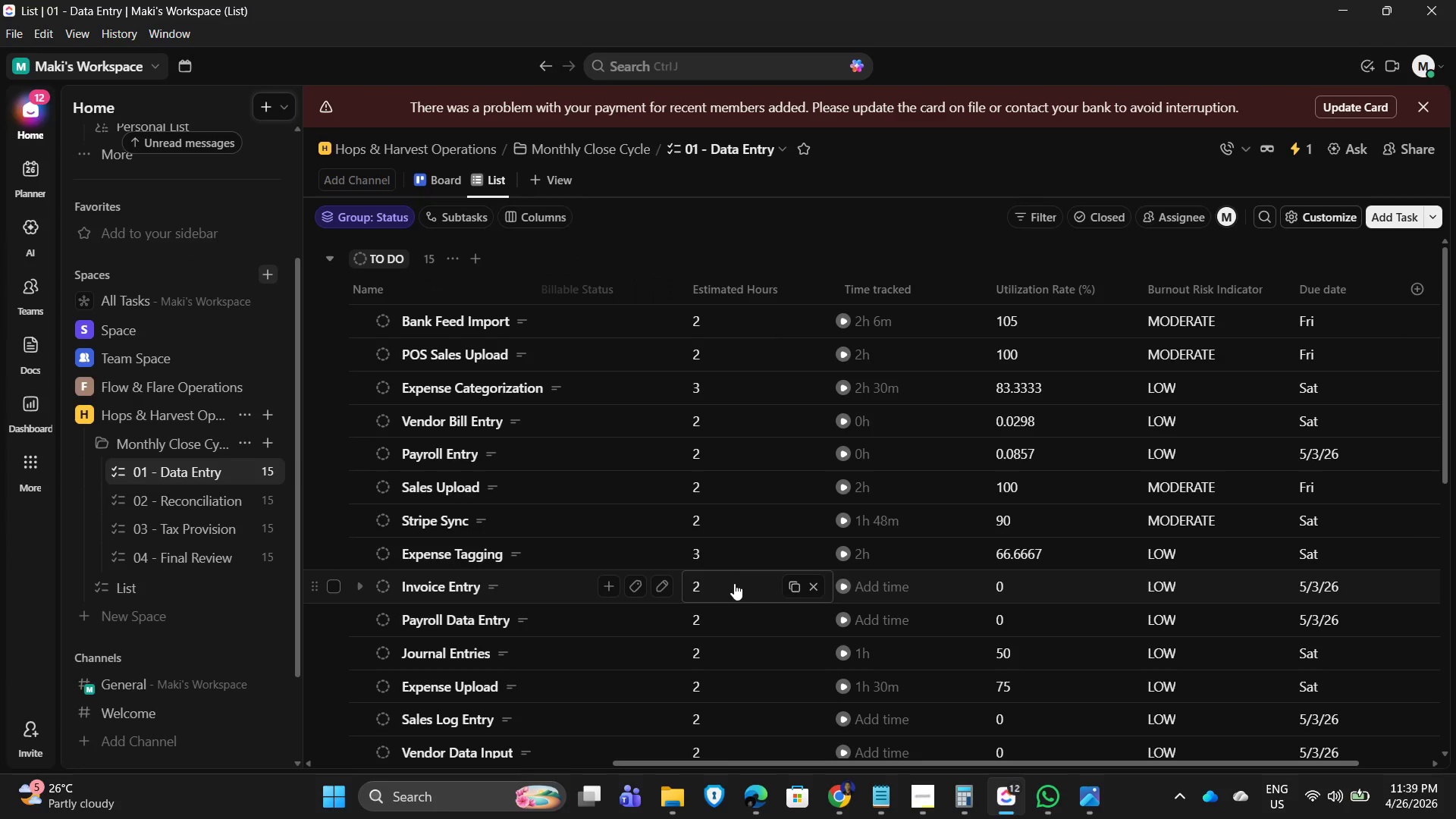 
mouse_move([876, 296])
 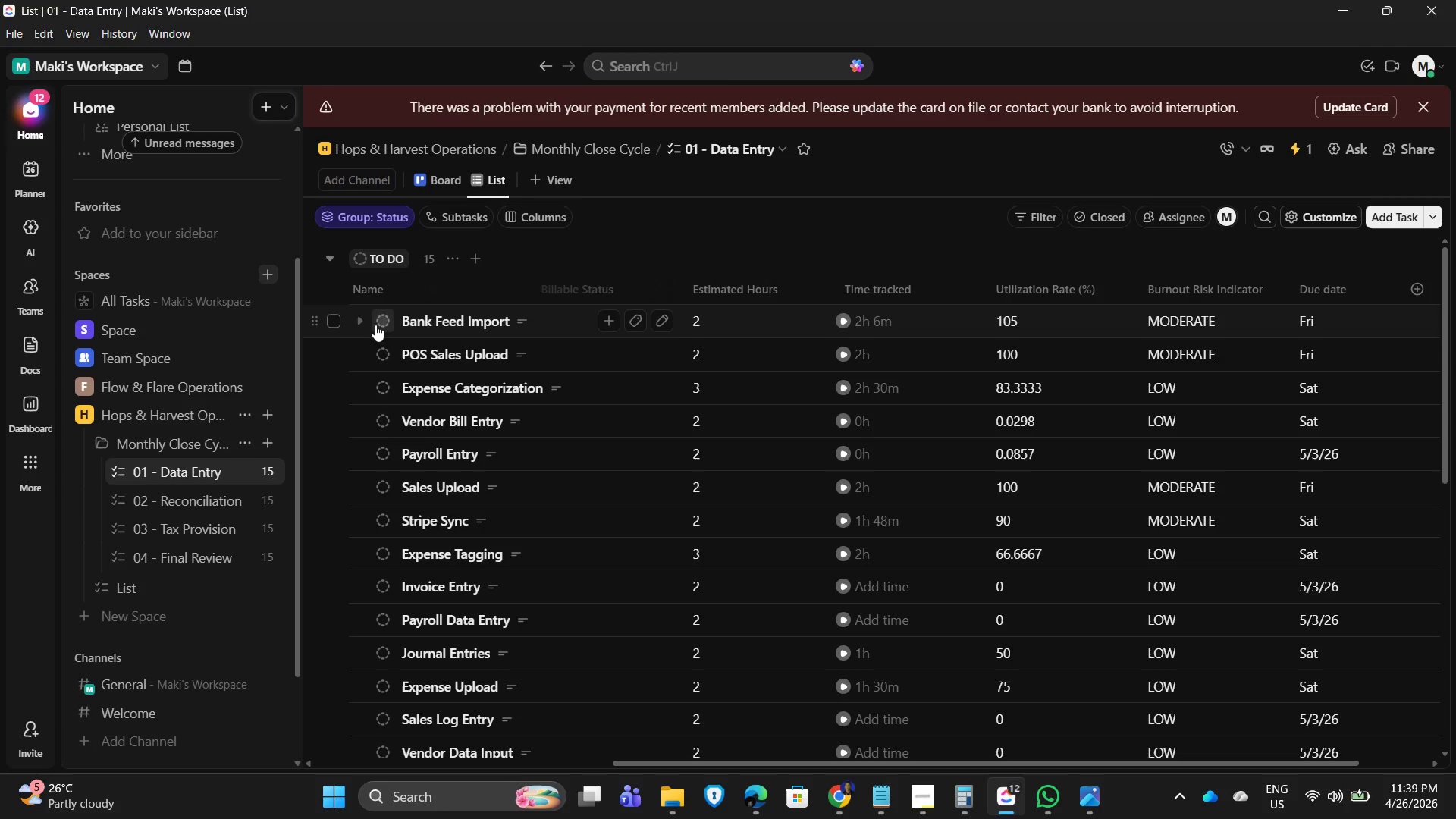 
left_click([375, 325])
 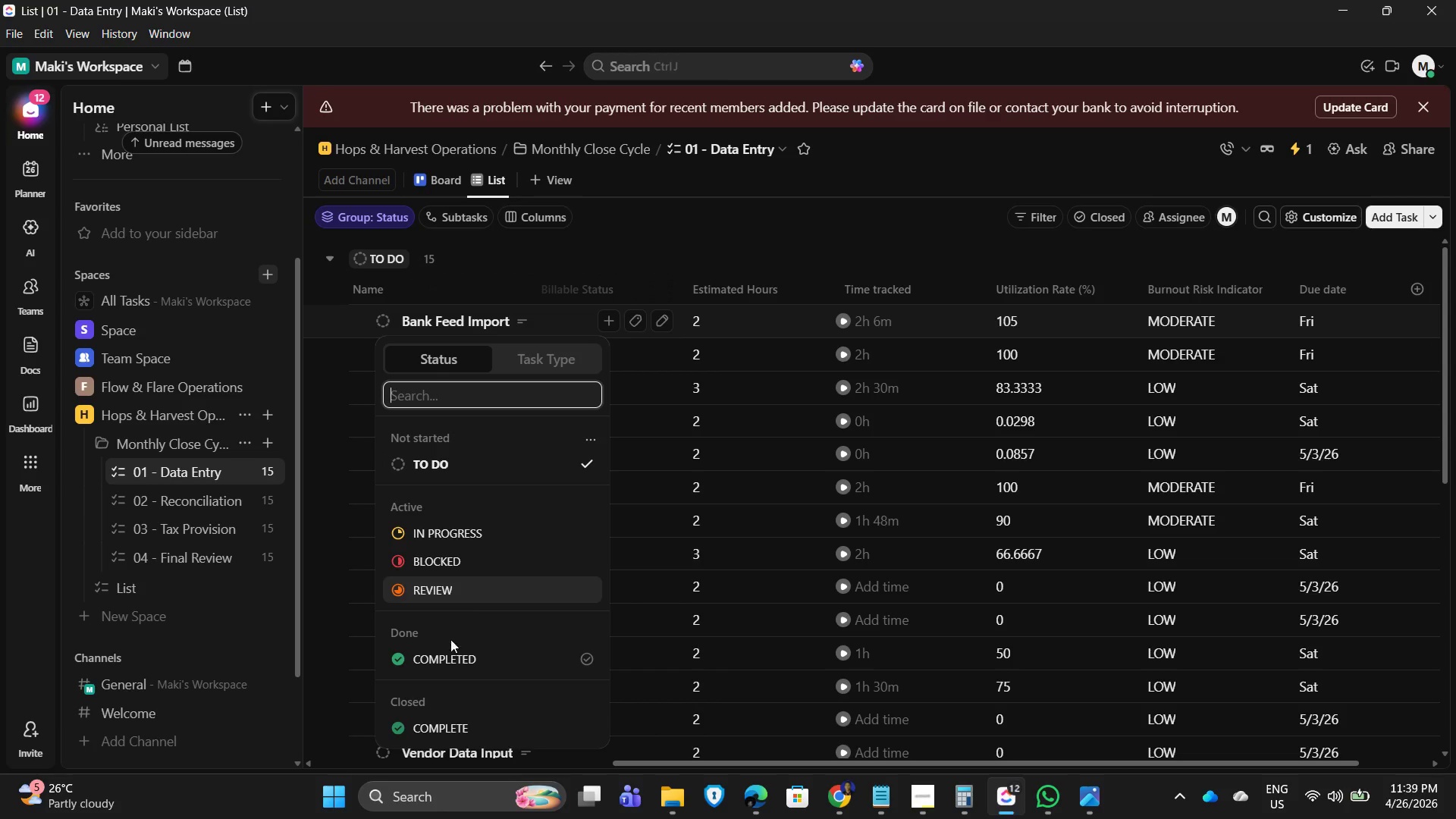 
left_click([447, 658])
 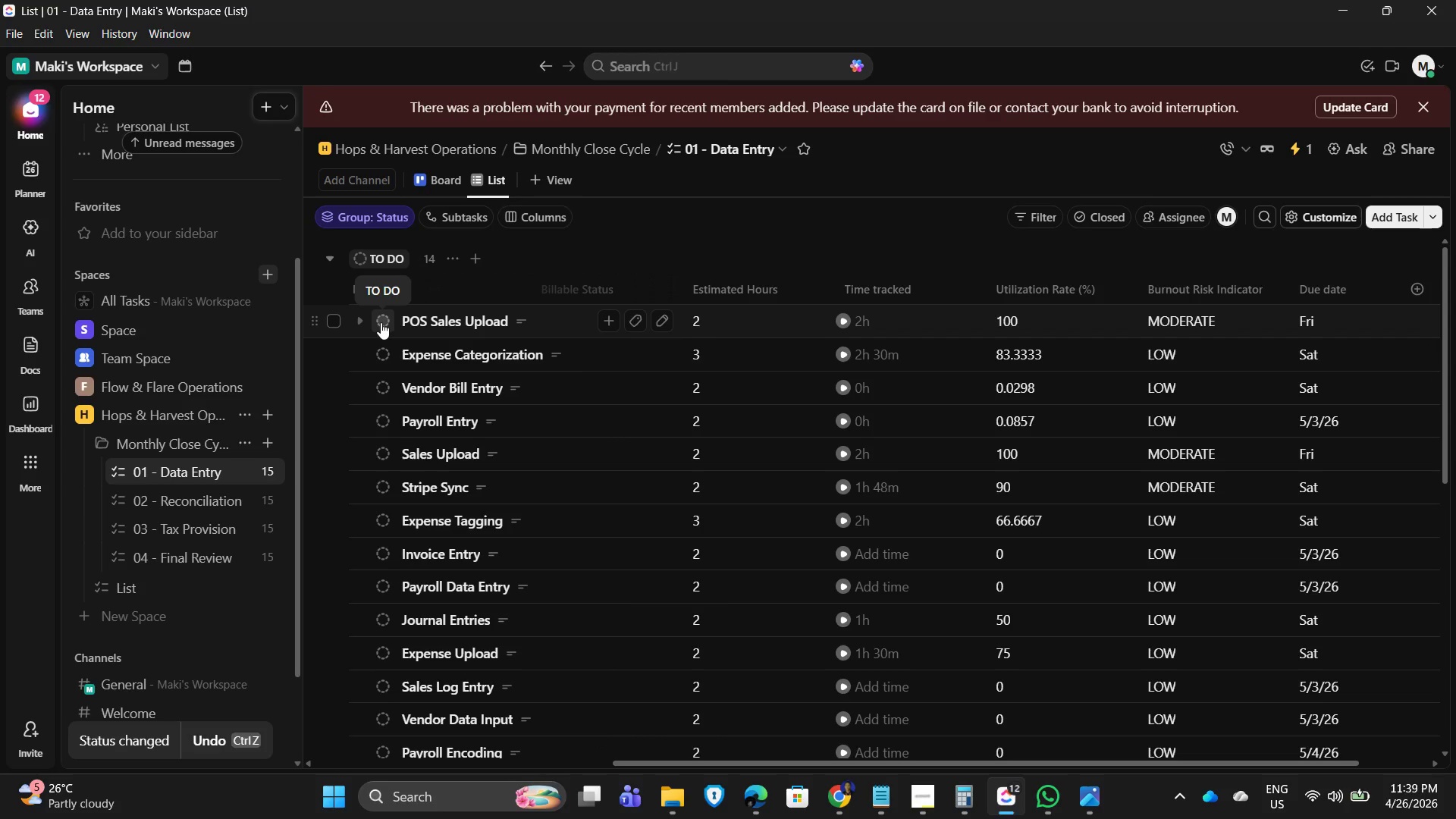 
left_click([381, 322])
 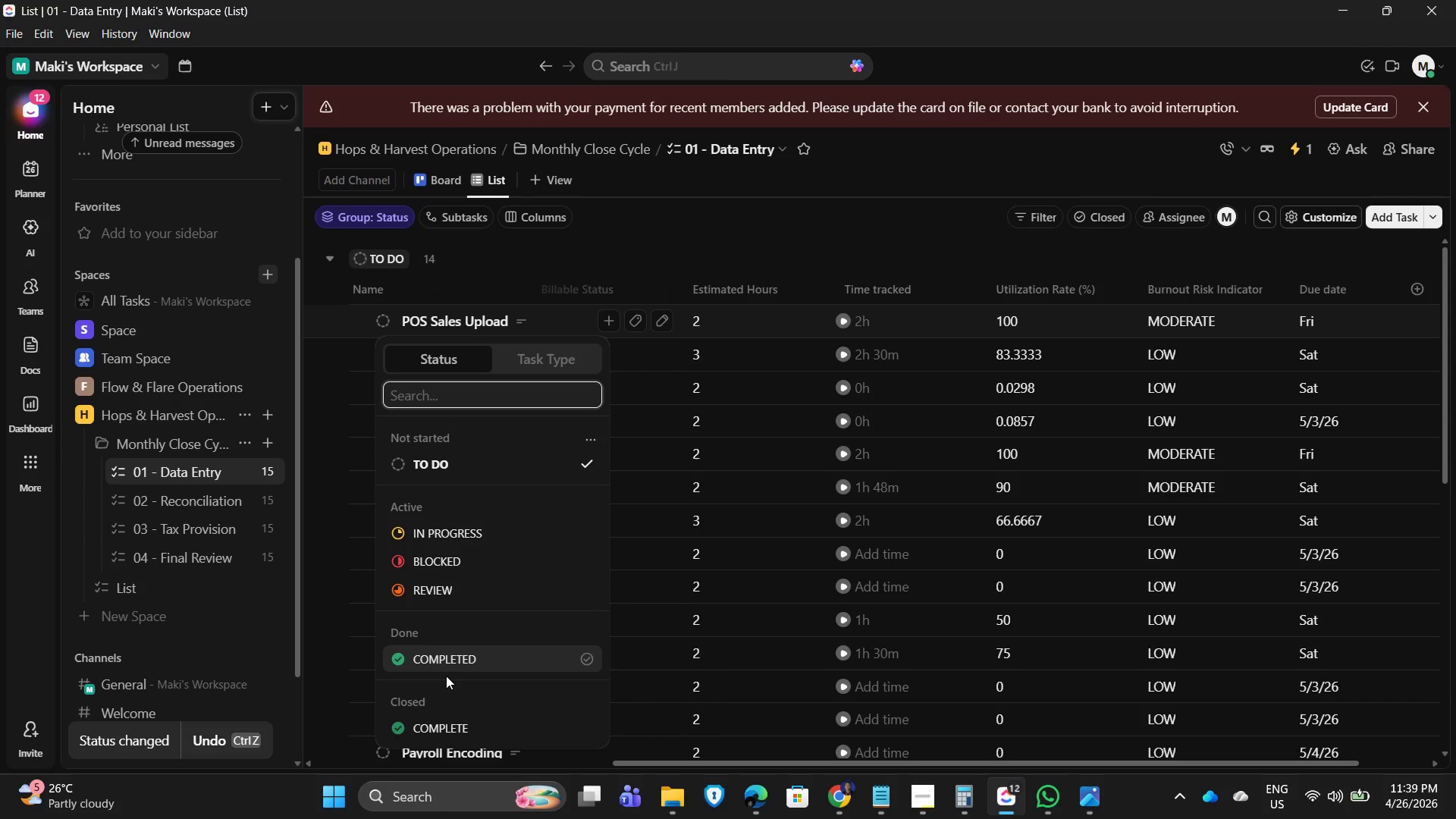 
left_click([448, 661])
 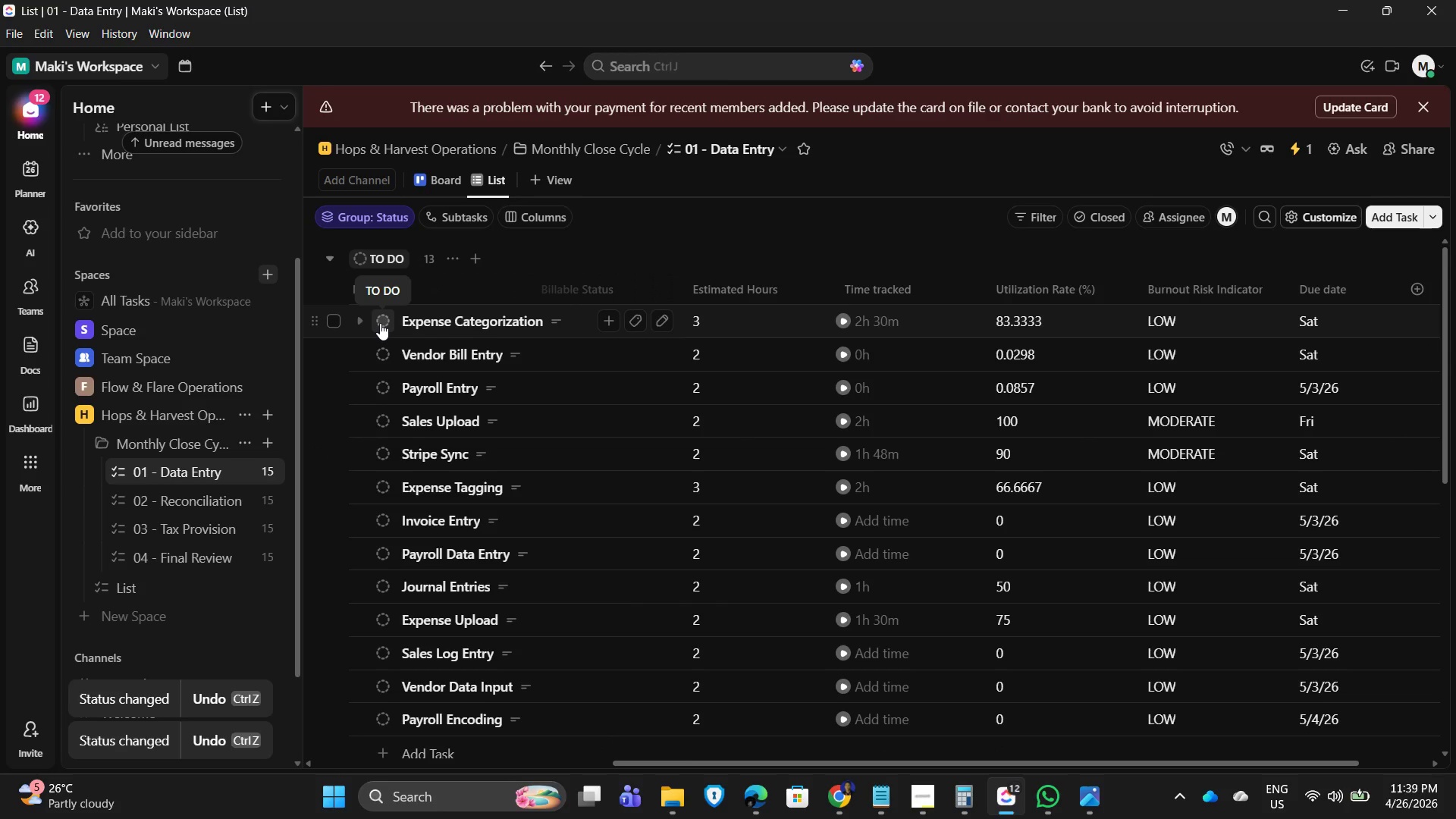 
left_click([380, 323])
 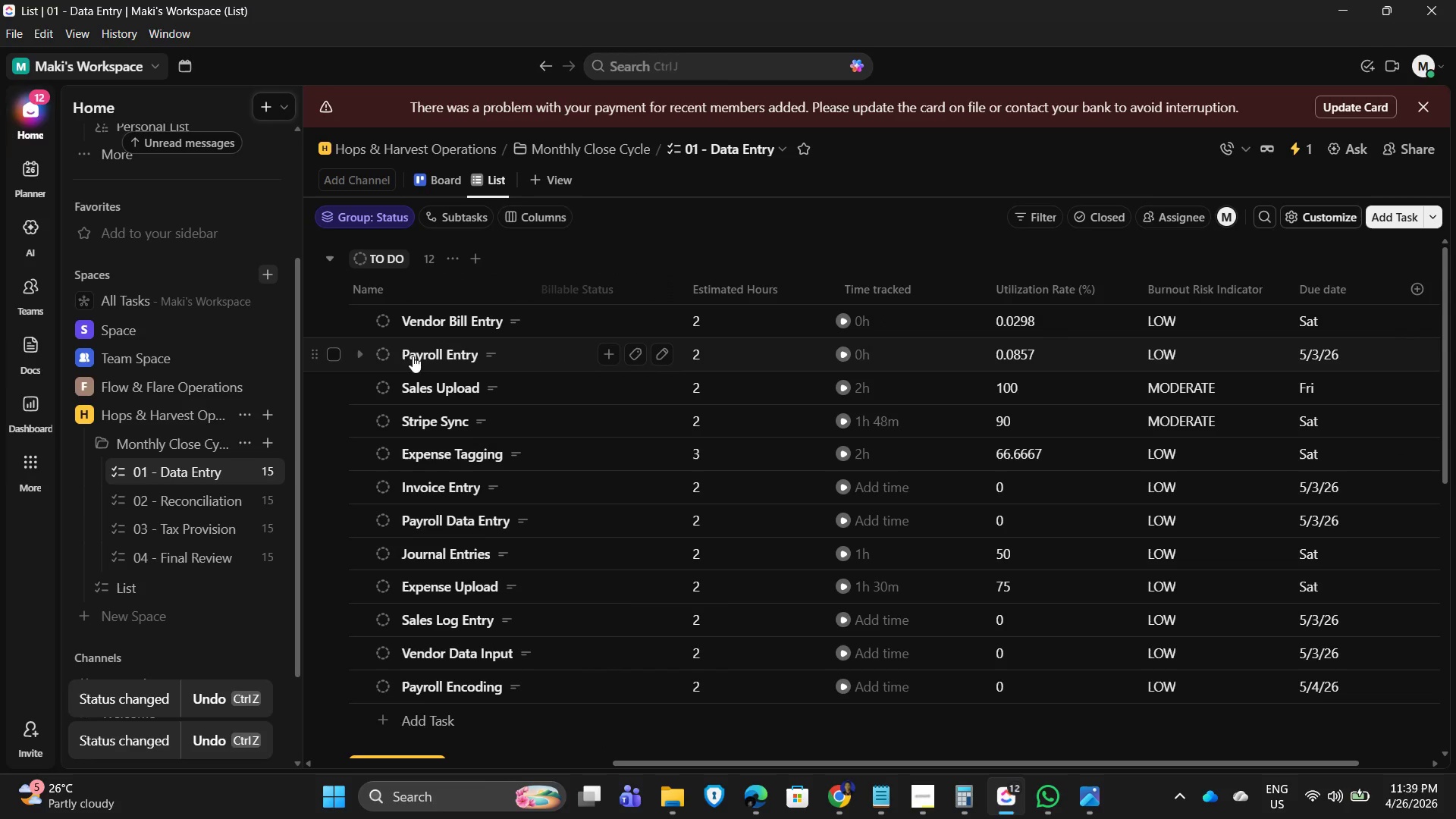 
left_click([388, 319])
 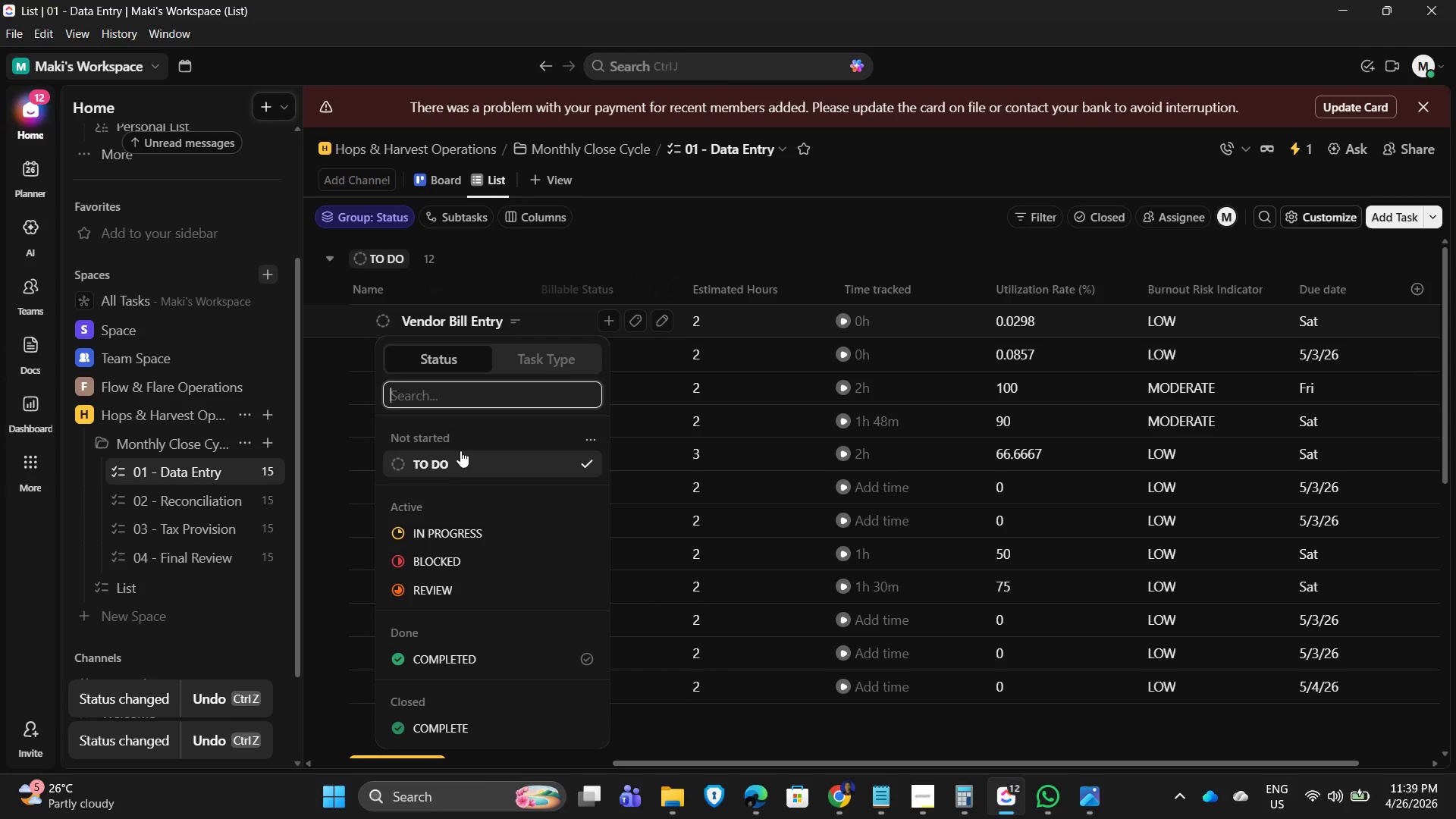 
left_click([463, 463])
 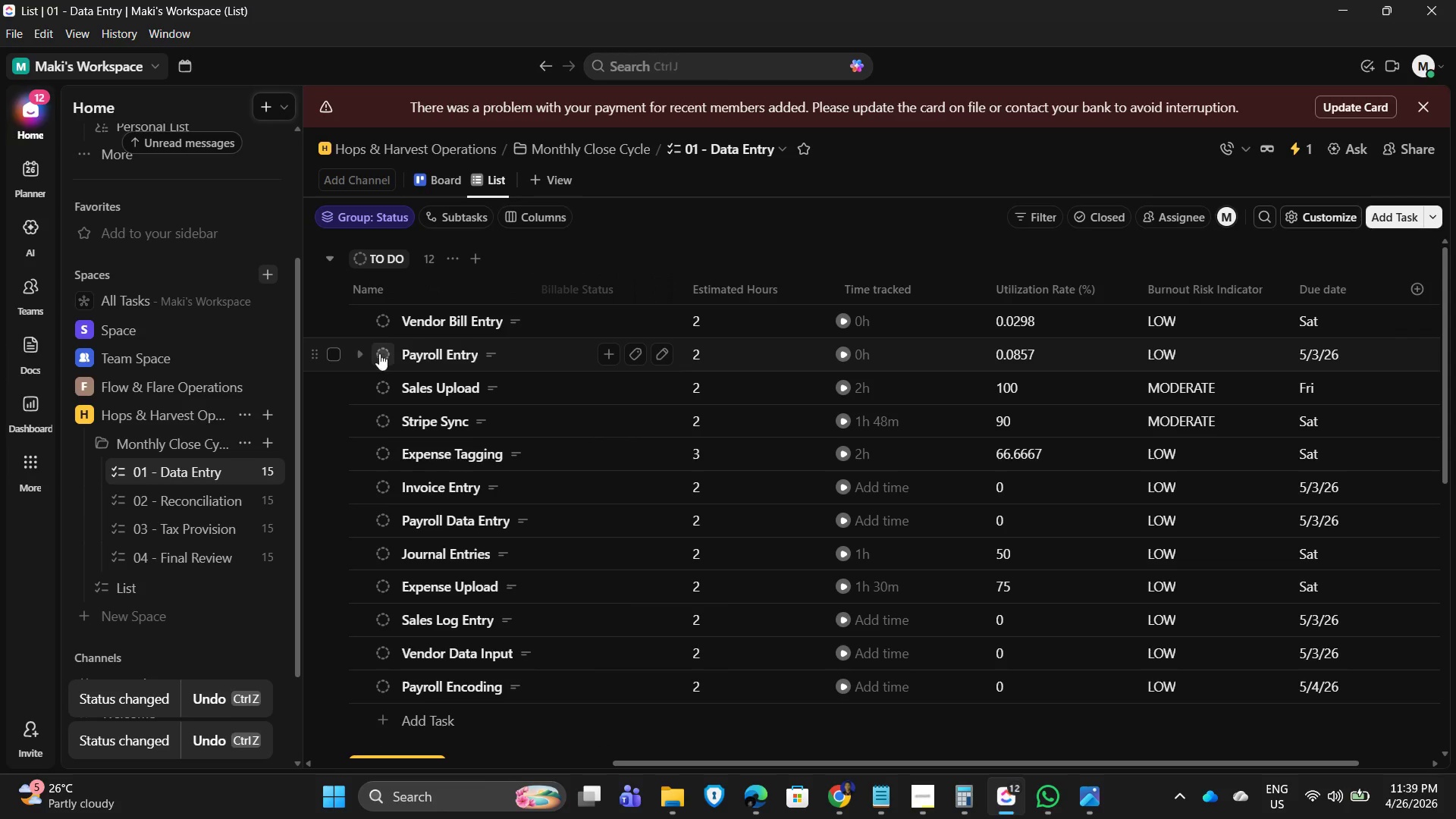 
left_click([385, 359])
 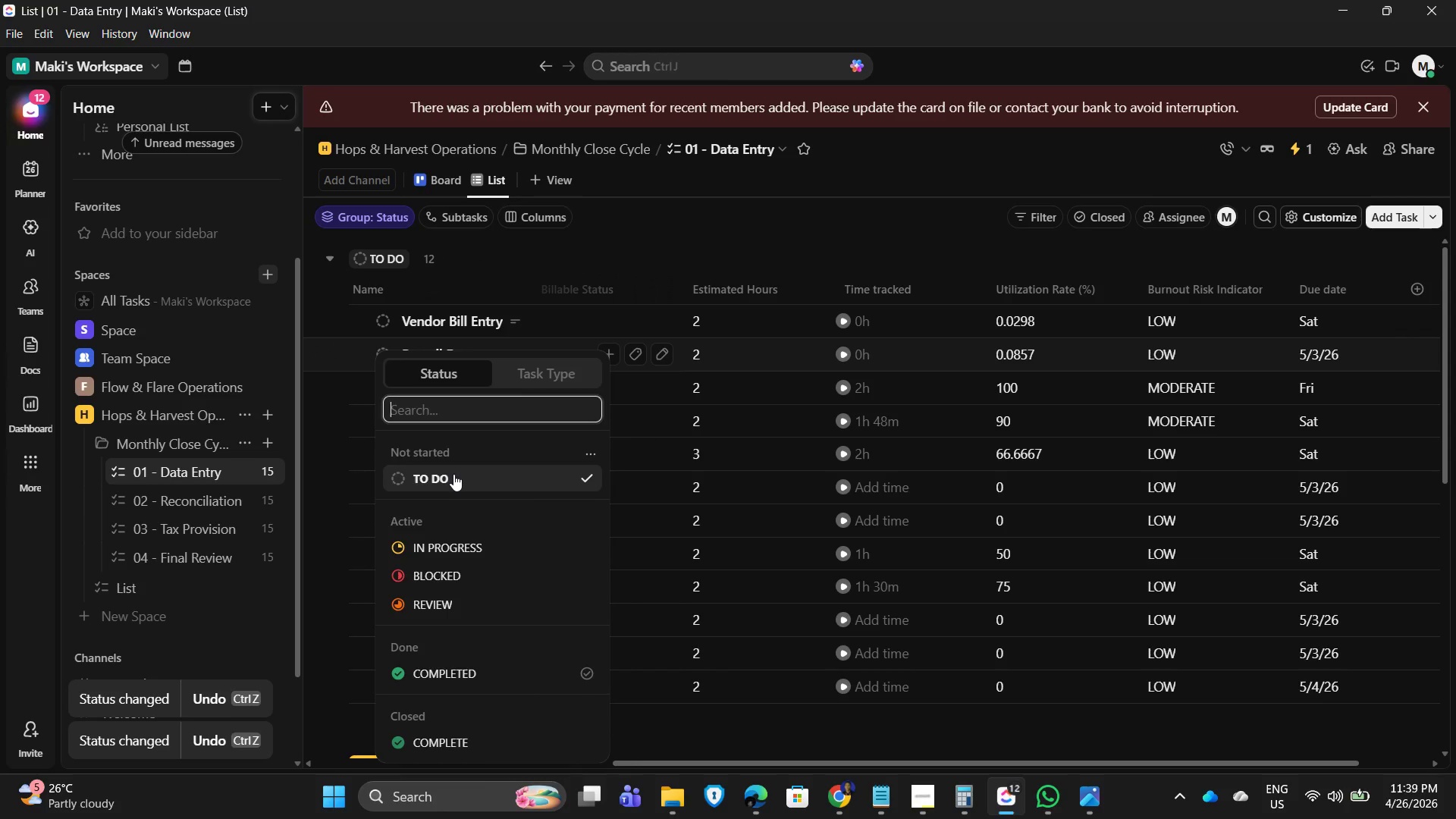 
left_click([453, 474])
 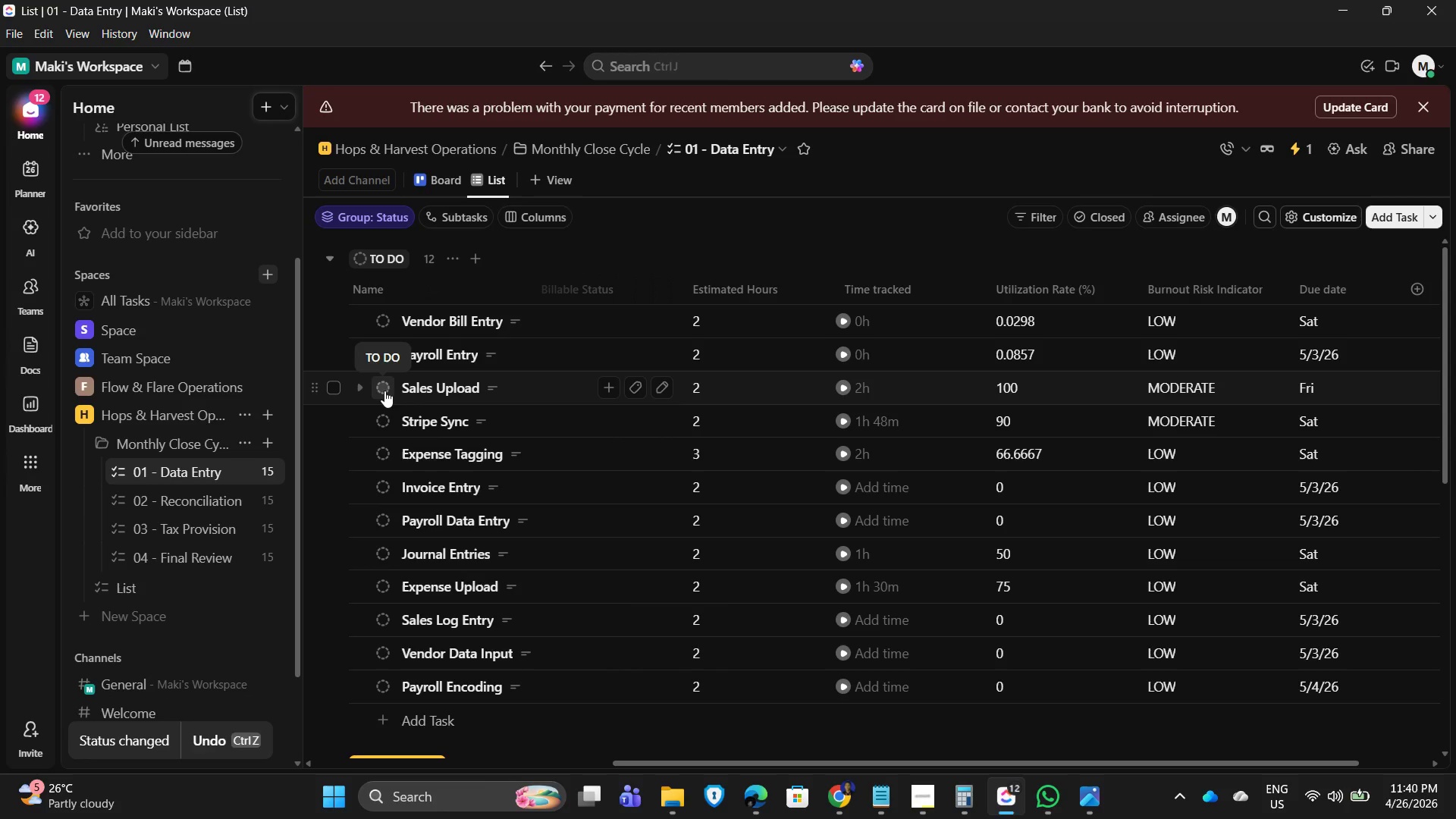 
left_click([384, 391])
 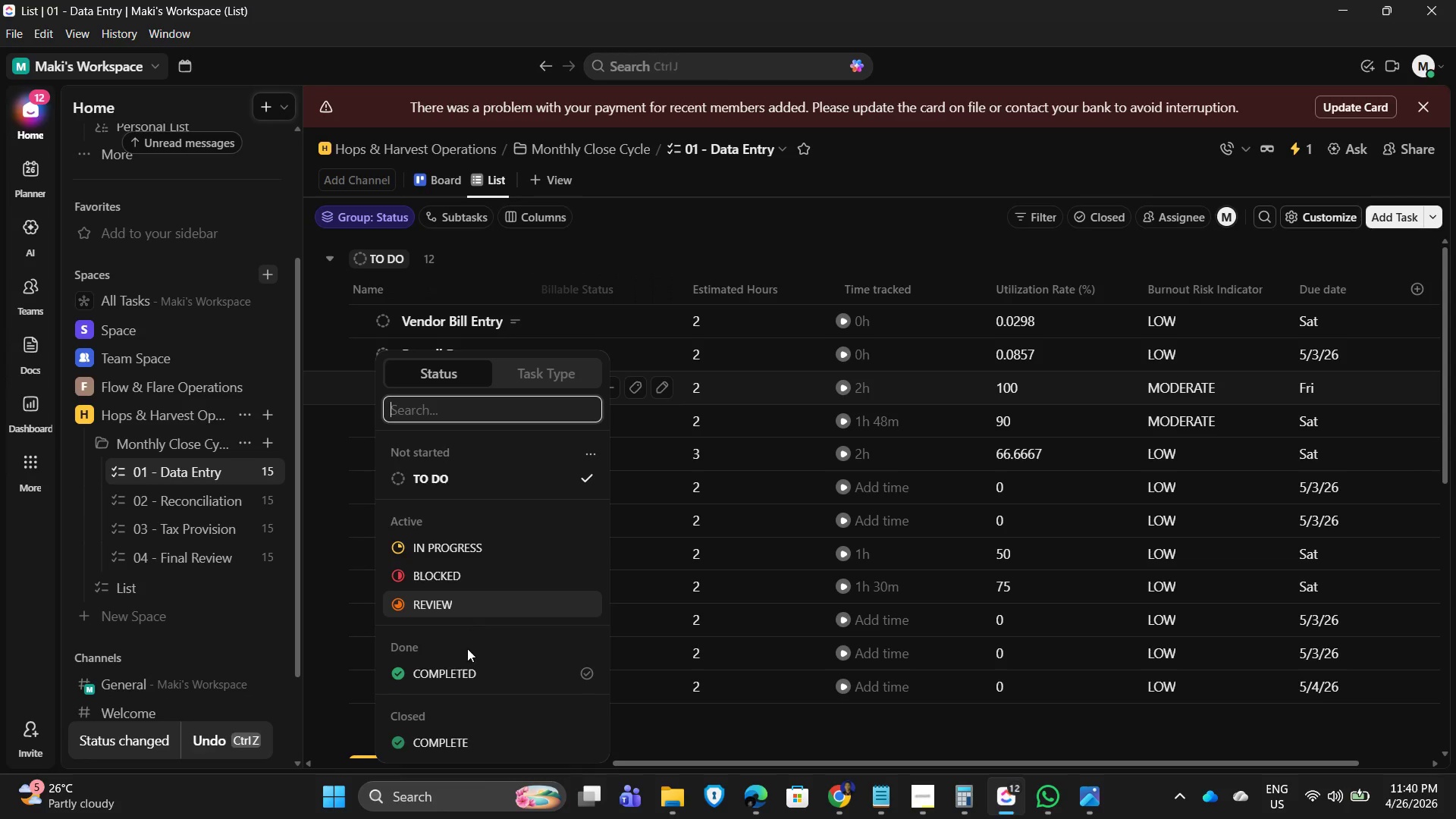 
left_click([465, 673])
 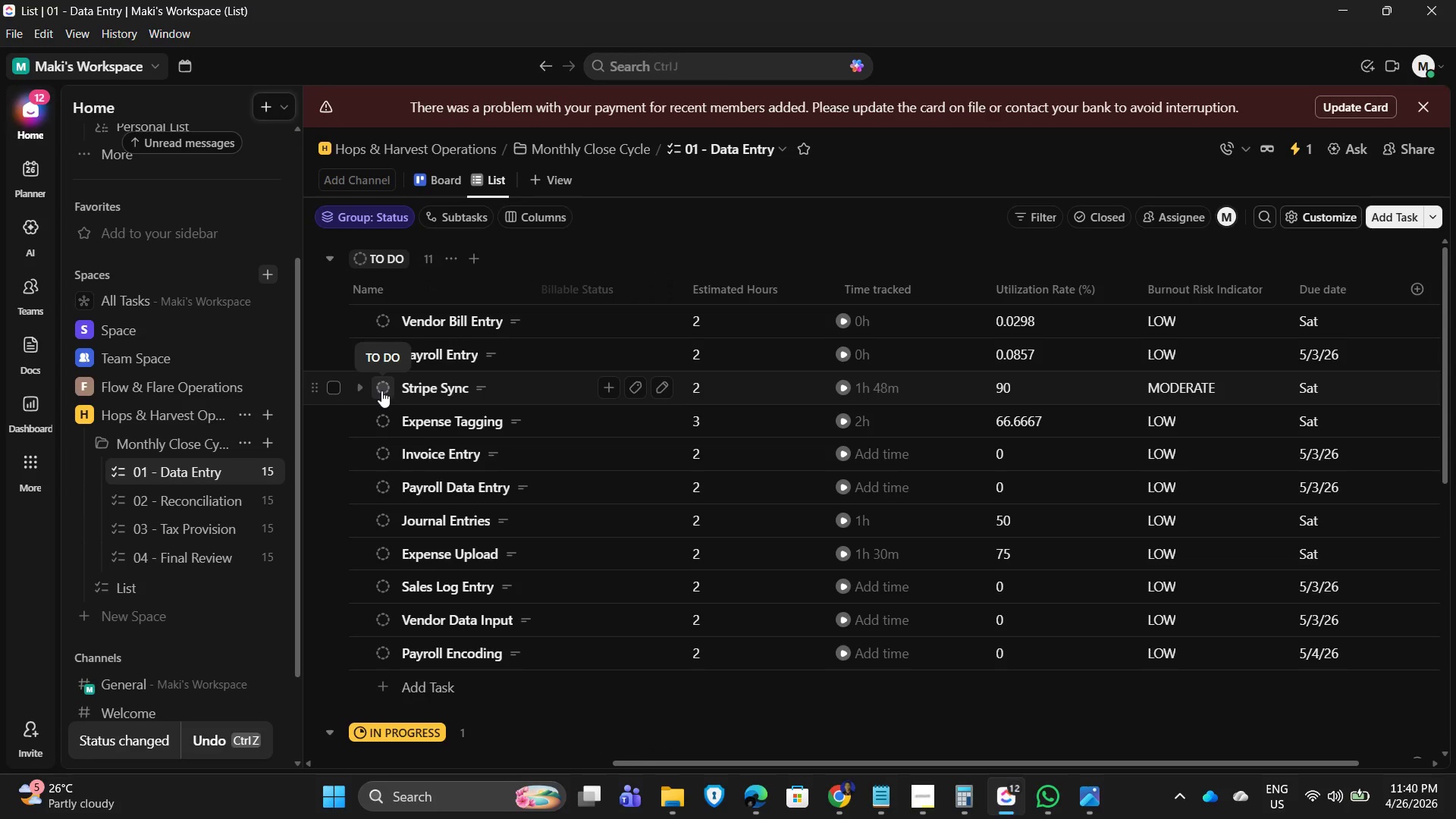 
wait(5.36)
 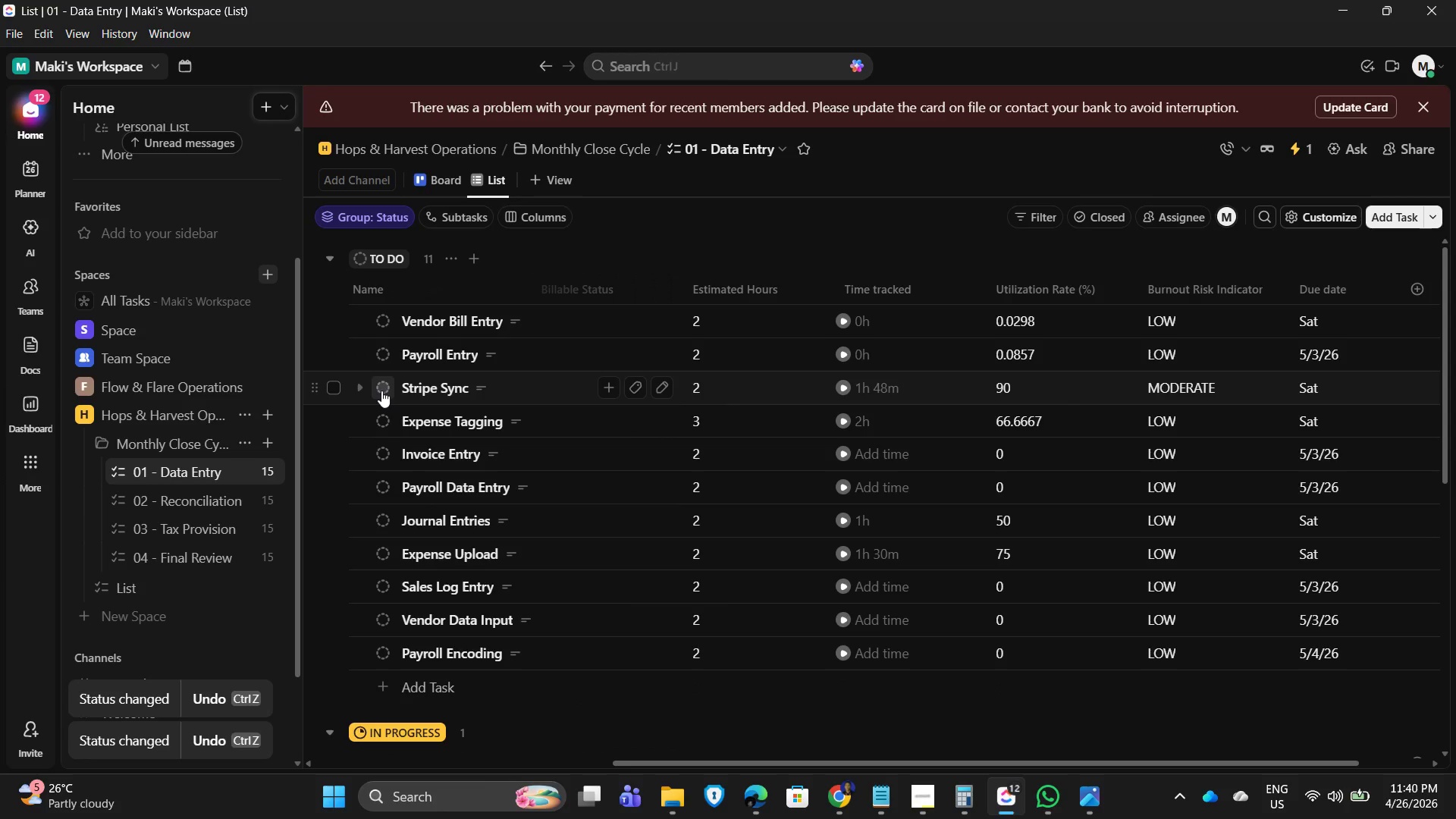 
left_click([381, 391])
 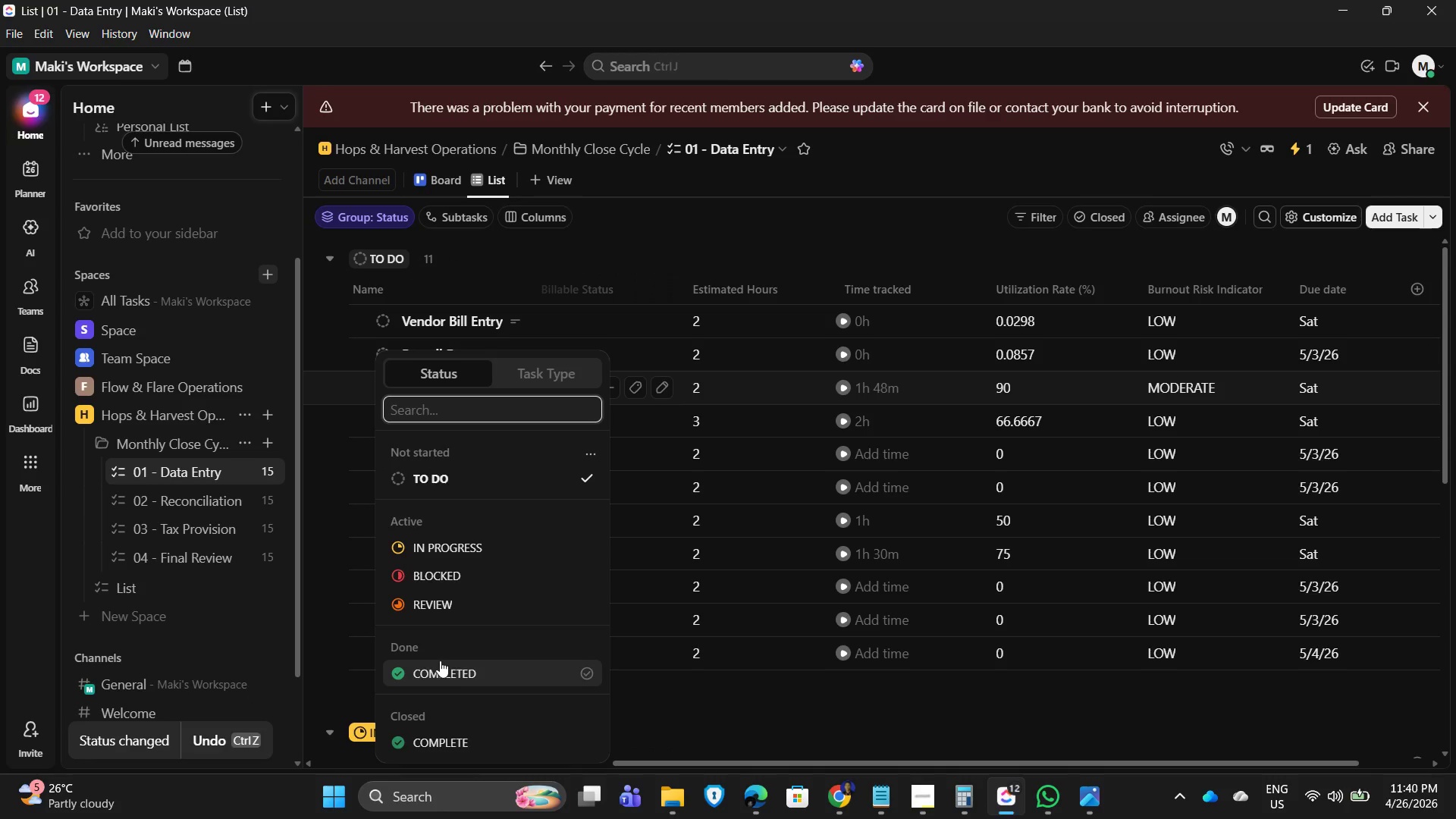 
left_click([453, 676])
 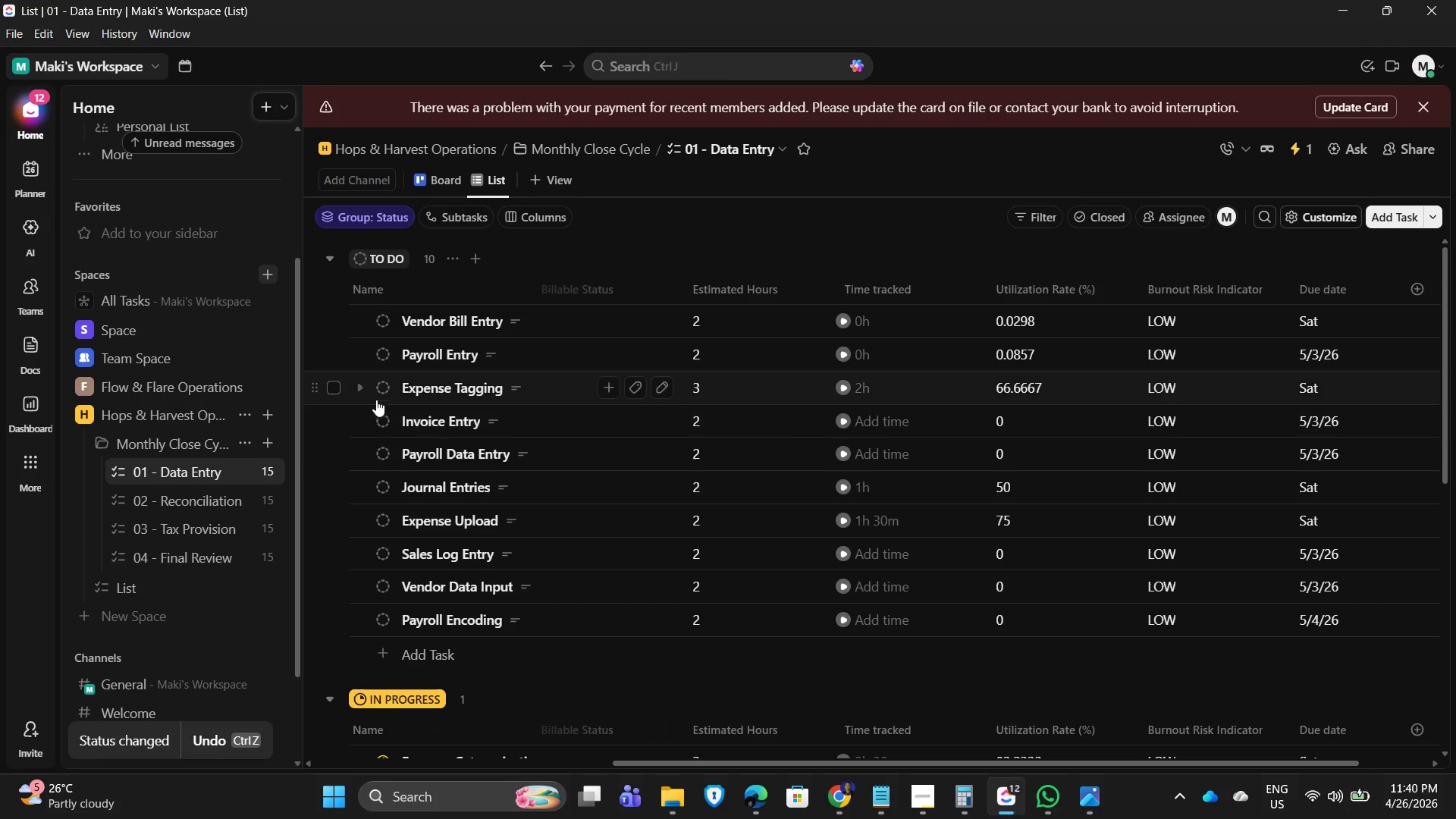 
left_click([387, 391])
 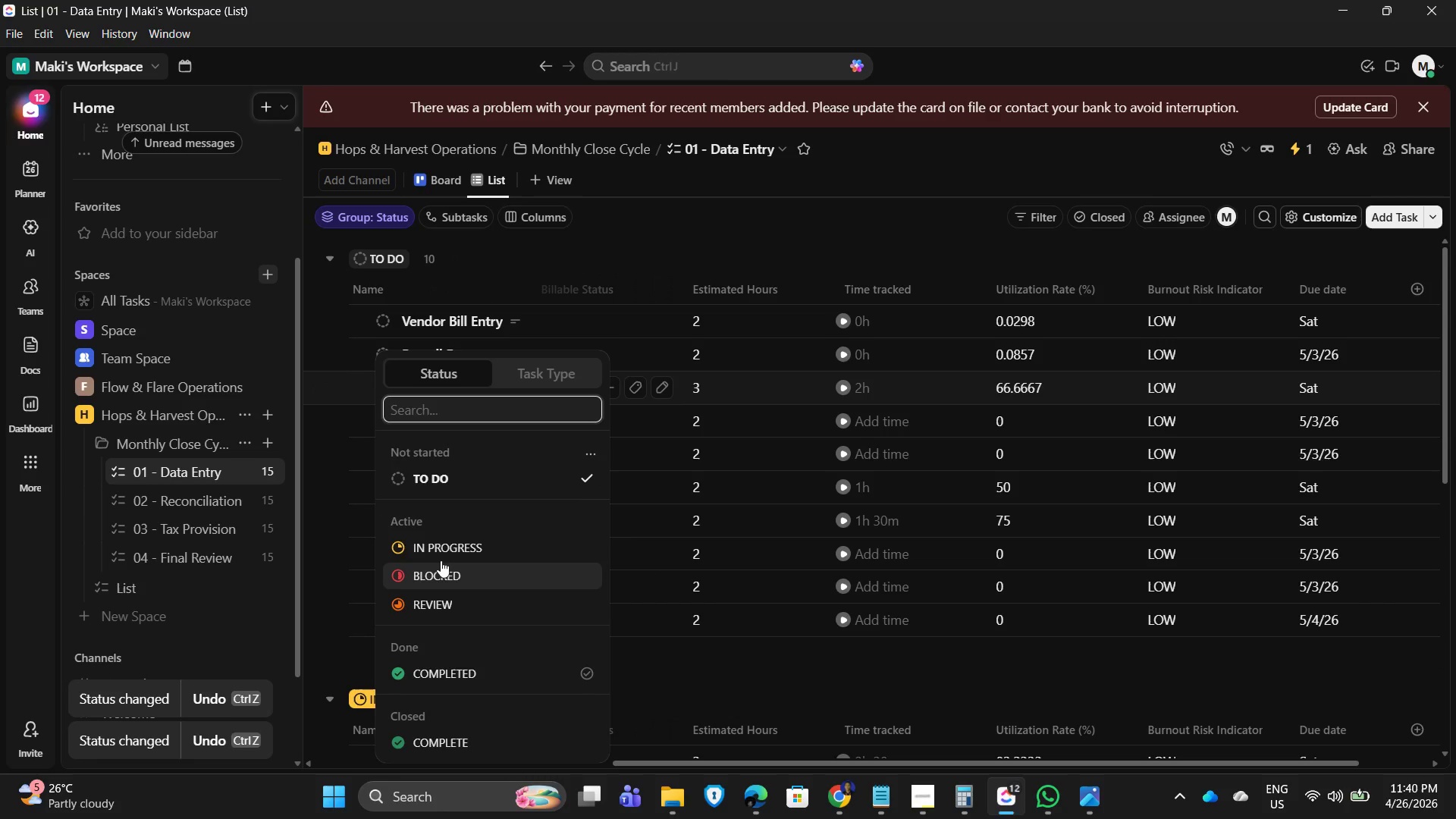 
left_click([444, 540])
 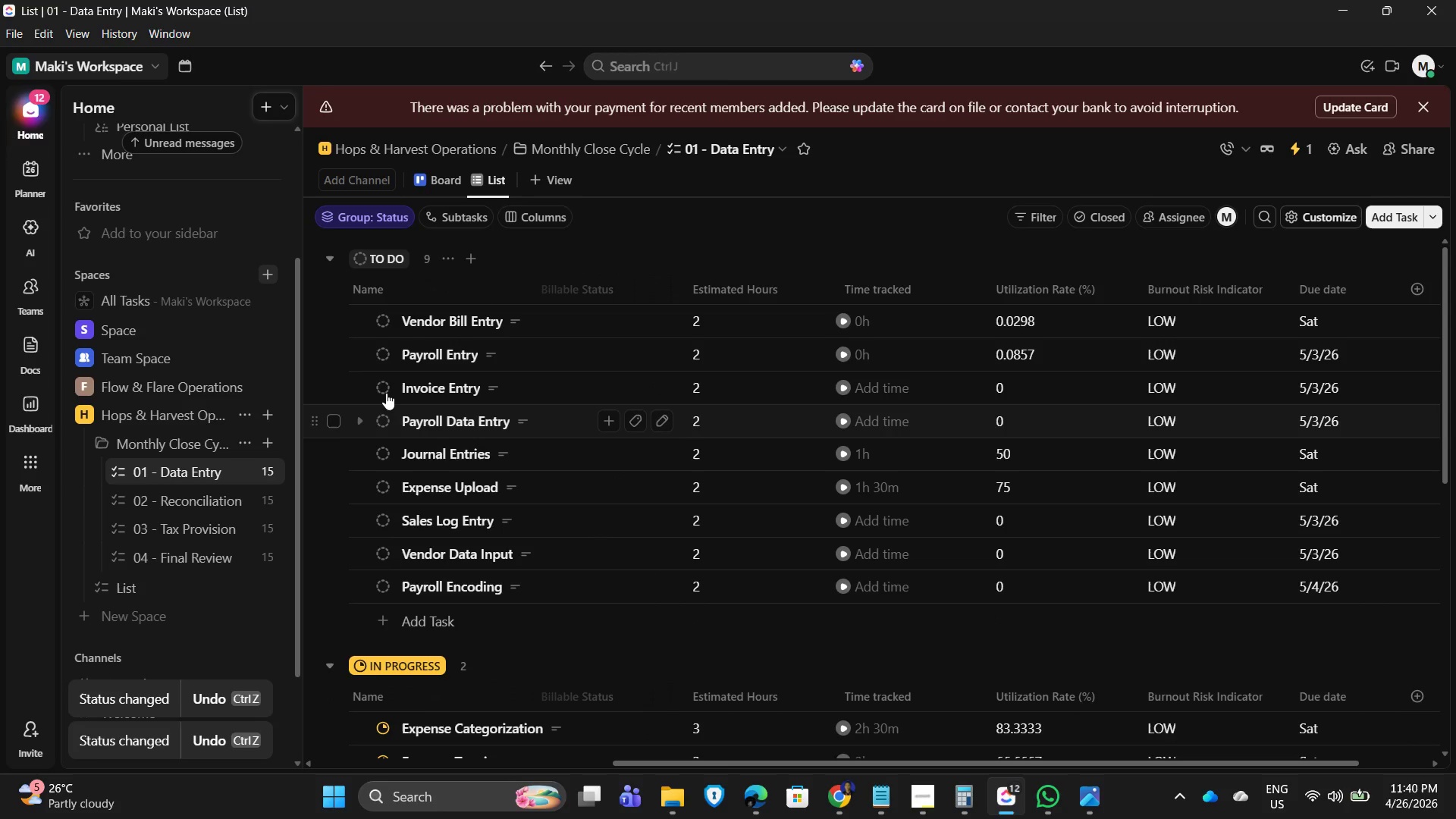 
left_click([384, 385])
 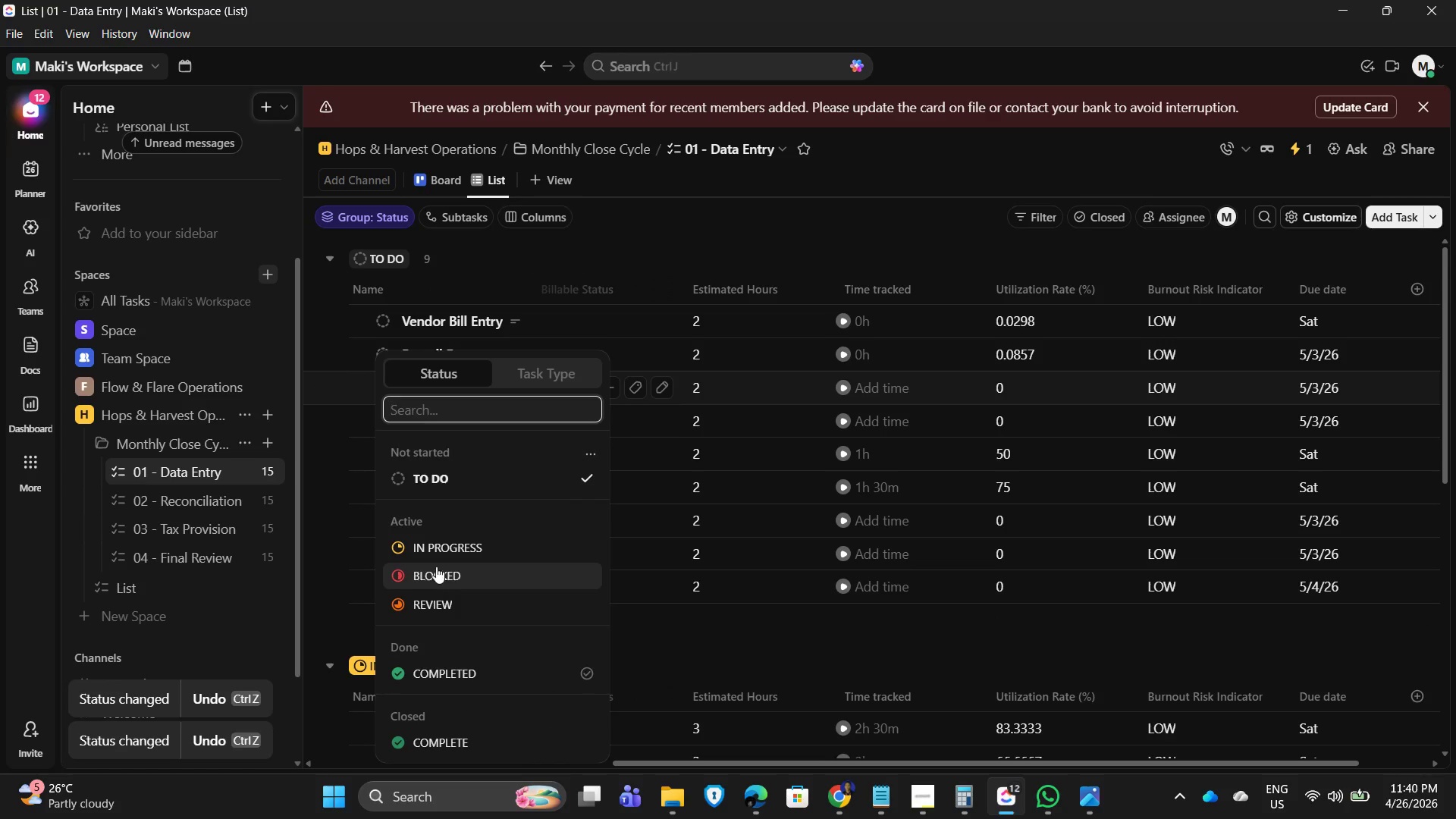 
left_click([427, 475])
 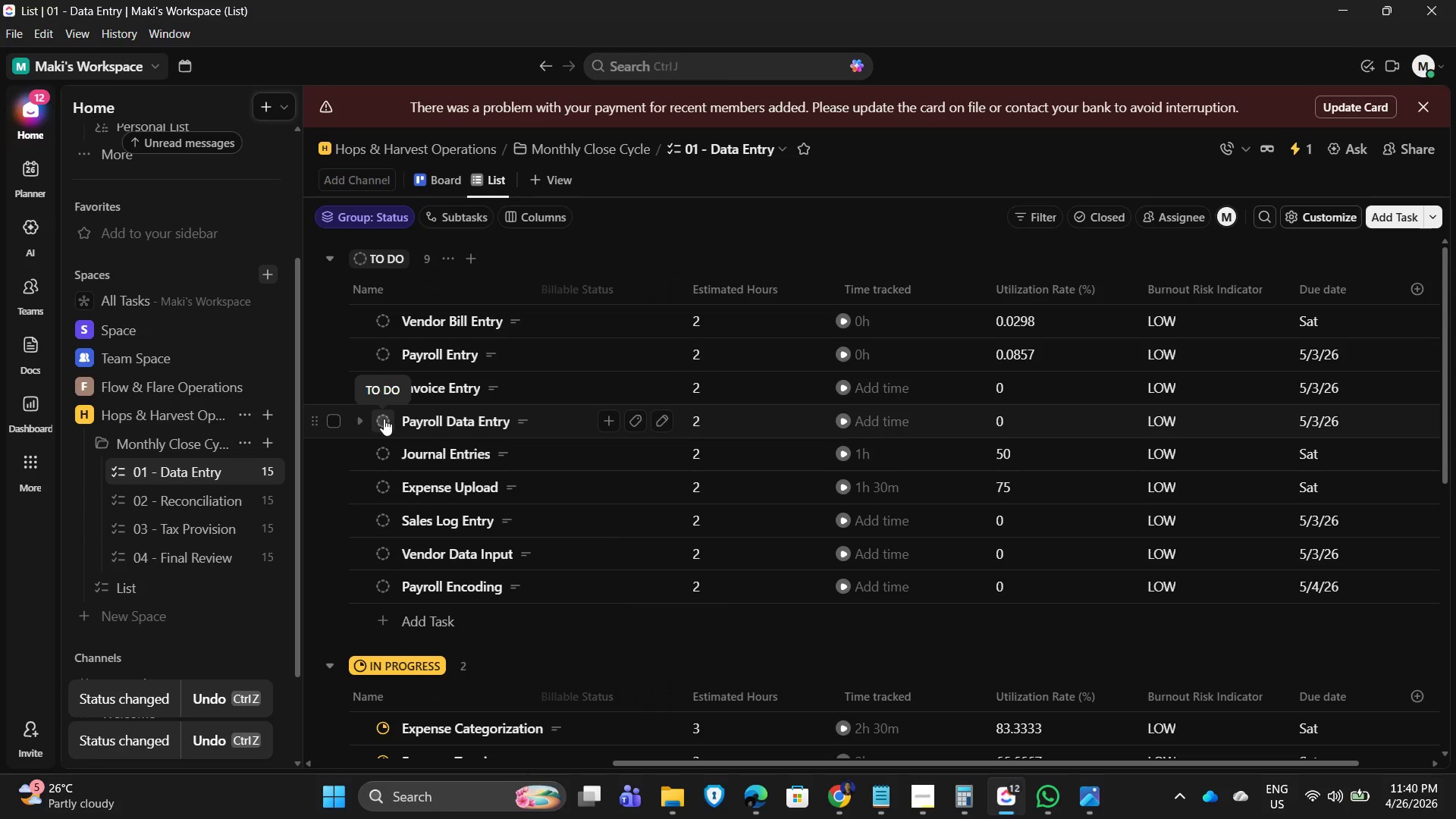 
left_click([384, 419])
 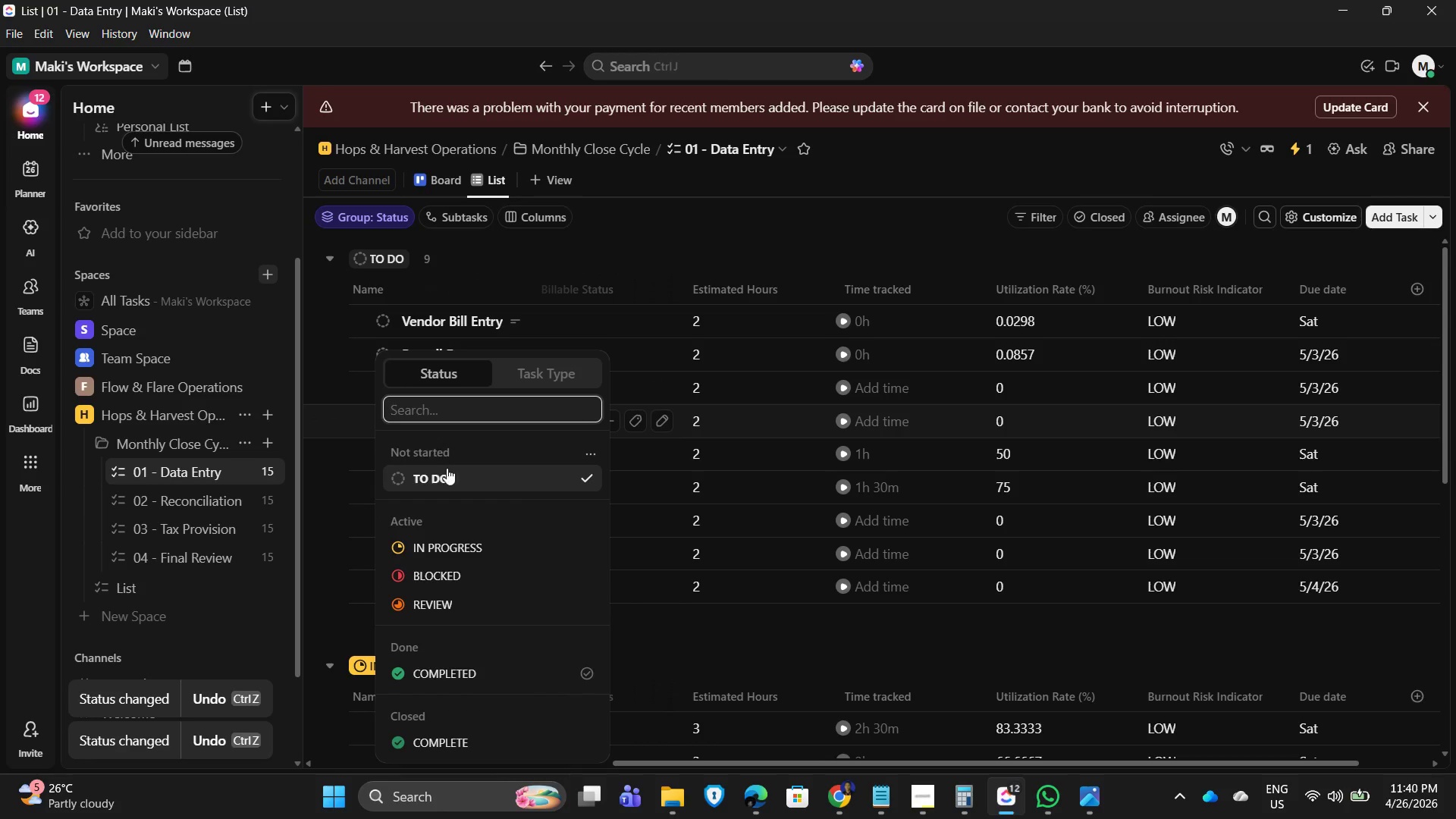 
left_click([450, 475])
 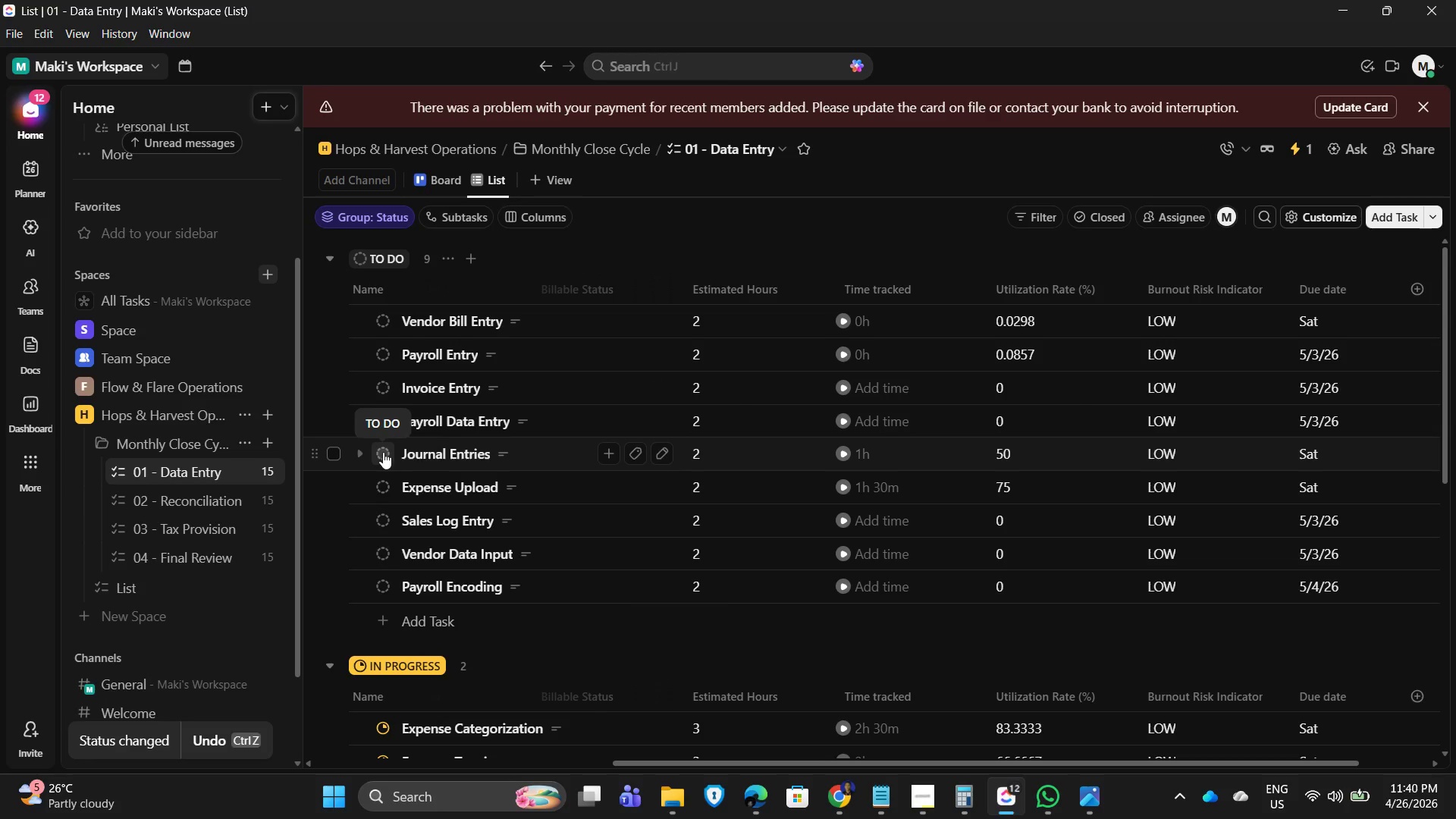 
left_click([383, 452])
 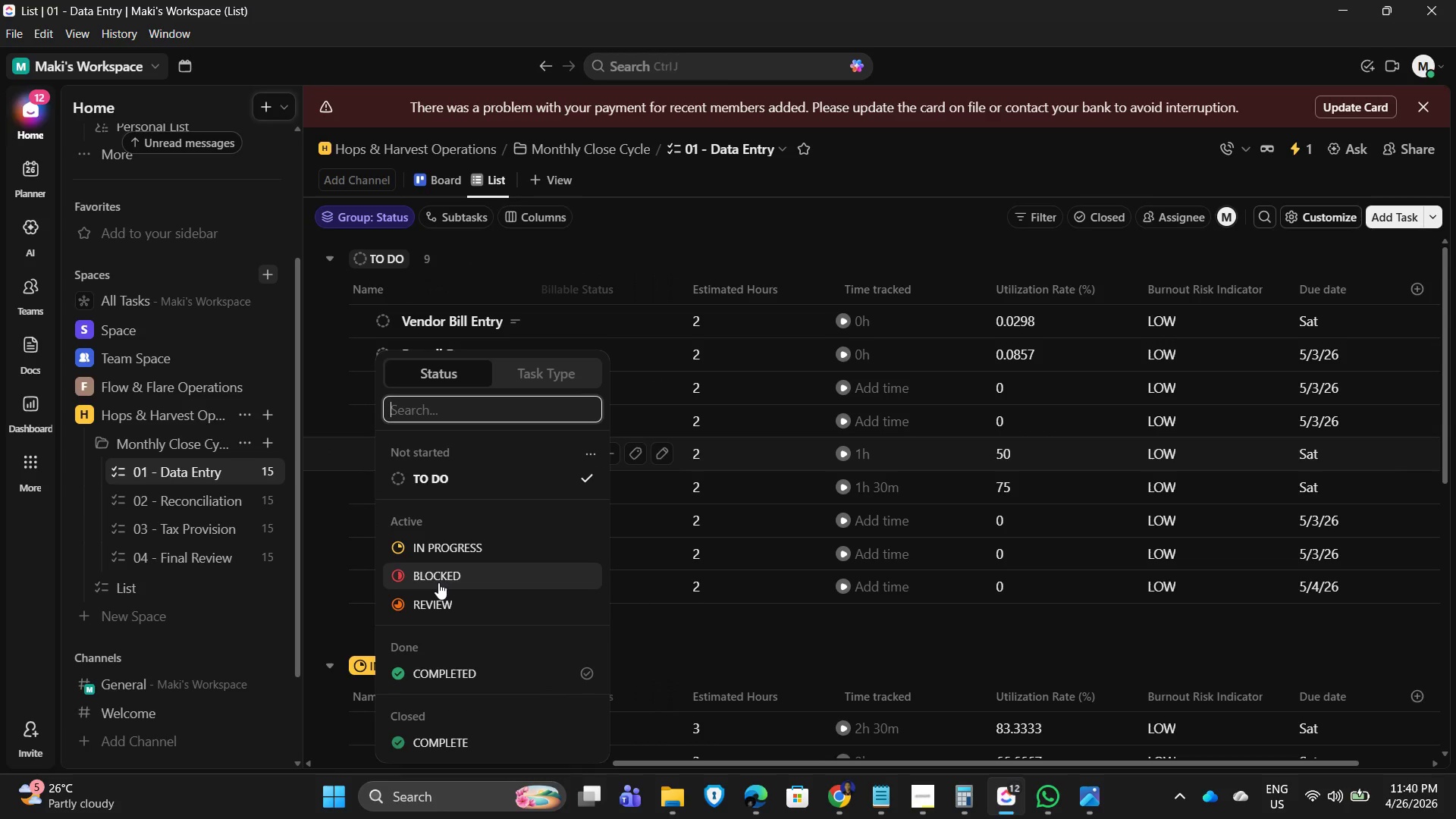 
left_click([438, 582])
 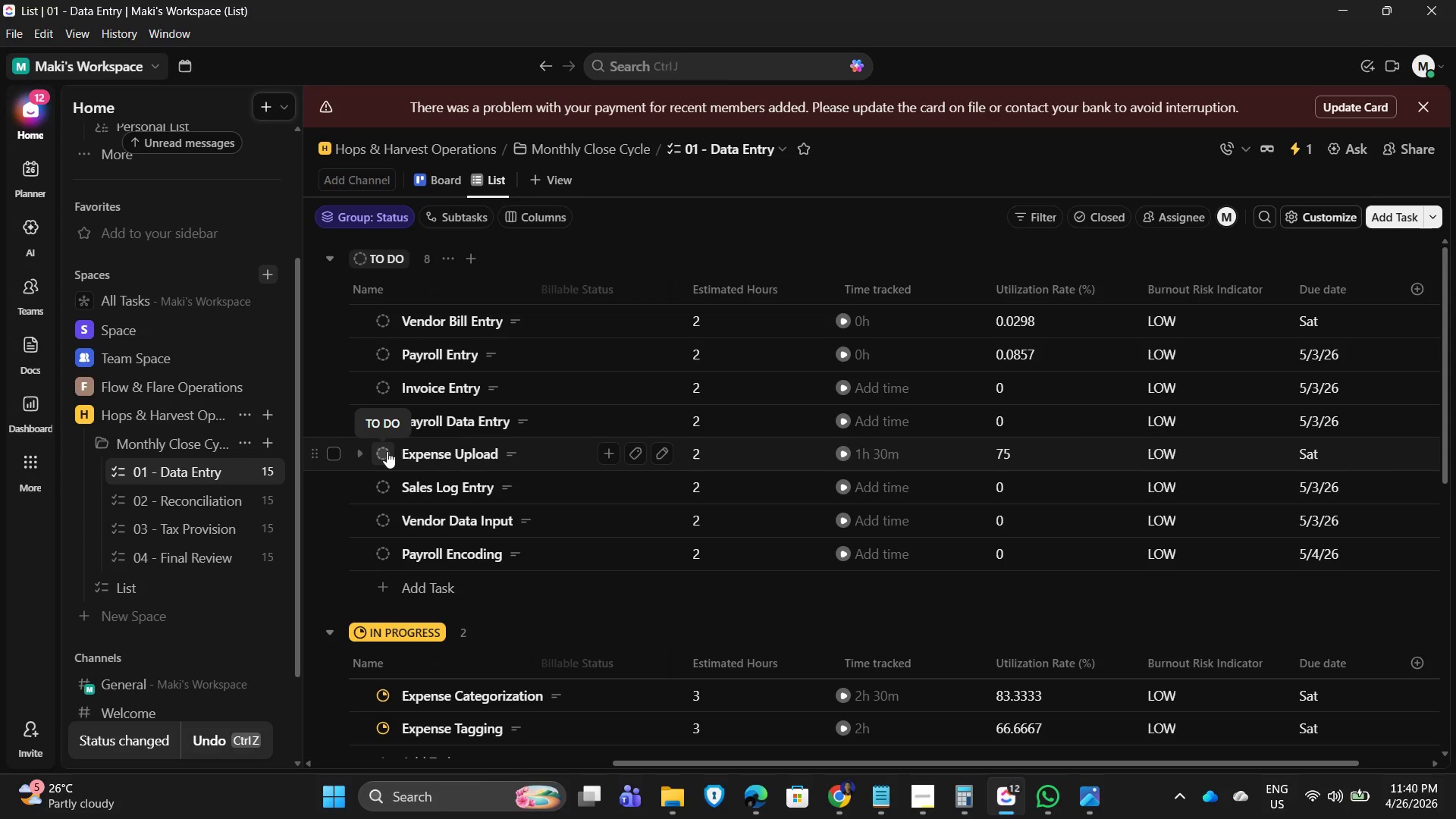 
left_click([387, 451])
 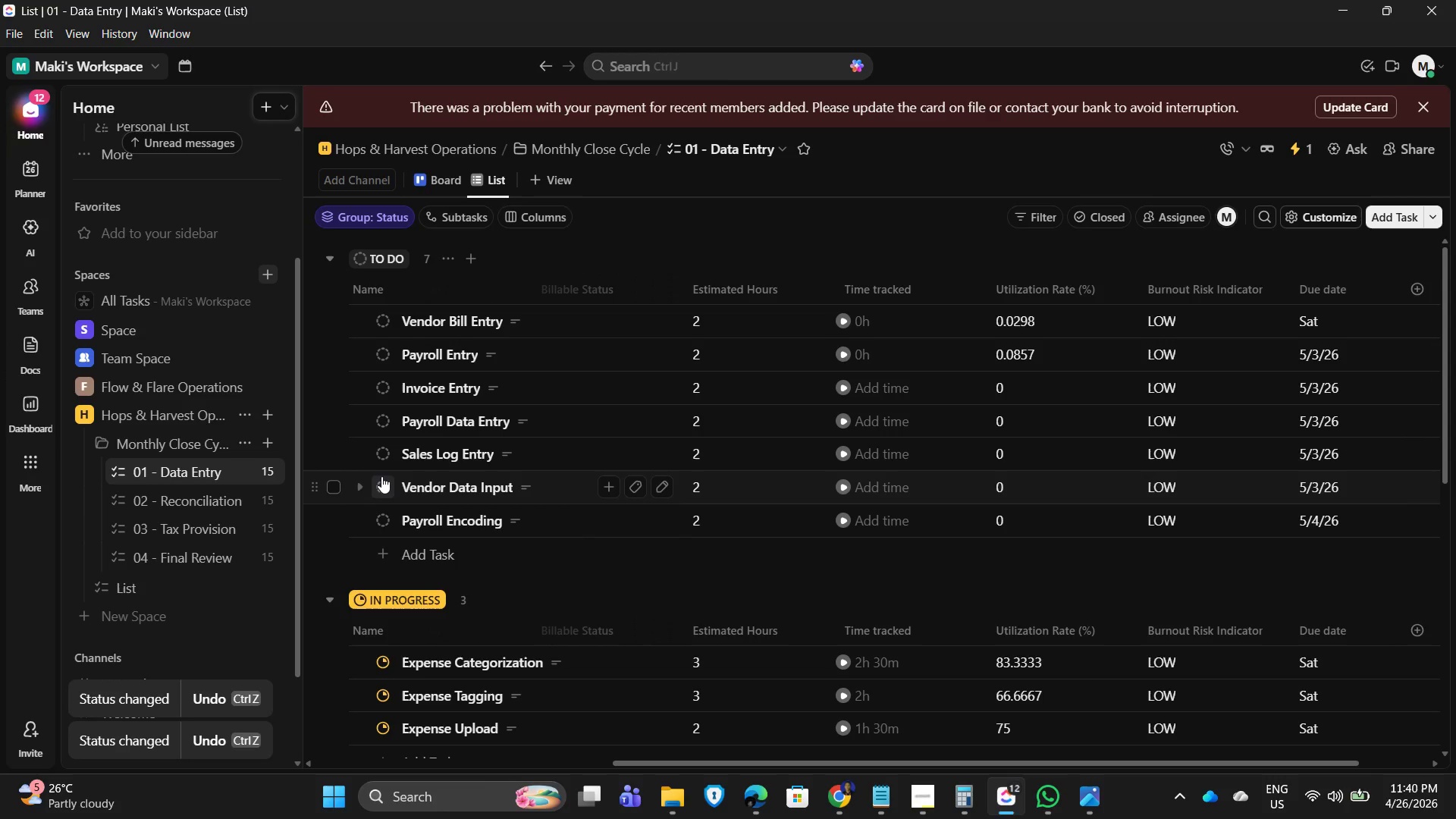 
wait(6.74)
 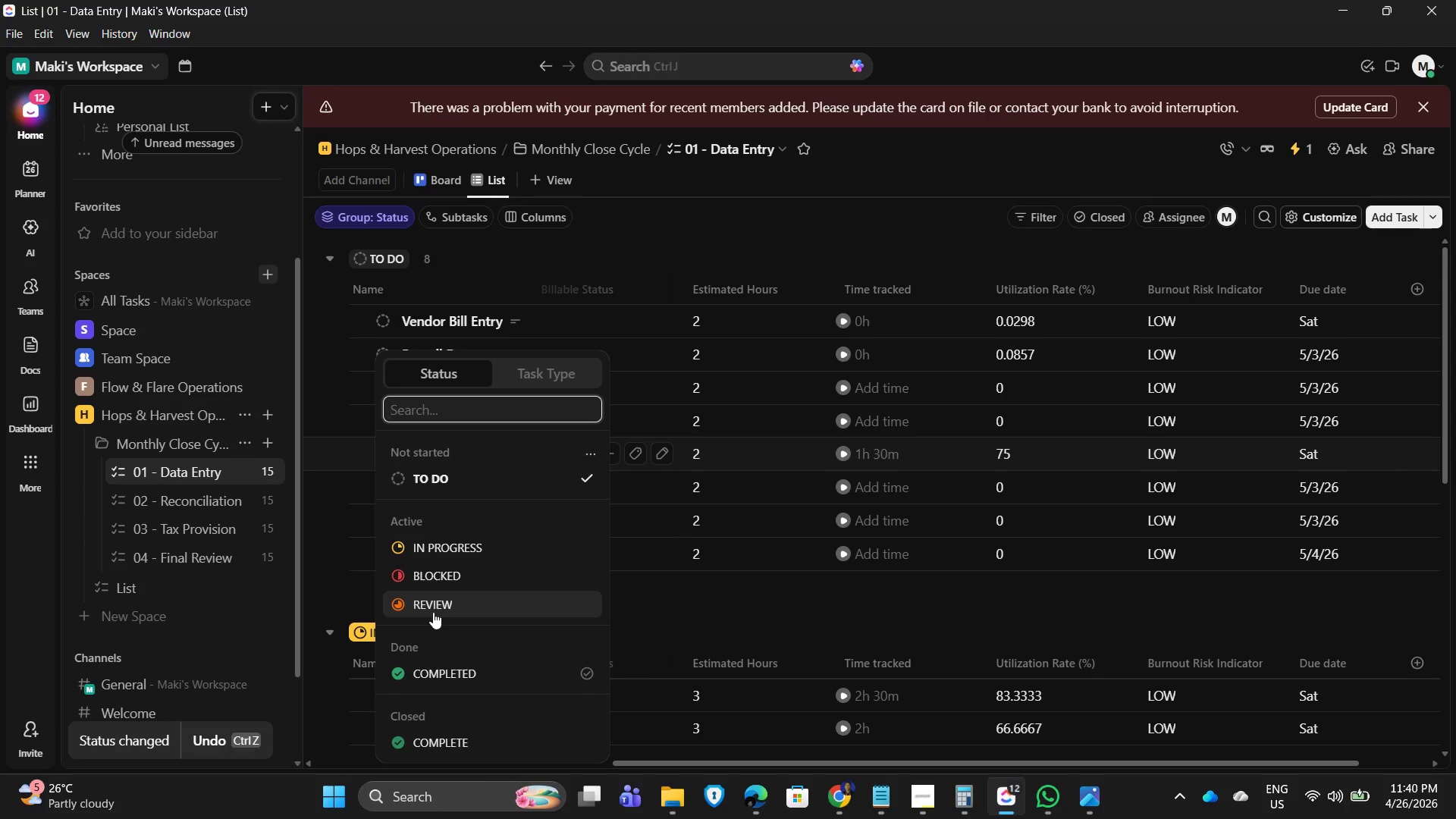 
mouse_move([386, 443])
 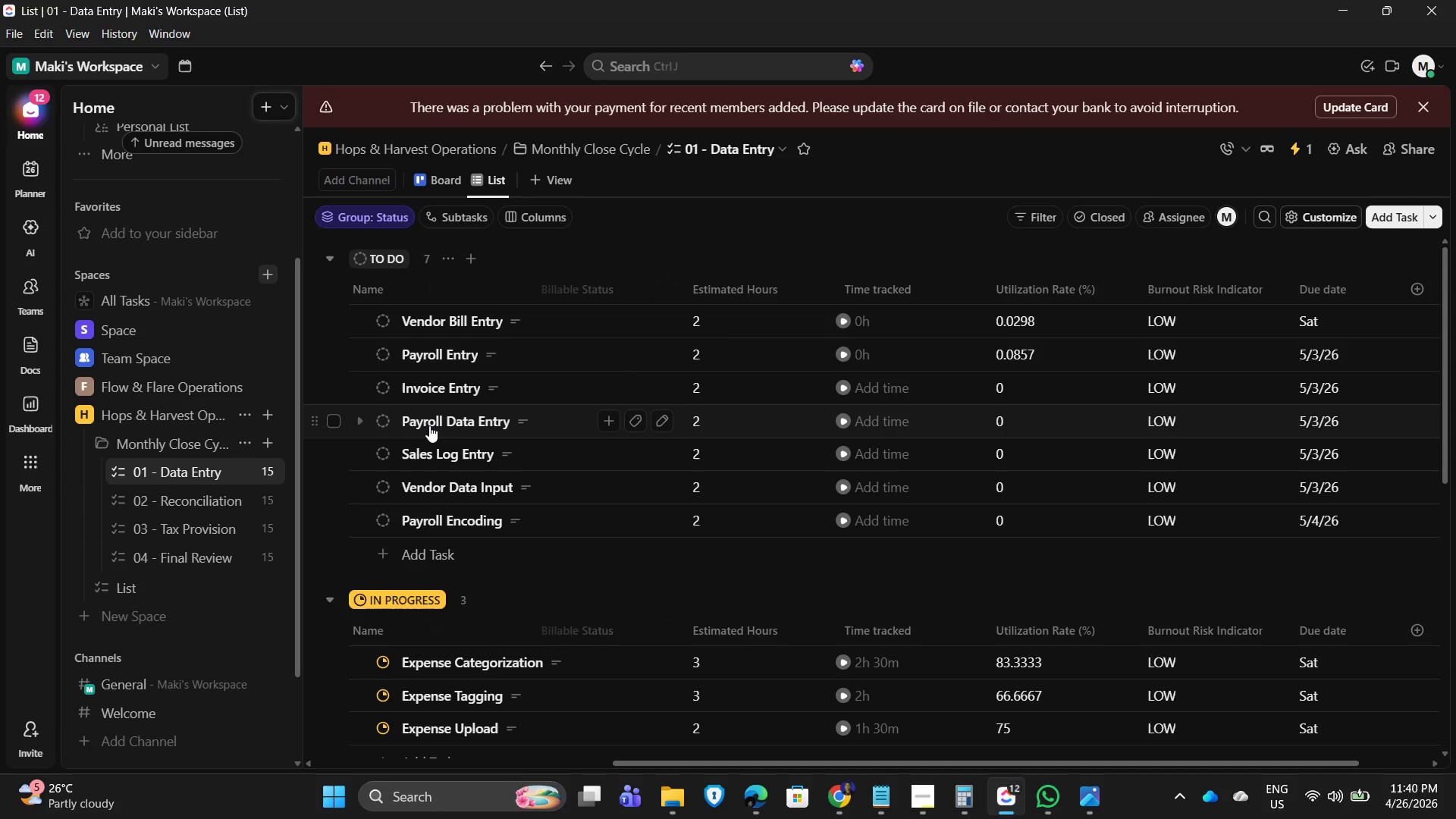 
wait(8.66)
 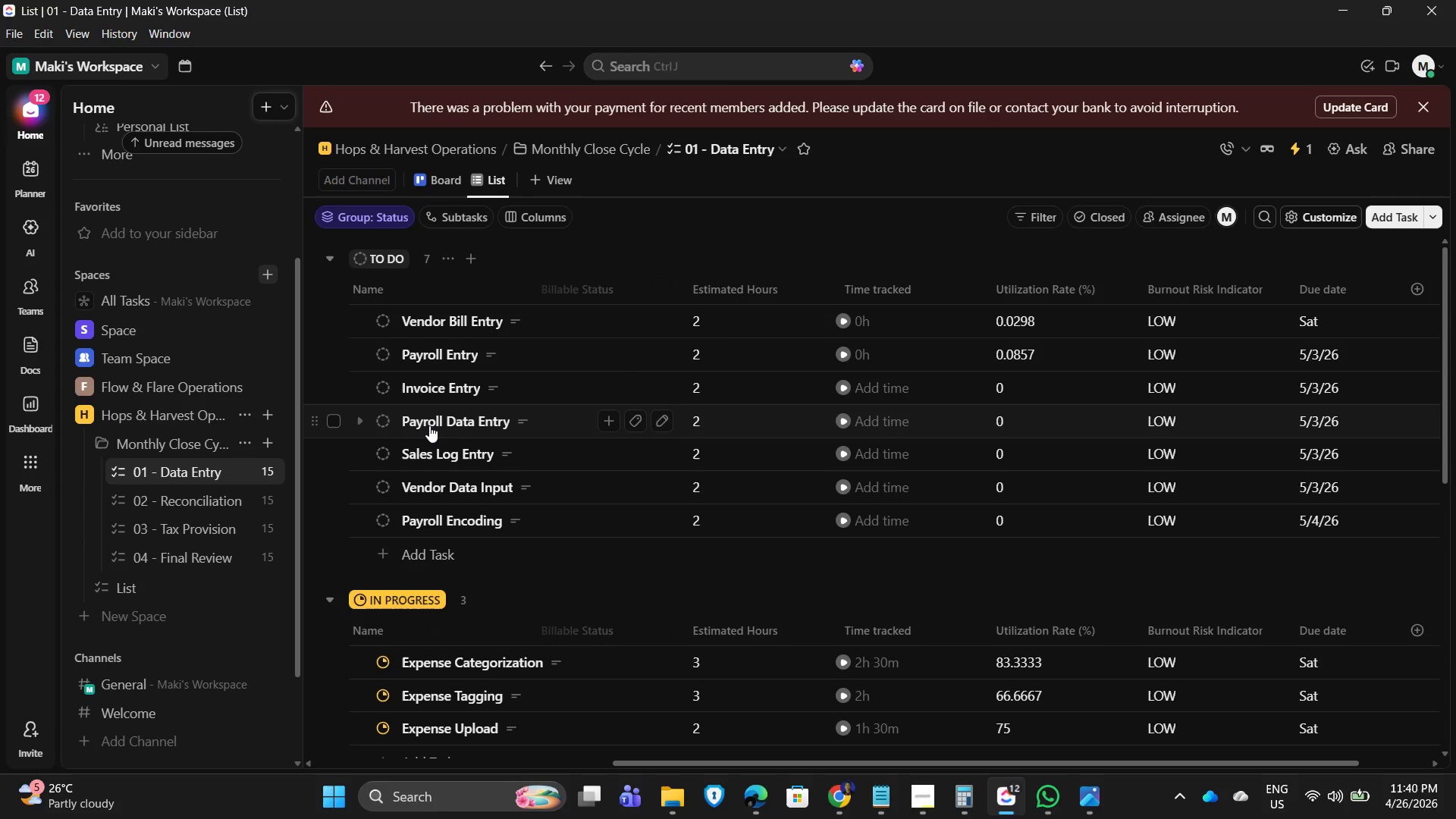 
scroll: coordinate [514, 602], scroll_direction: down, amount: 1.0
 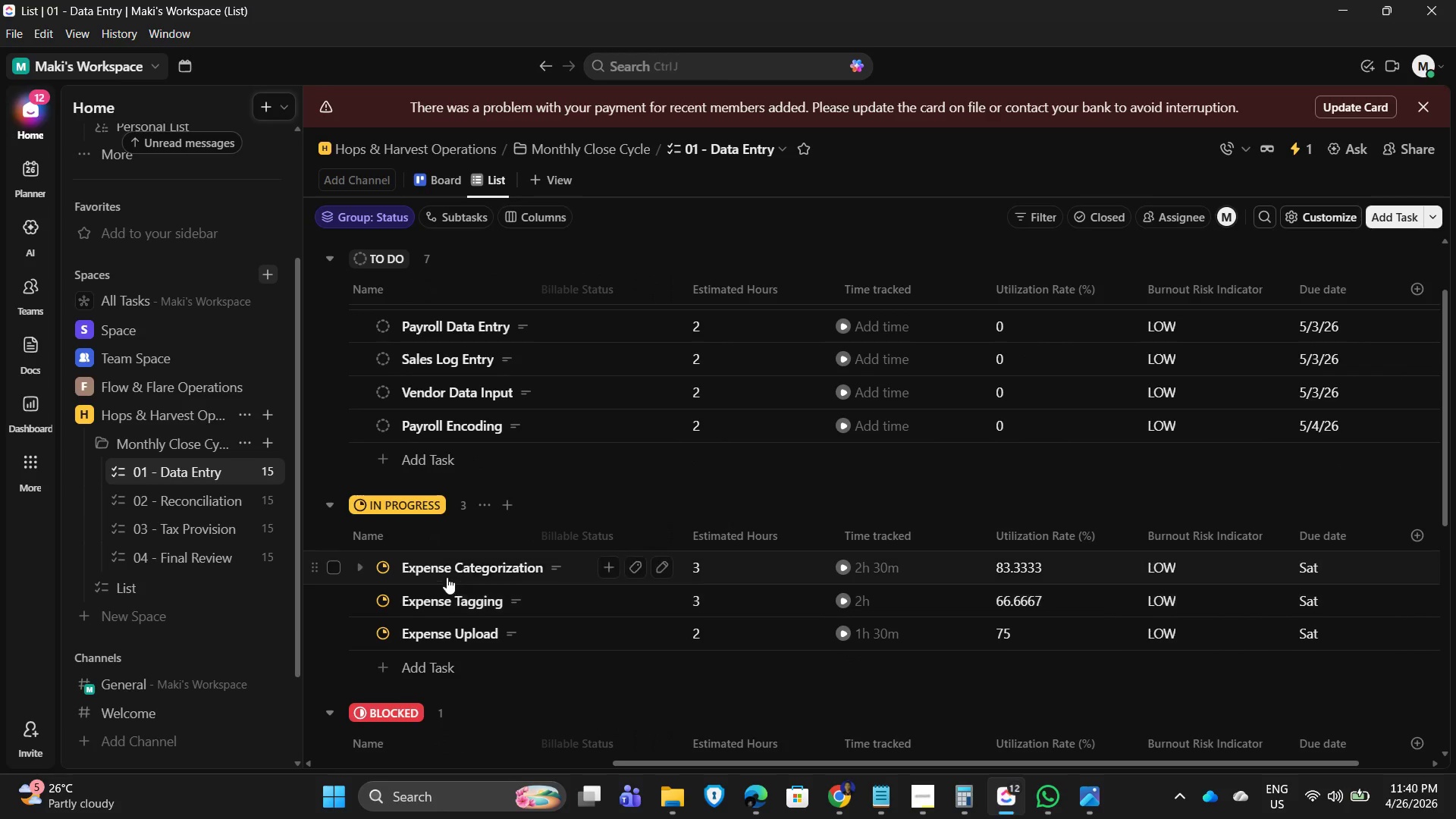 
scroll: coordinate [413, 494], scroll_direction: up, amount: 1.0
 